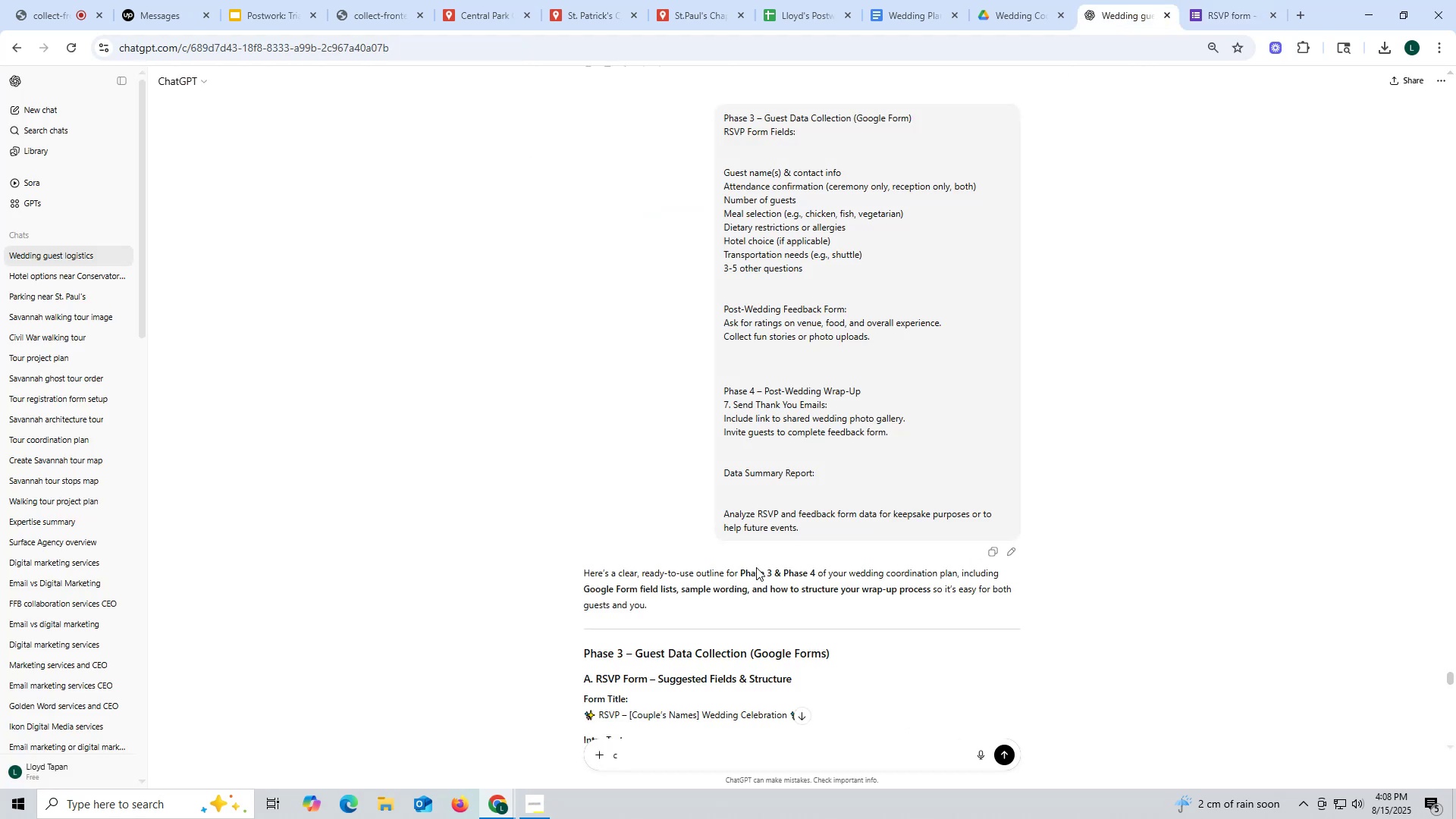 
scroll: coordinate [780, 563], scroll_direction: down, amount: 5.0
 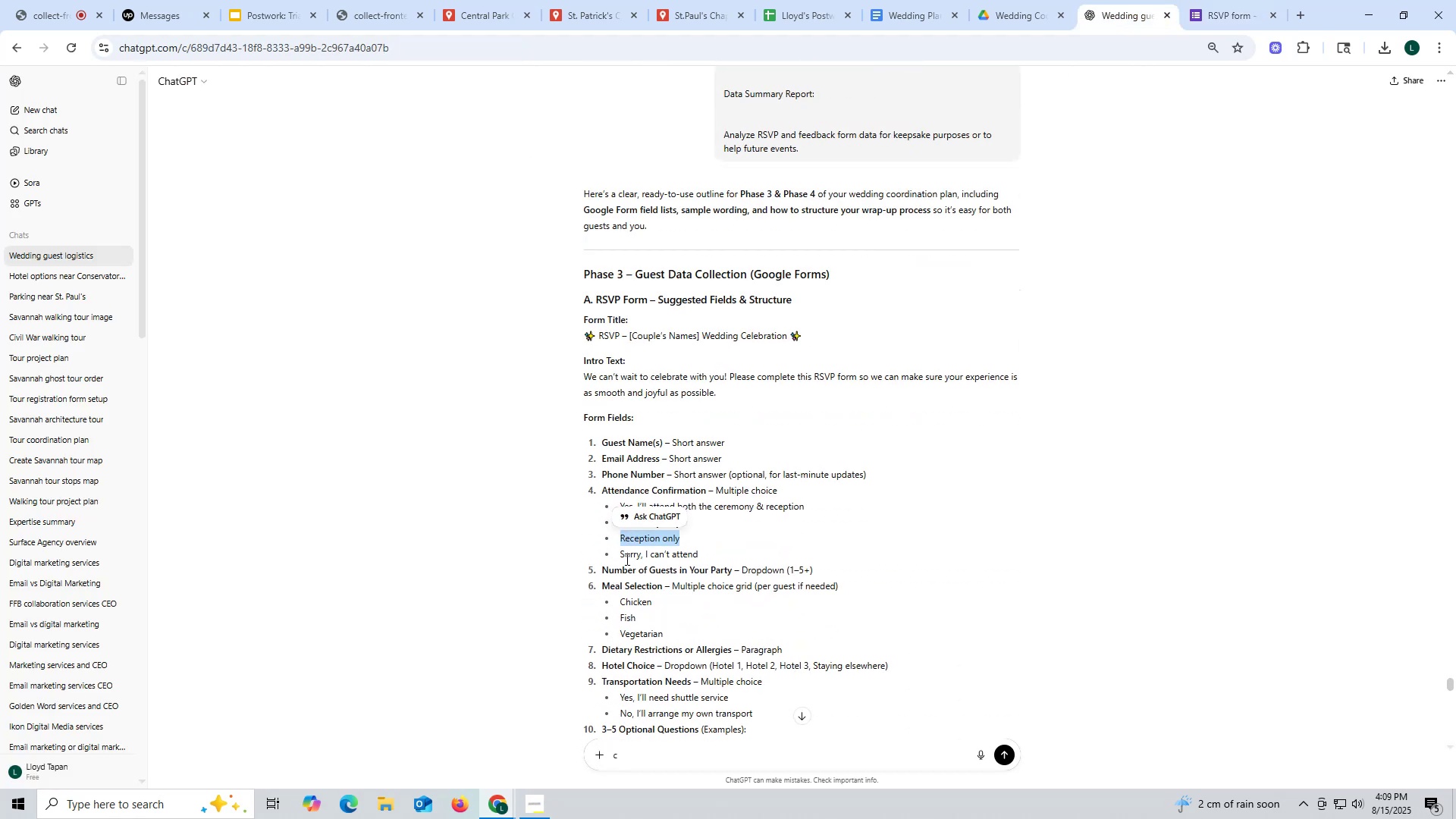 
left_click_drag(start_coordinate=[620, 554], to_coordinate=[717, 554])
 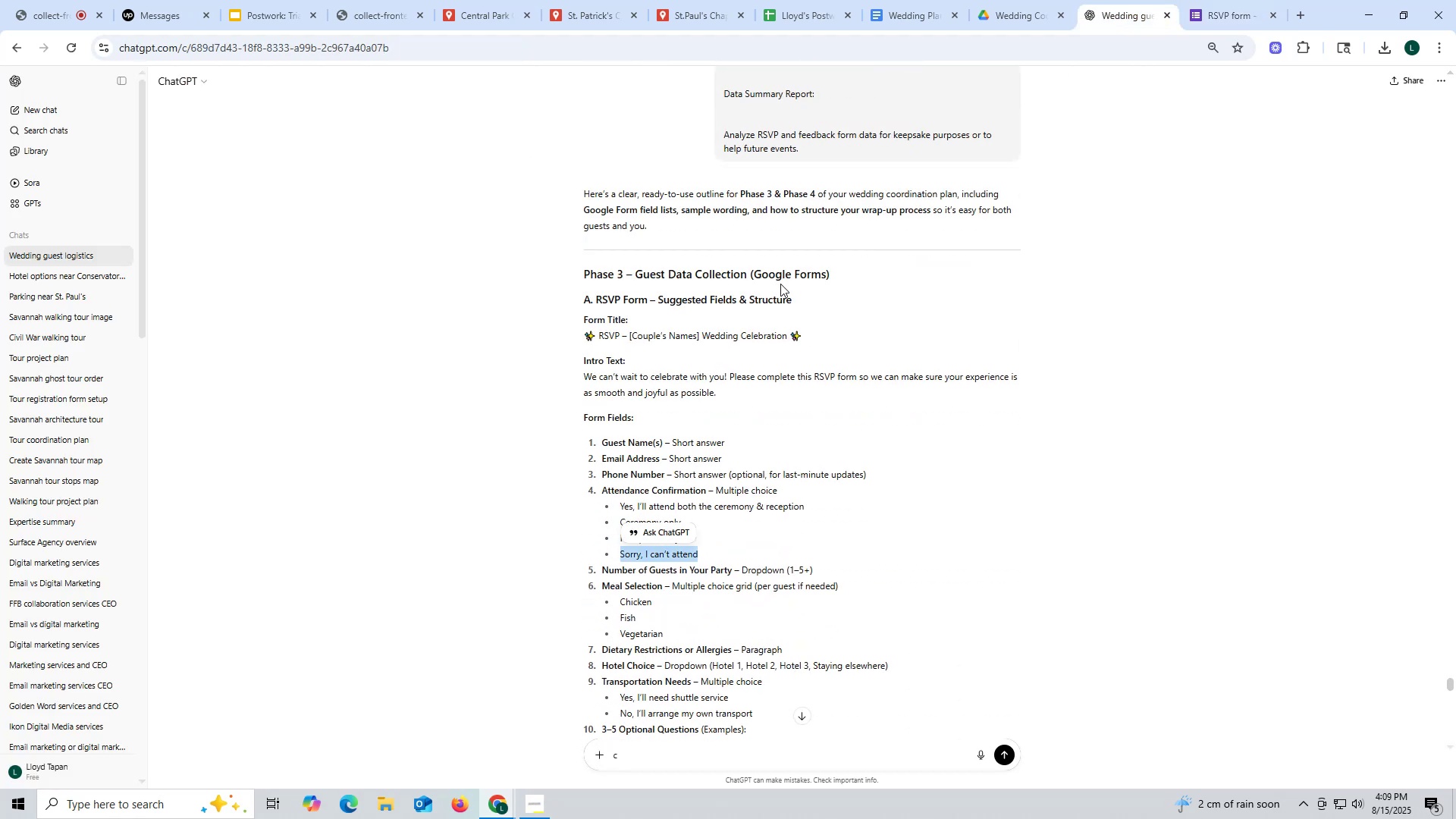 
key(Control+ControlLeft)
 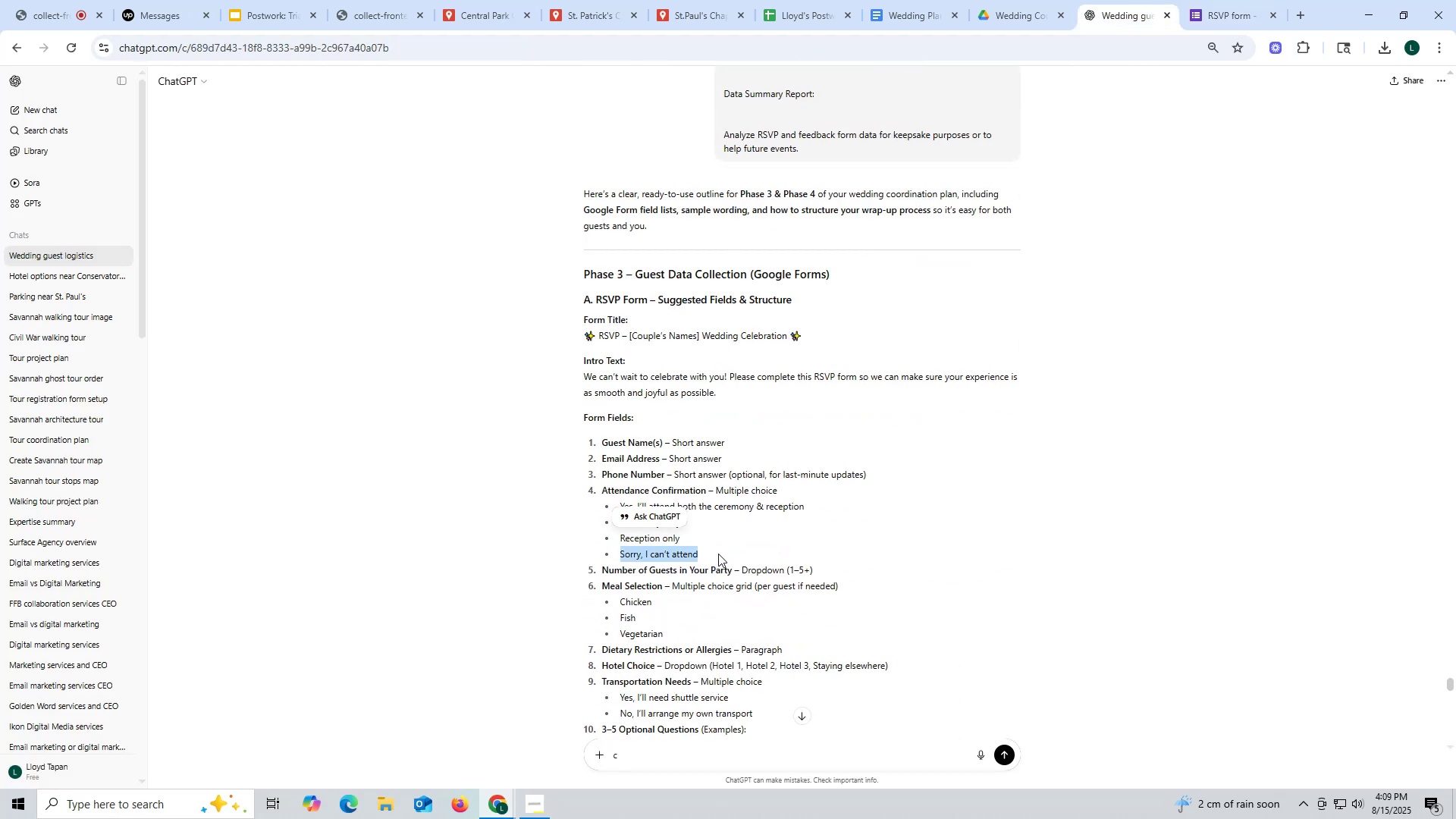 
key(Control+C)
 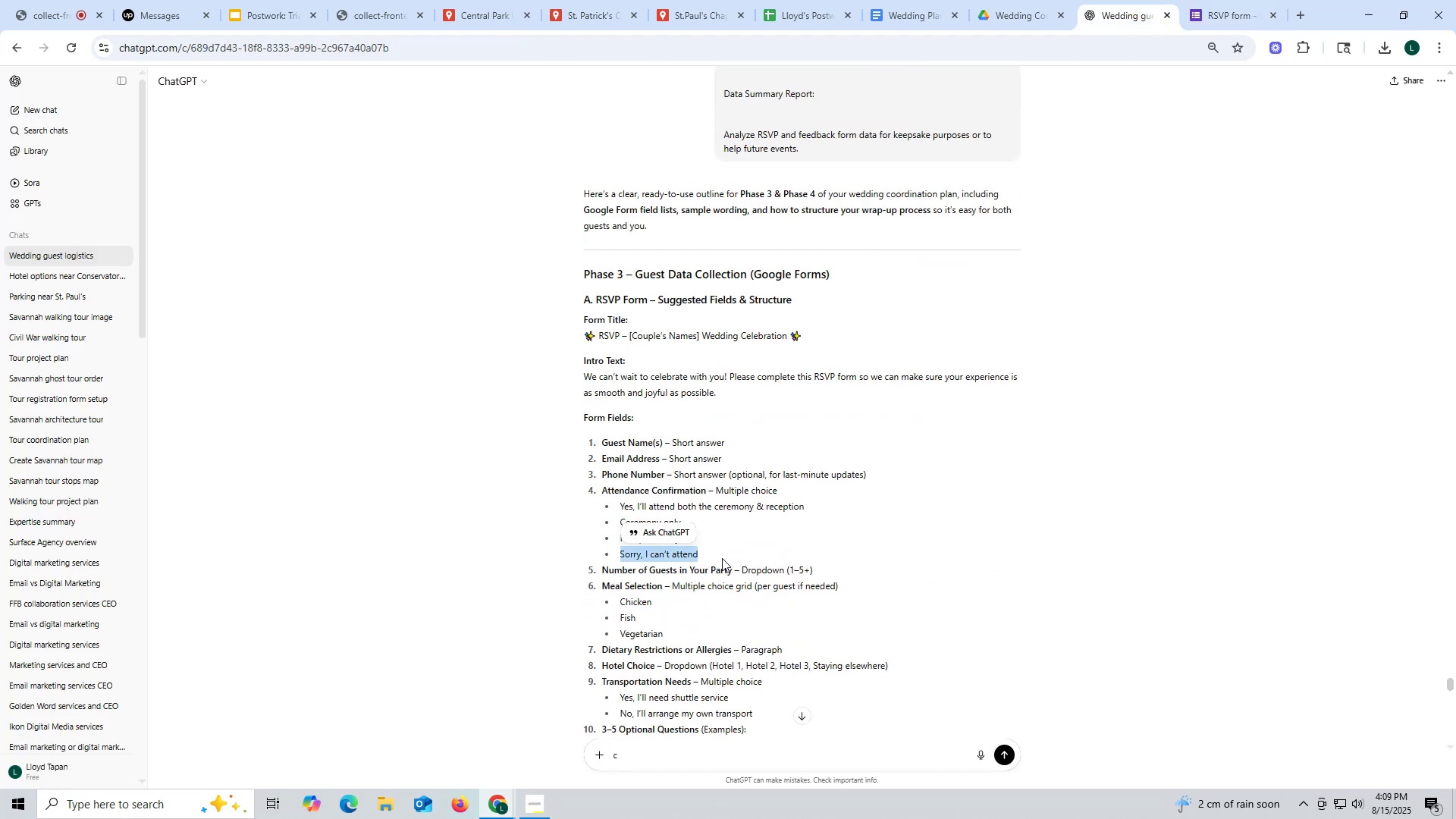 
key(Control+ControlLeft)
 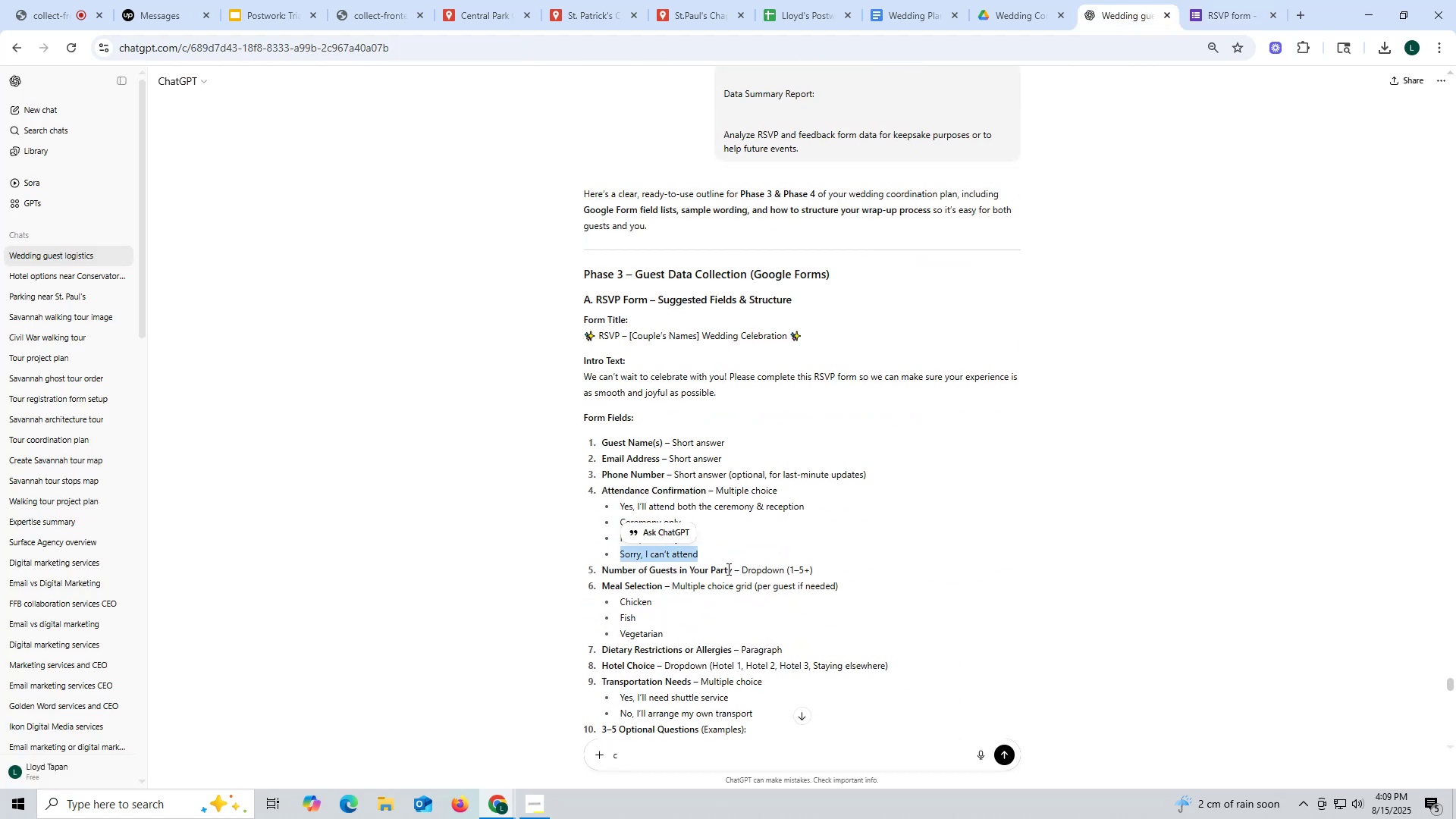 
key(Control+C)
 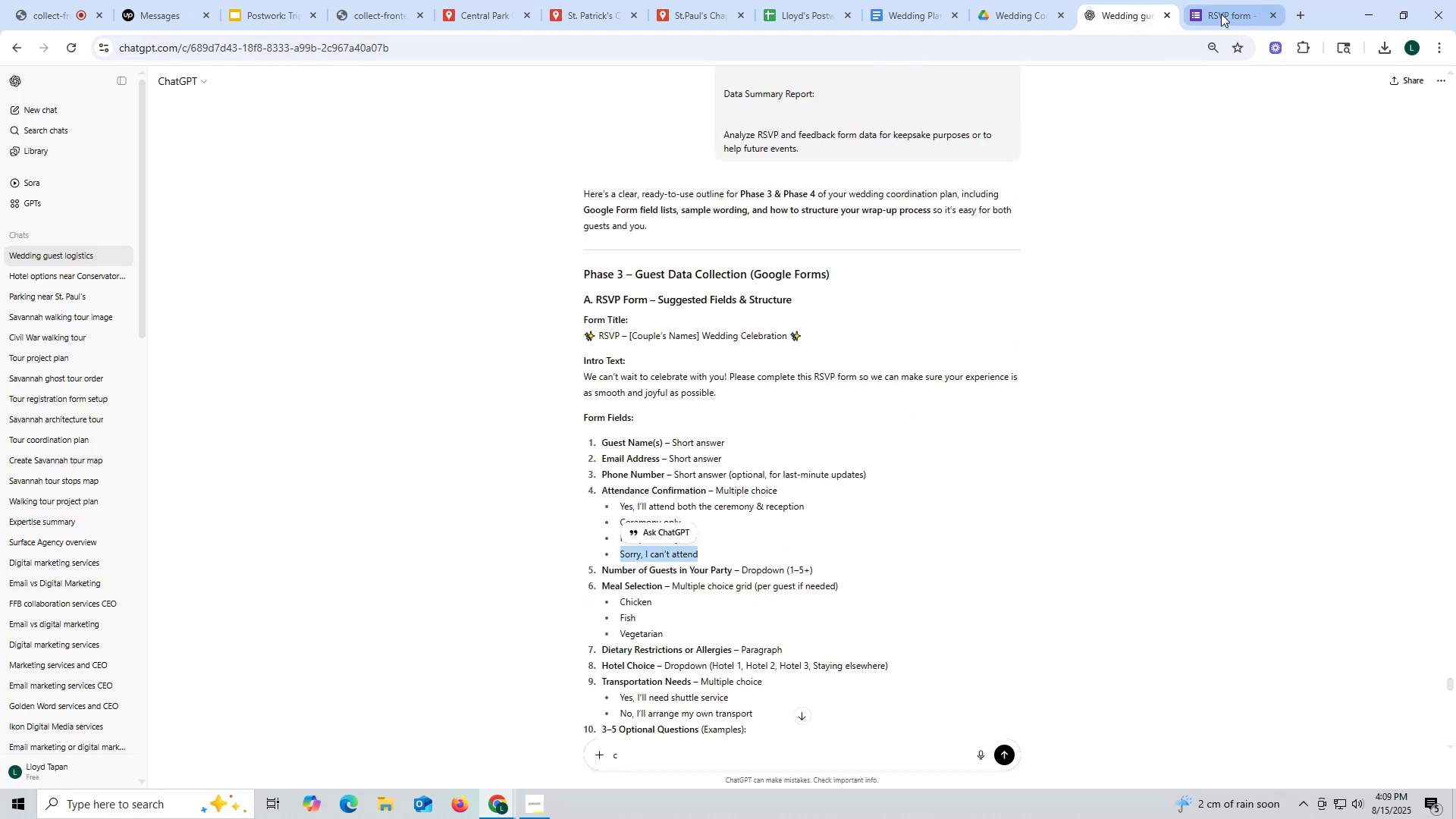 
left_click([1210, 11])
 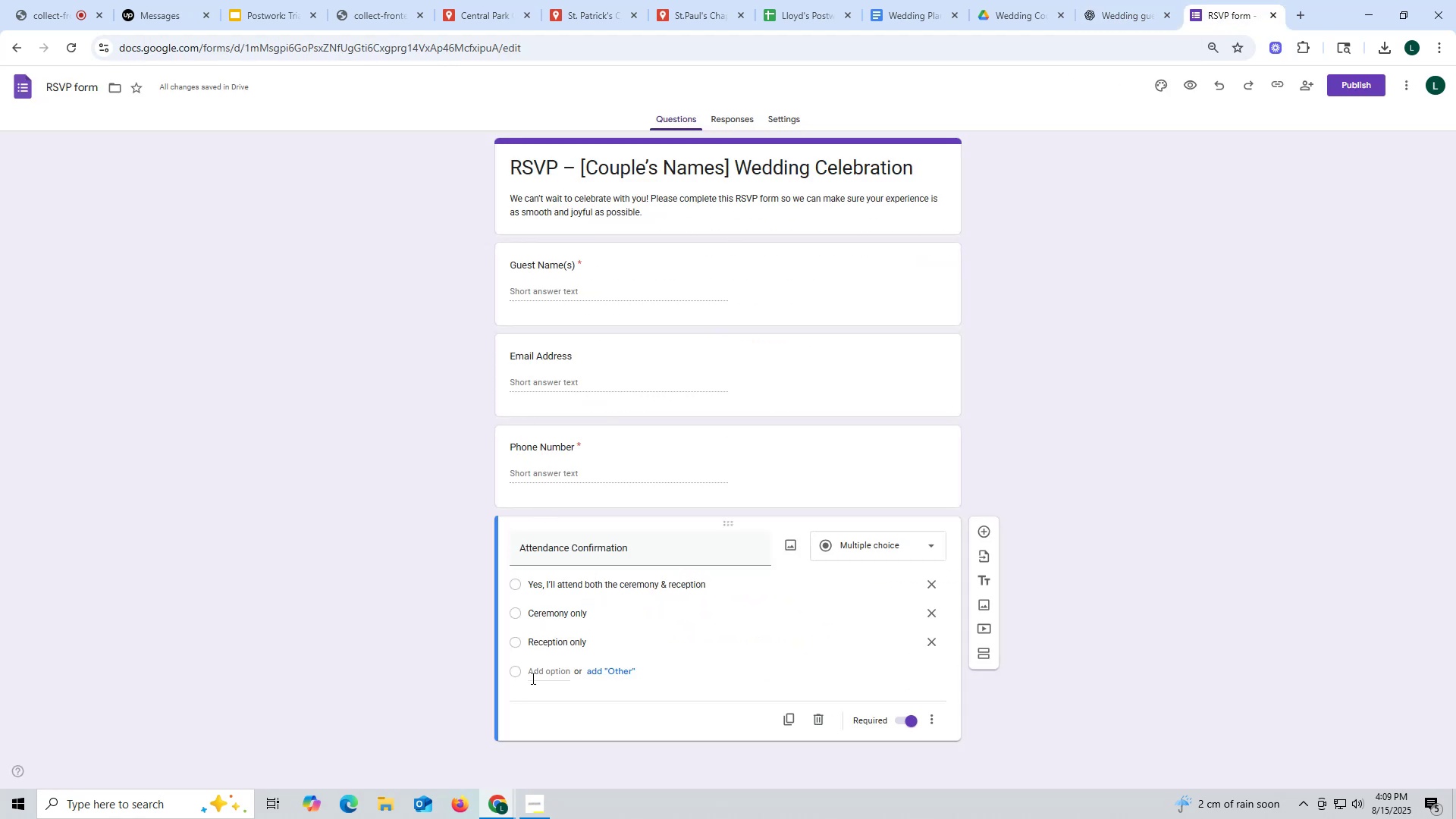 
left_click([537, 674])
 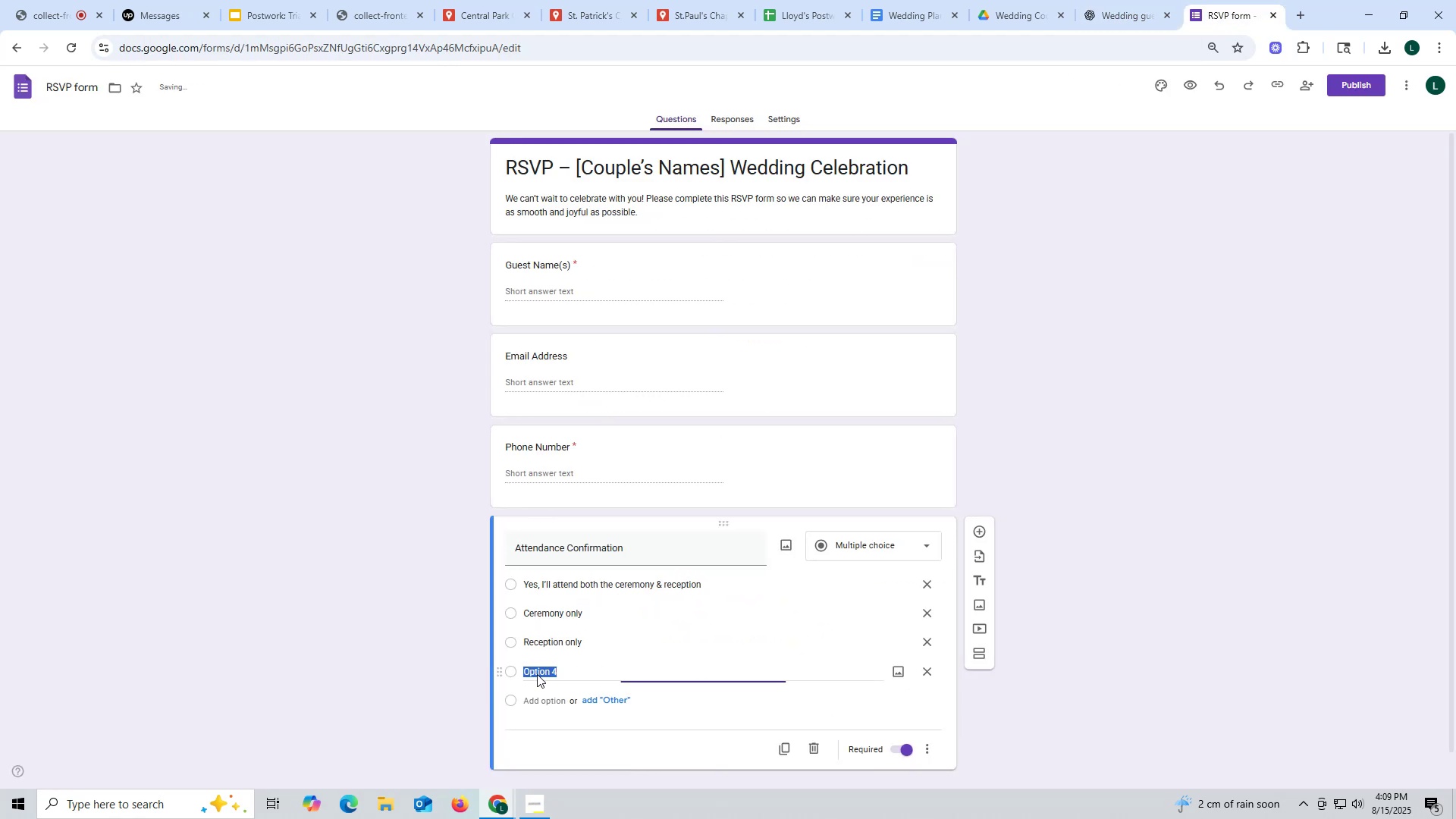 
key(Control+ControlLeft)
 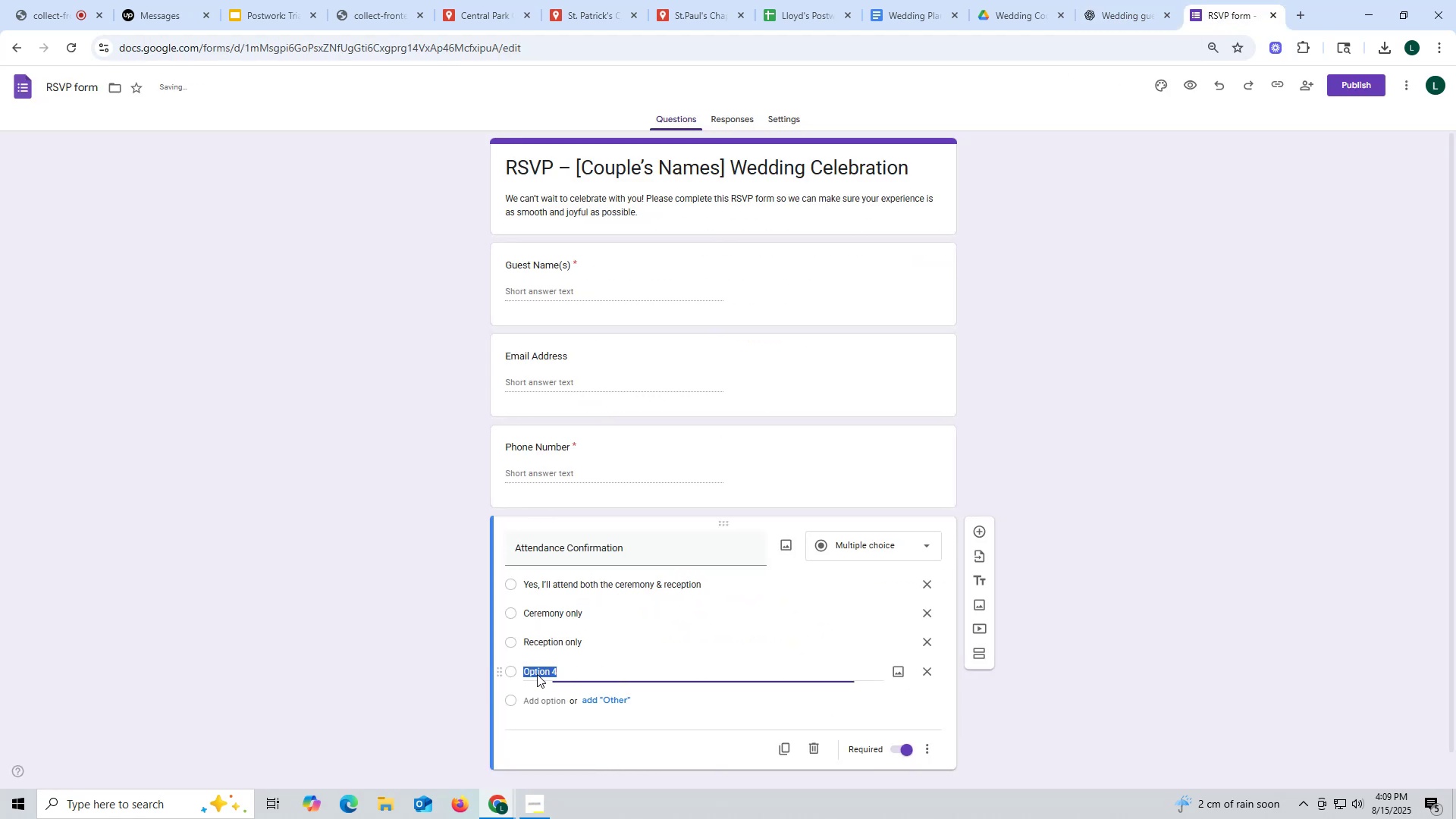 
key(Control+V)
 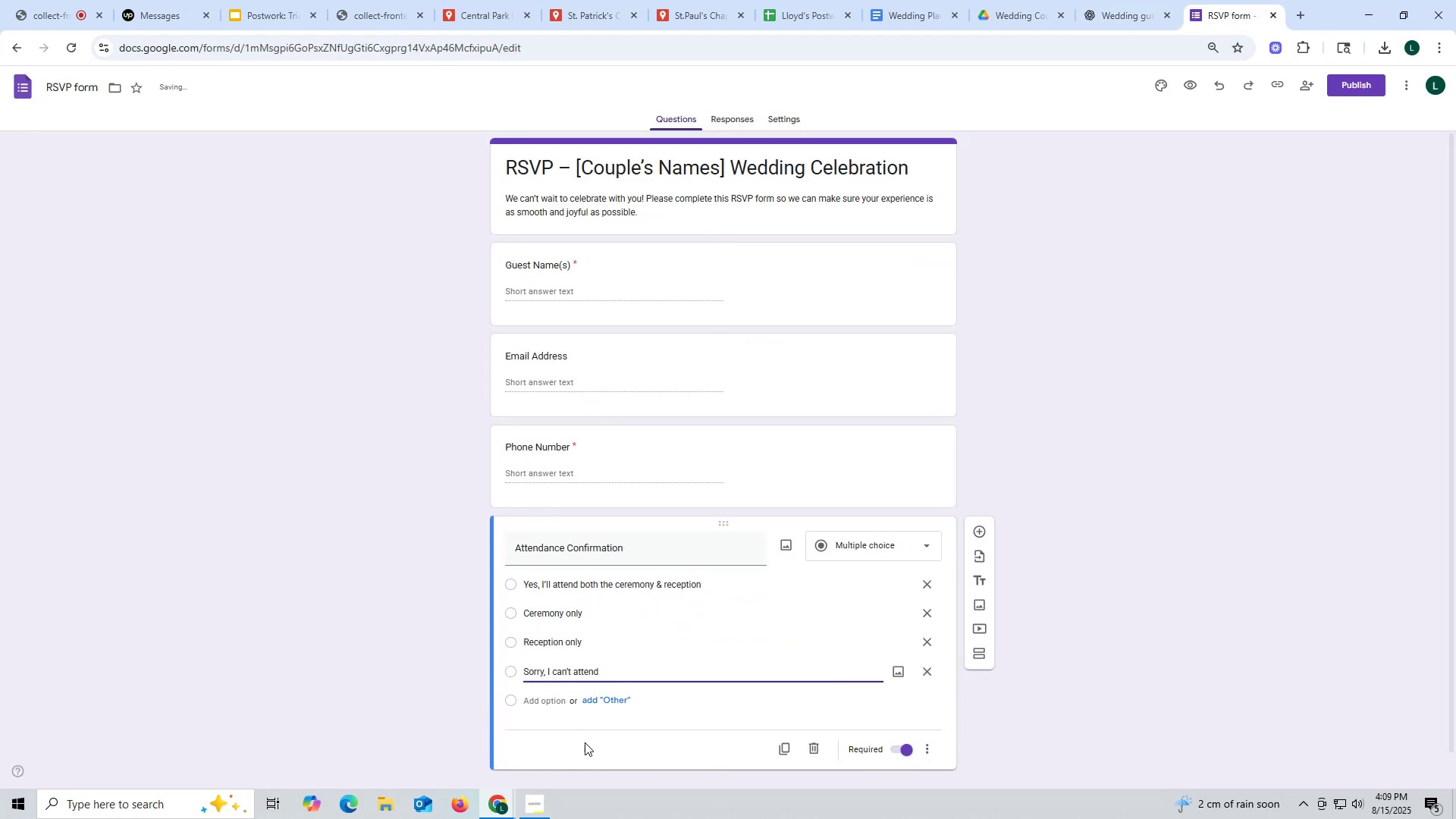 
left_click([588, 742])
 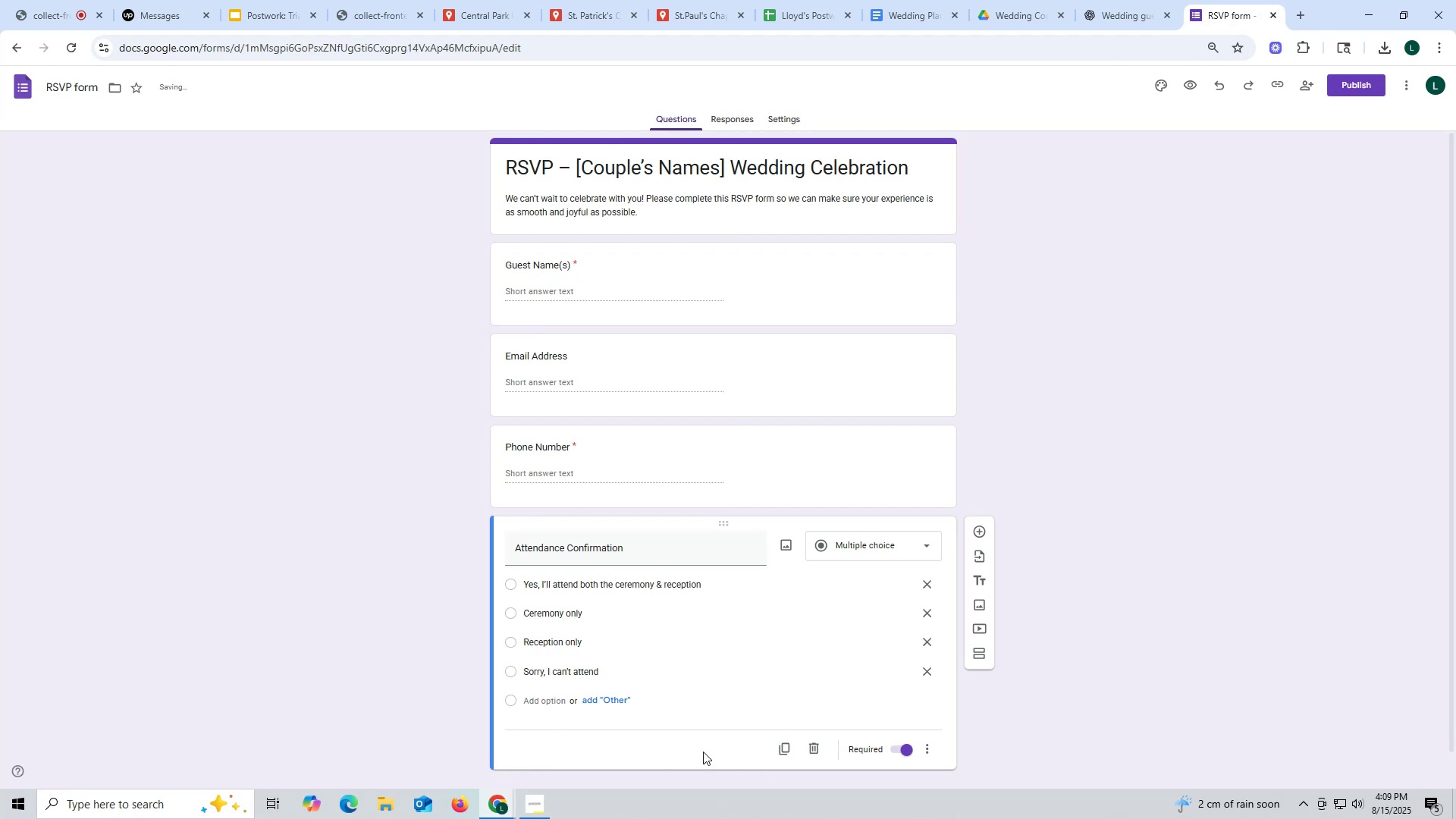 
left_click([688, 745])
 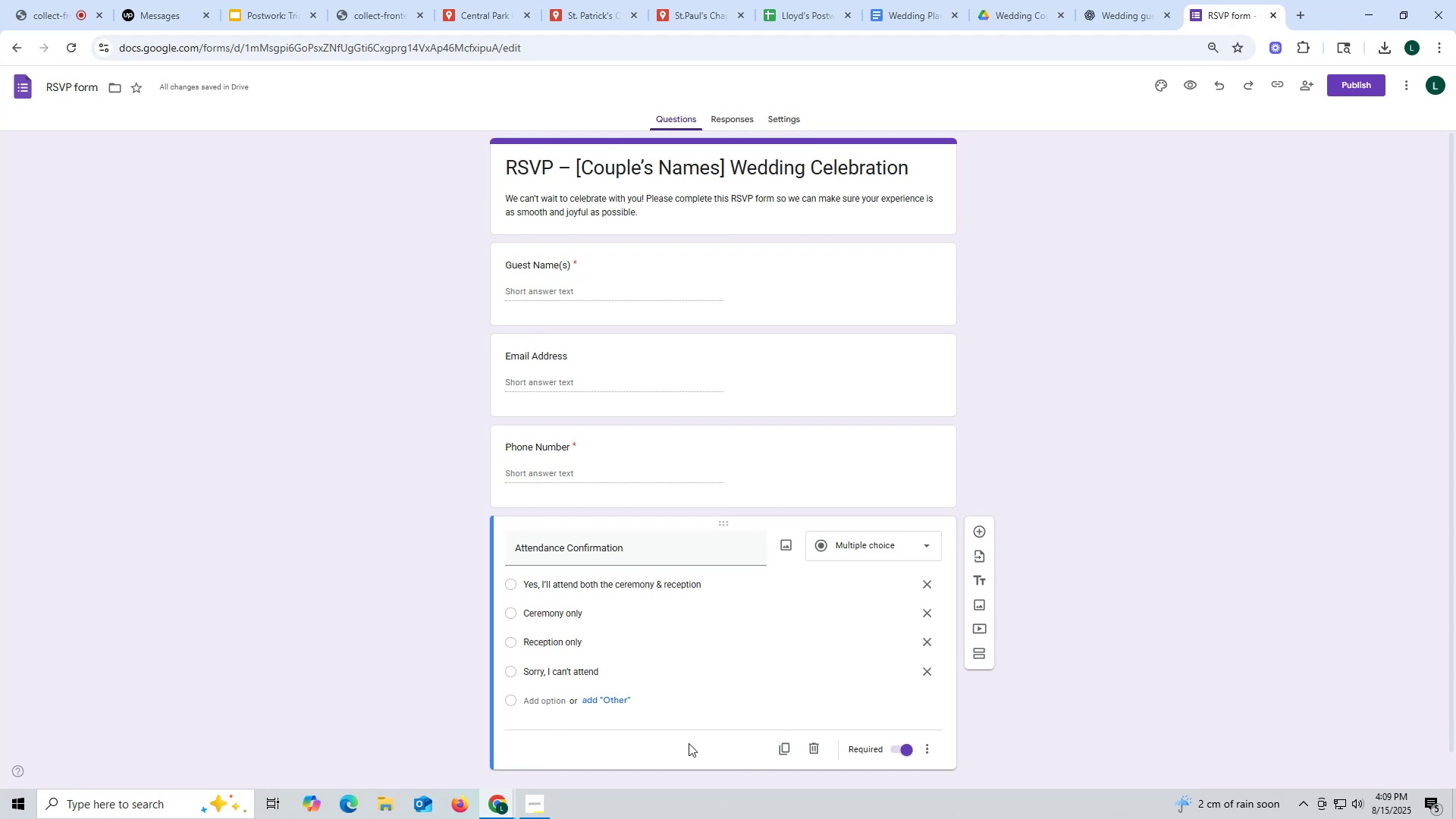 
wait(5.38)
 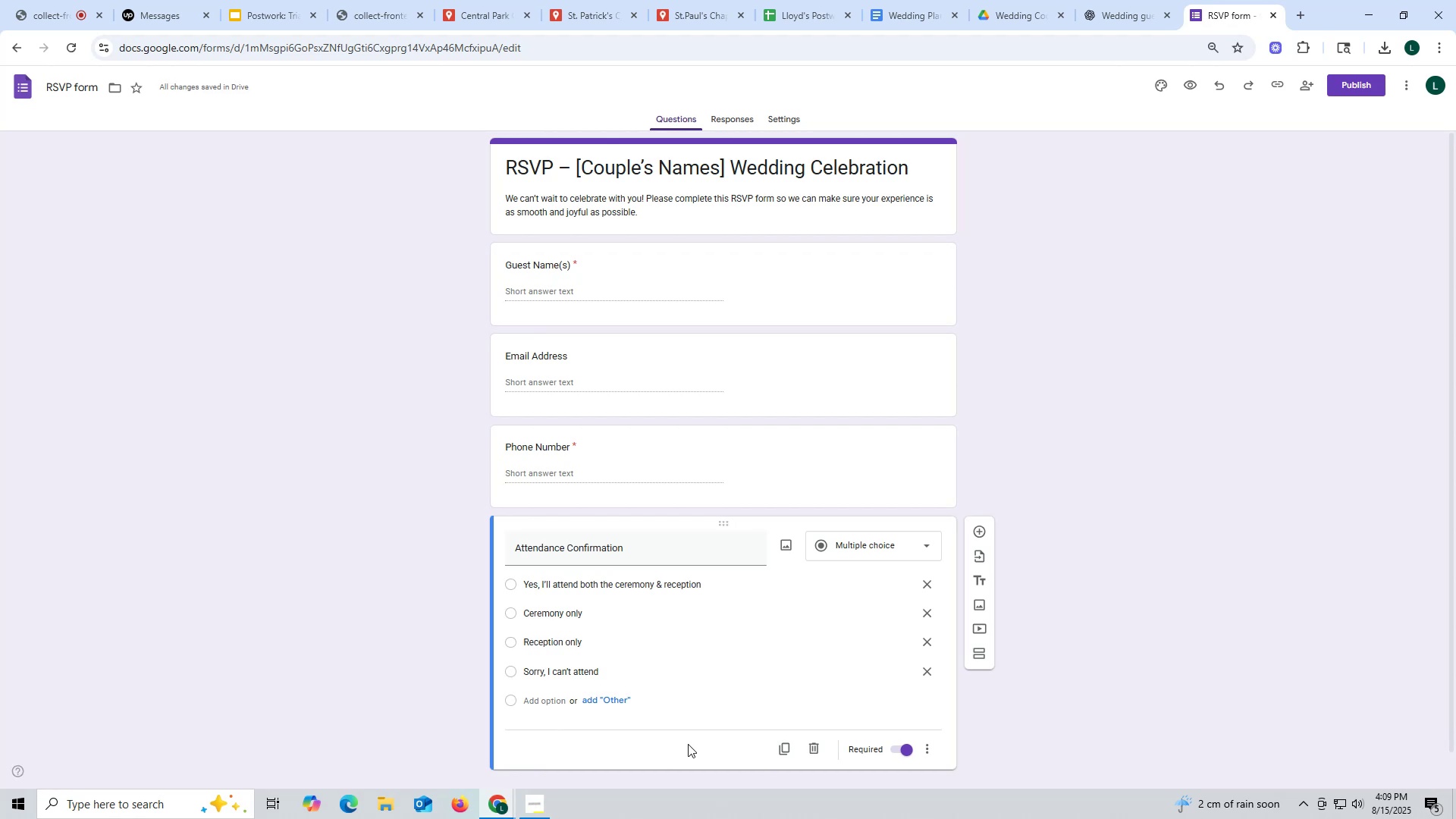 
scroll: coordinate [679, 662], scroll_direction: up, amount: 3.0
 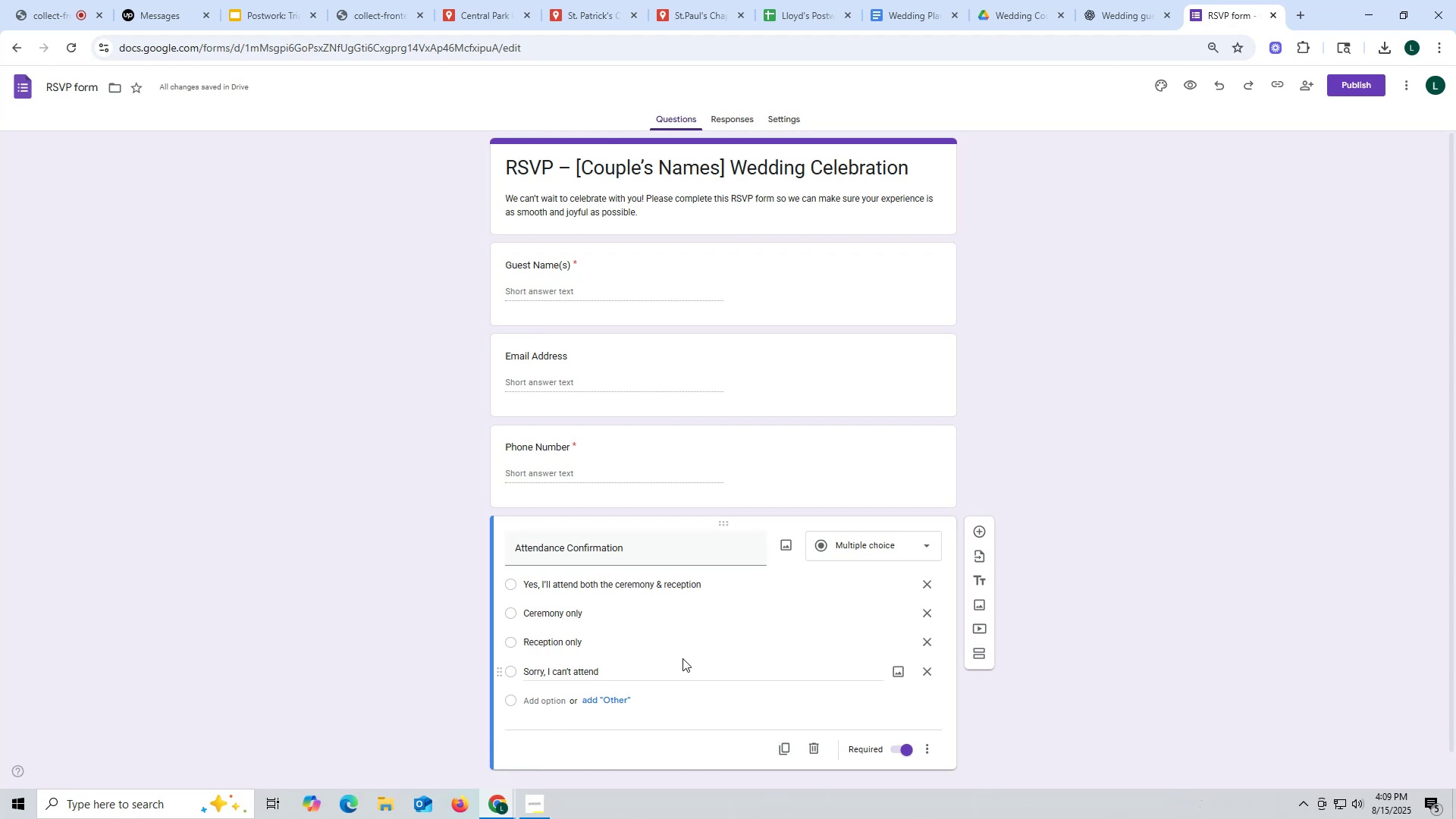 
wait(13.3)
 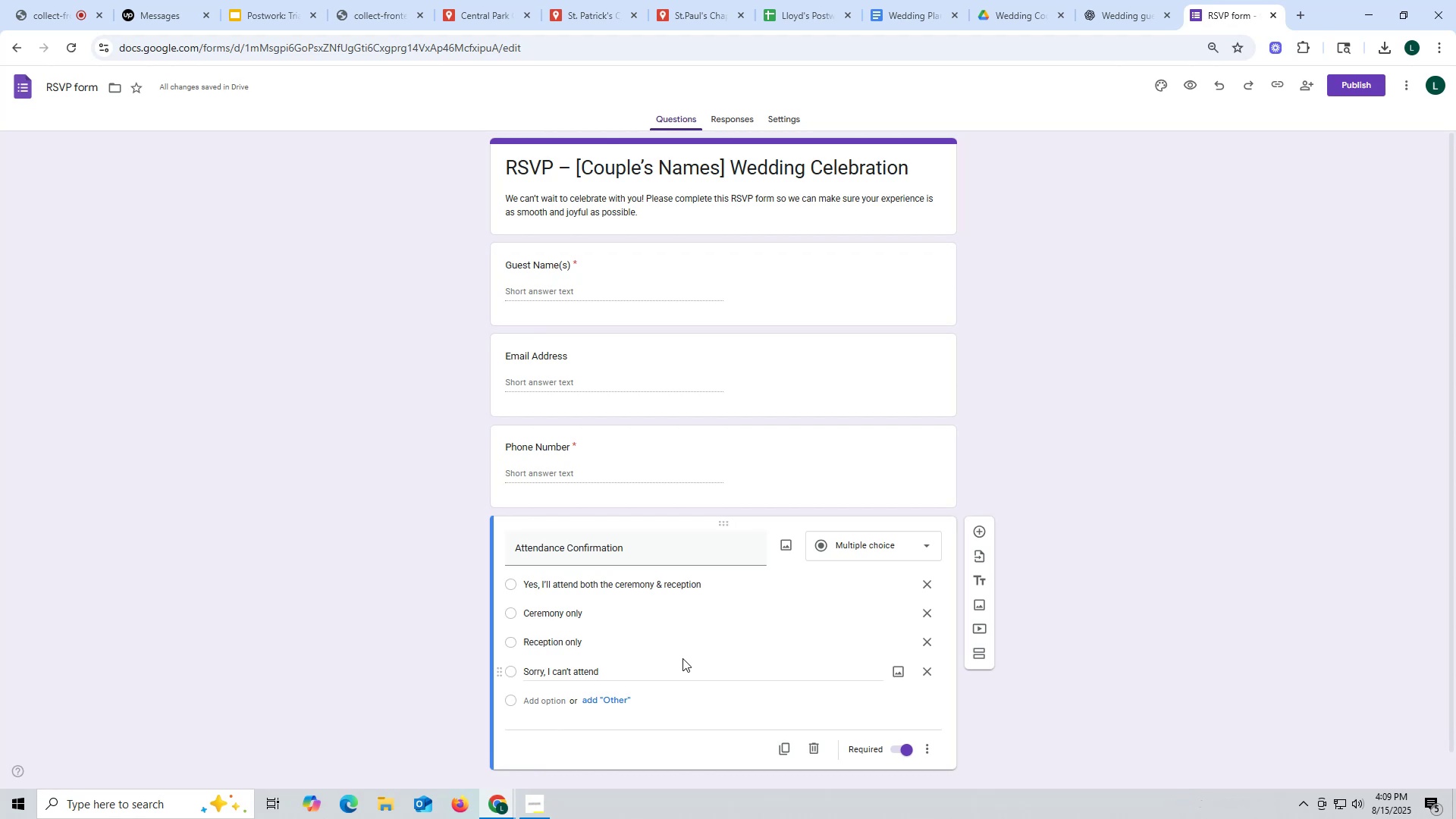 
left_click([1123, 12])
 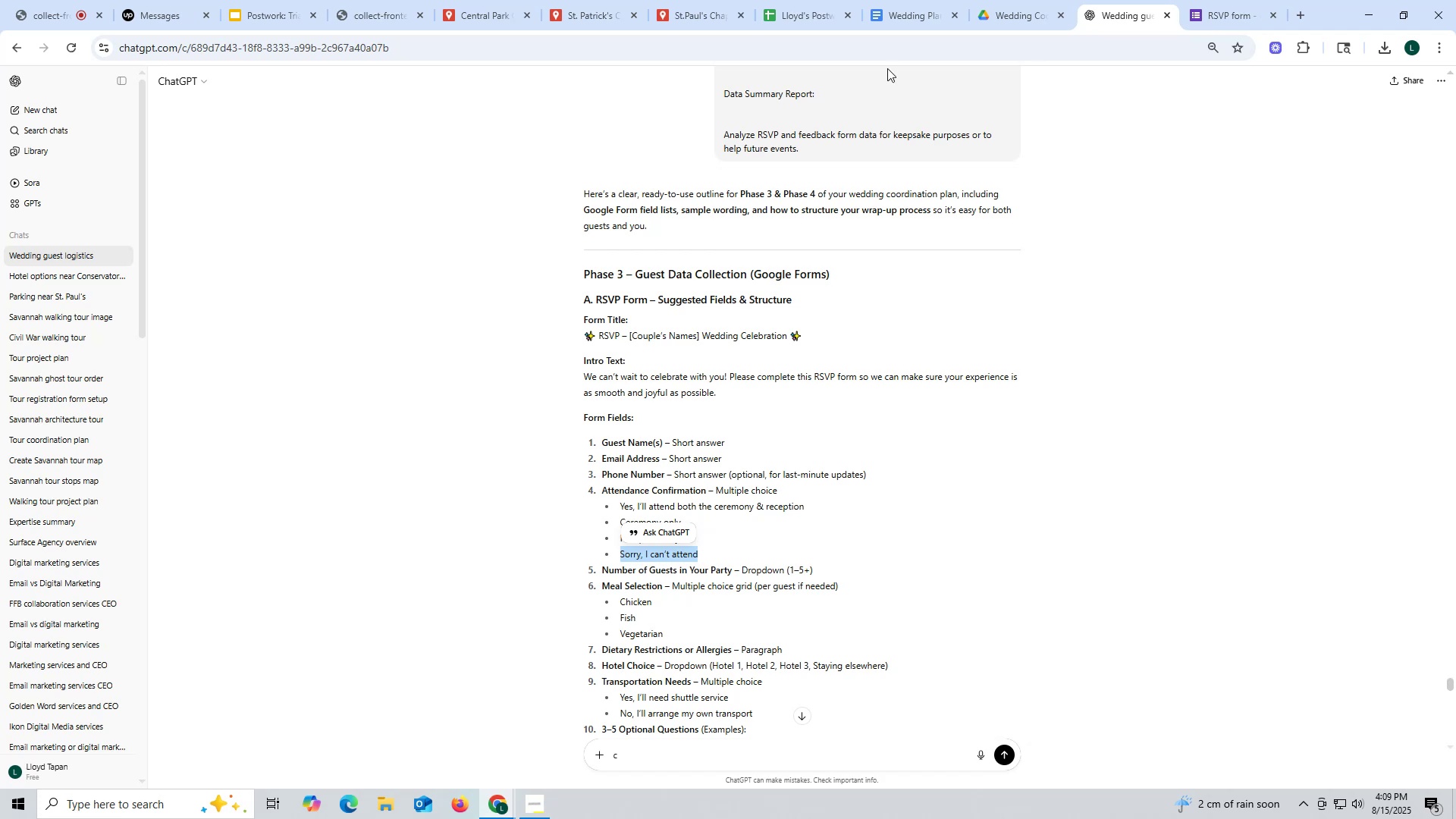 
left_click([899, 10])
 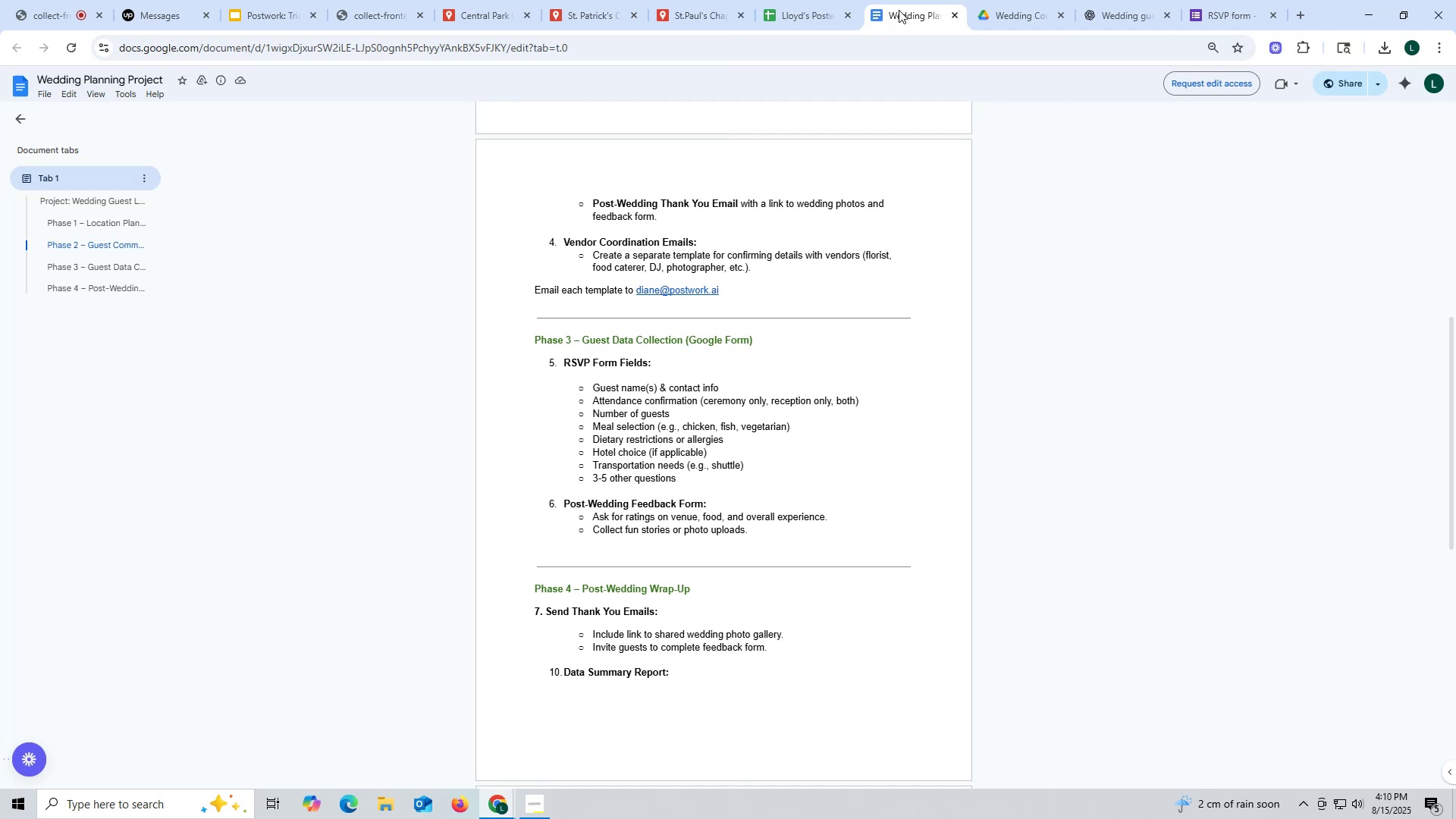 
wait(36.85)
 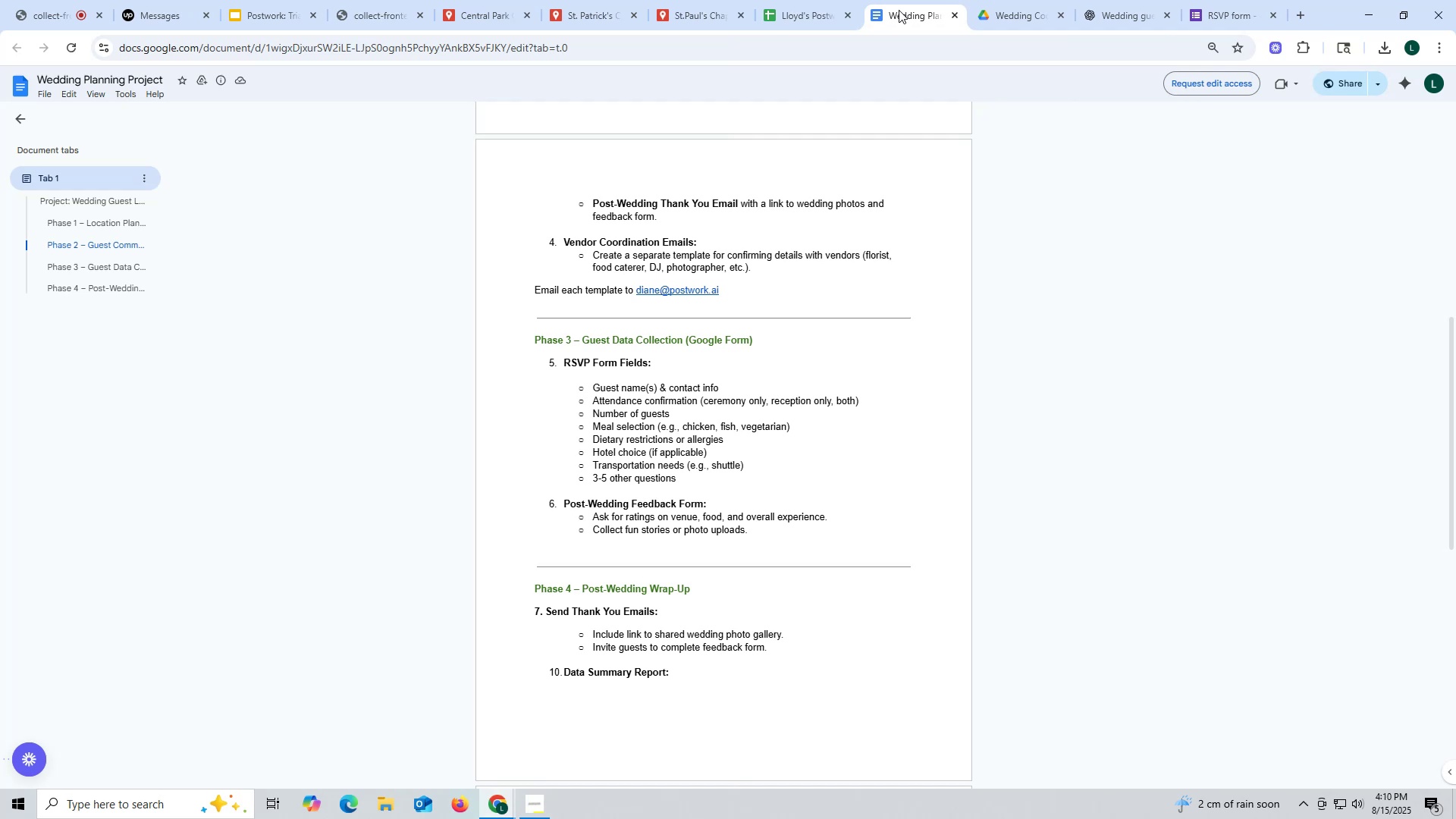 
left_click([1118, 10])
 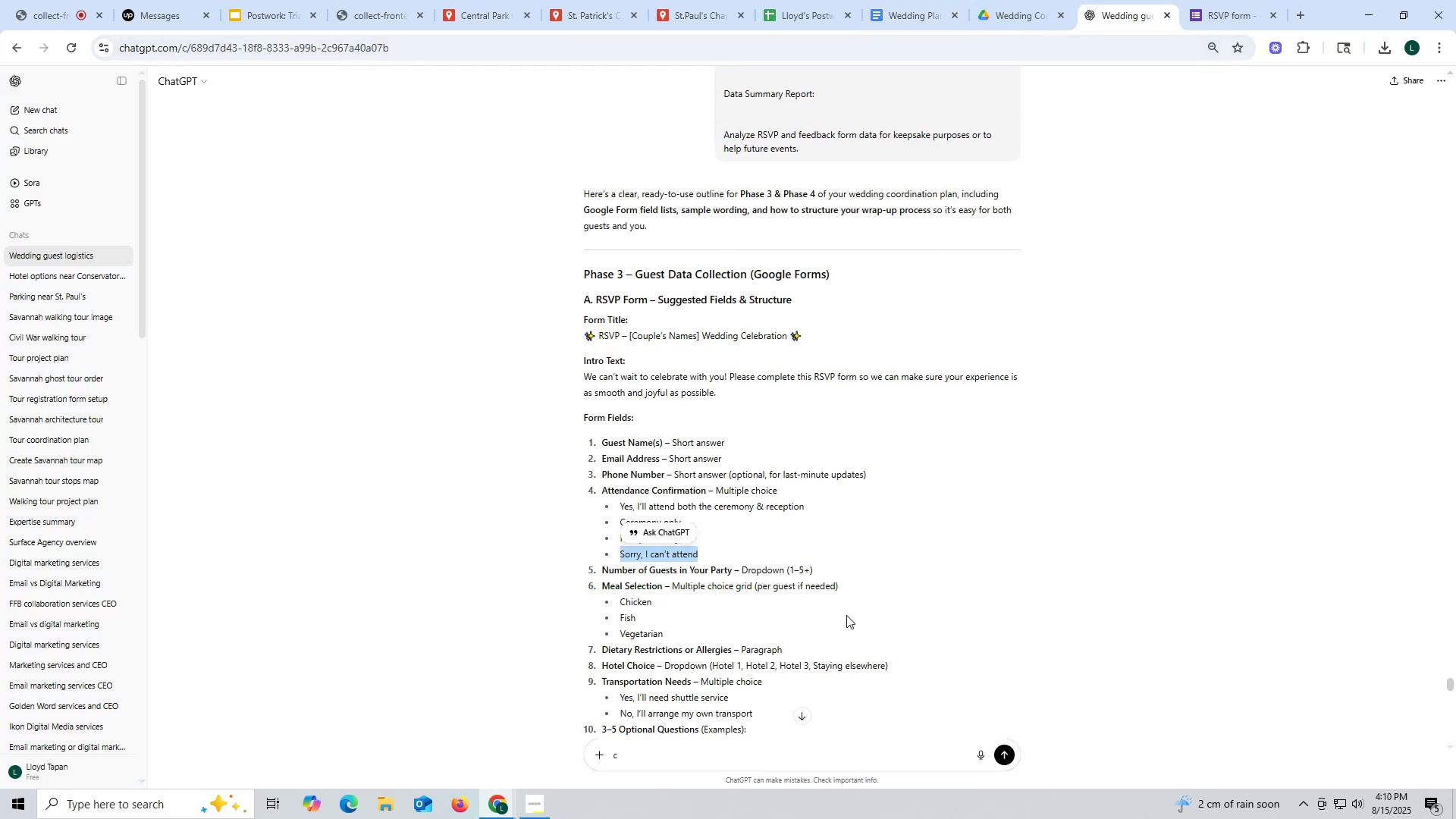 
scroll: coordinate [879, 605], scroll_direction: down, amount: 2.0
 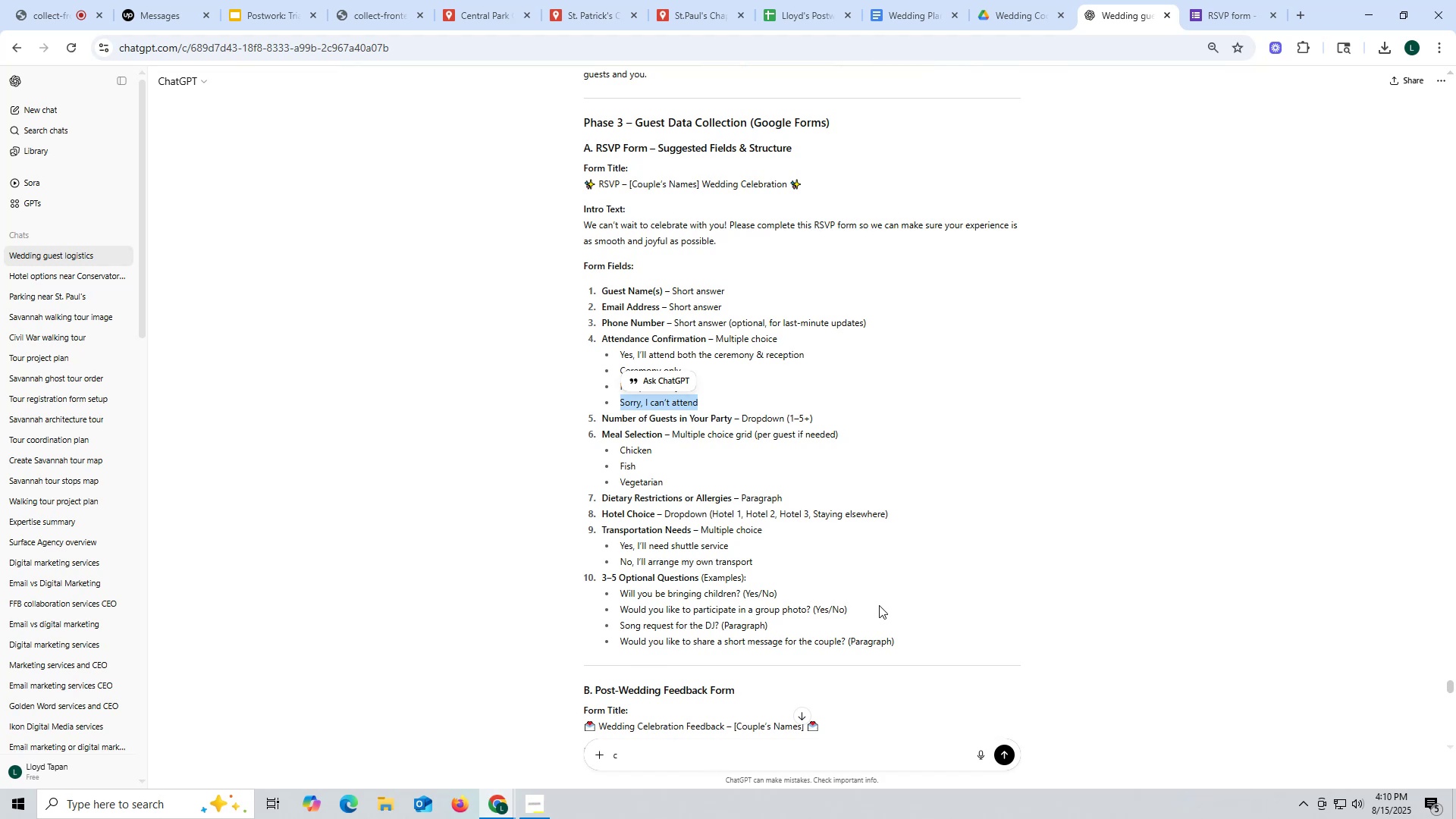 
wait(21.27)
 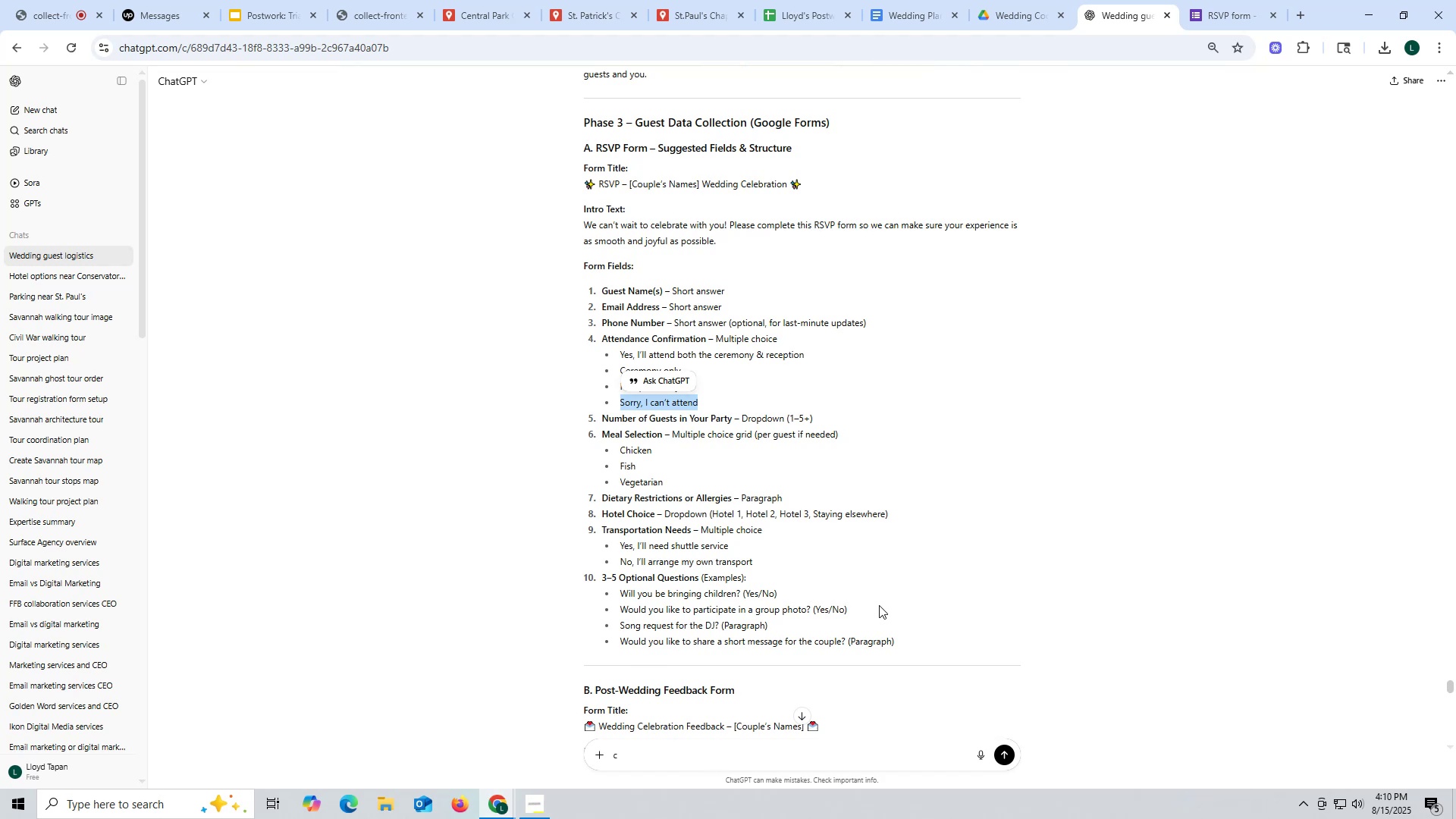 
left_click([487, 20])
 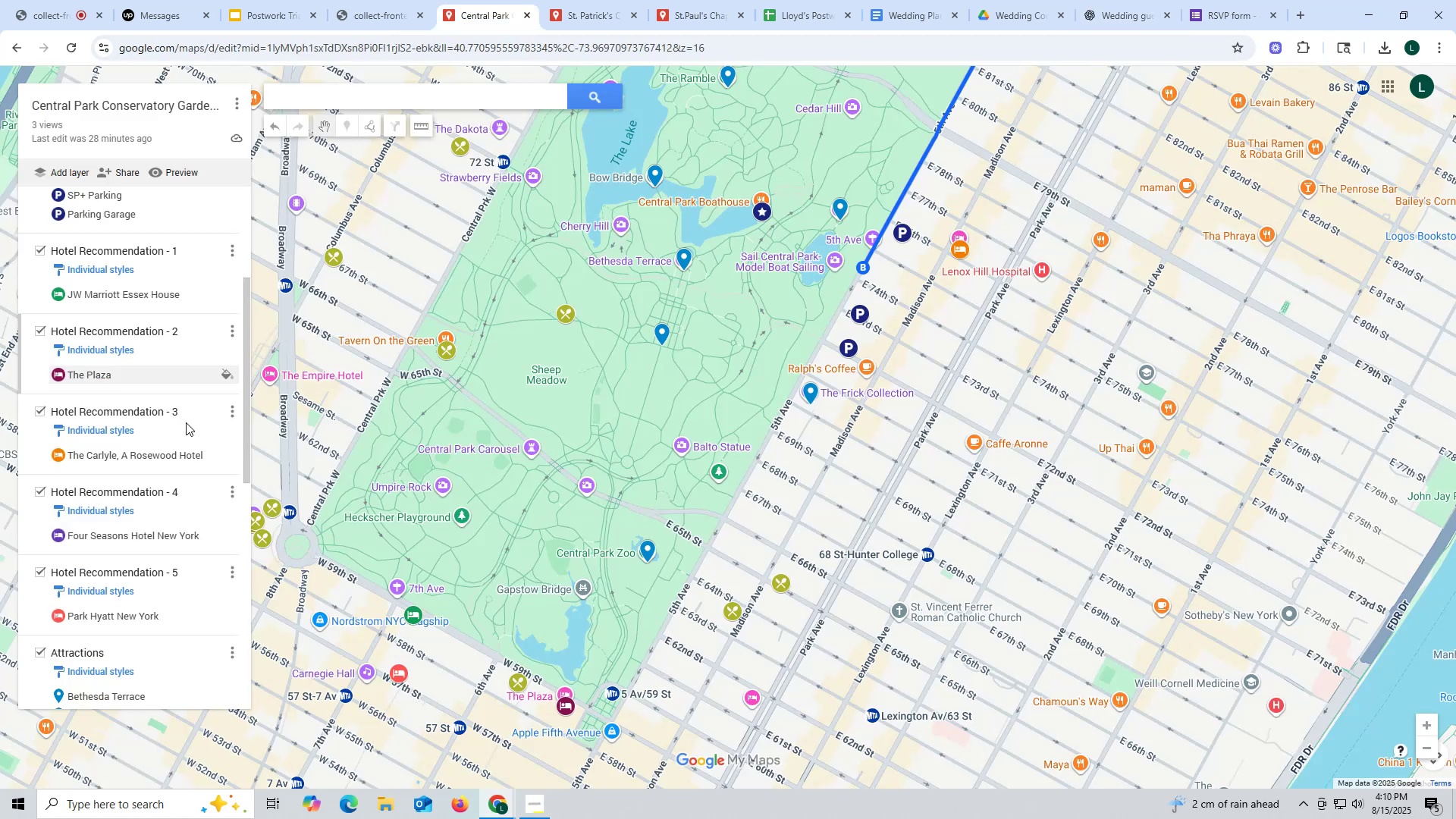 
wait(6.35)
 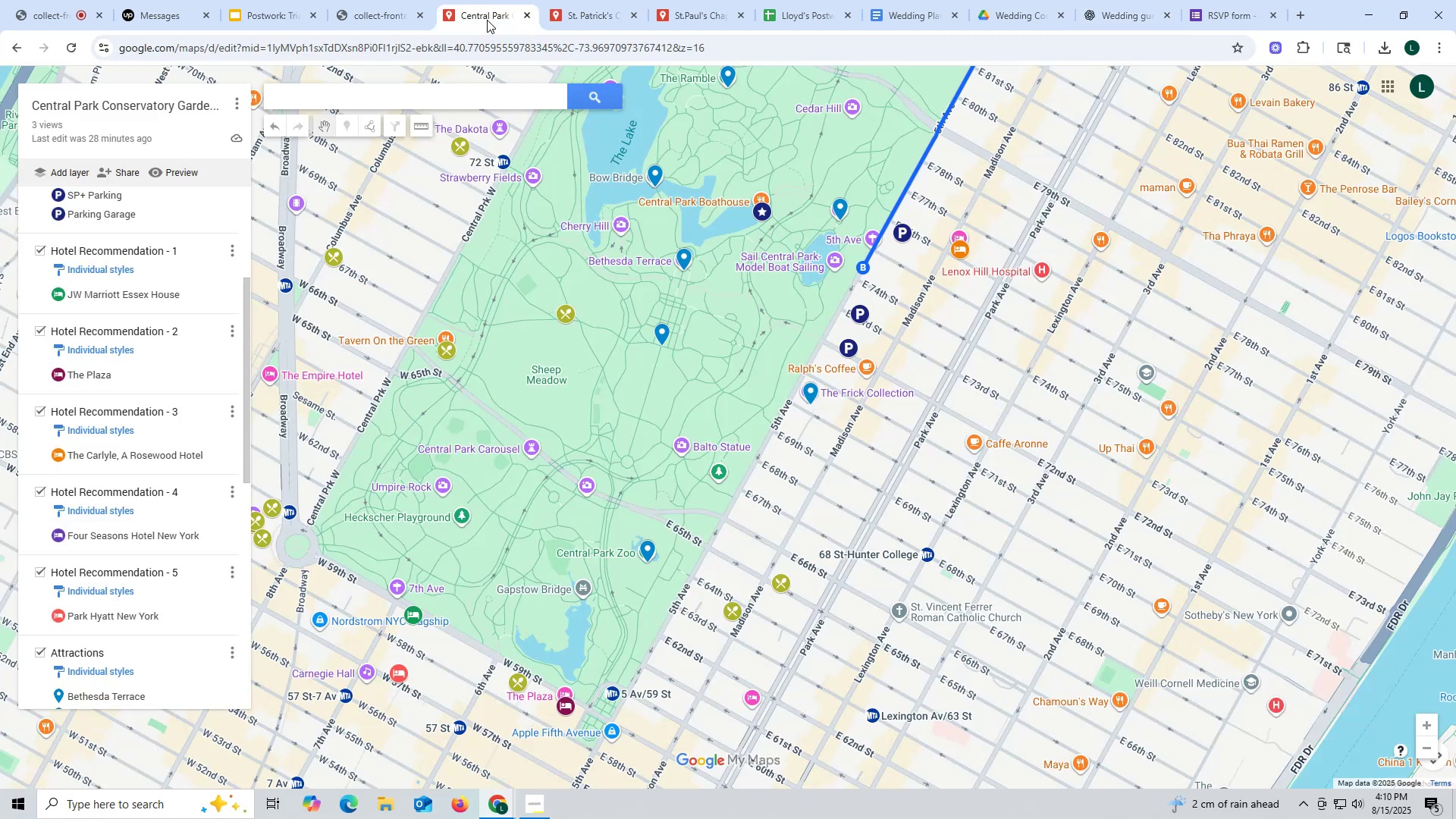 
scroll: coordinate [178, 426], scroll_direction: down, amount: 16.0
 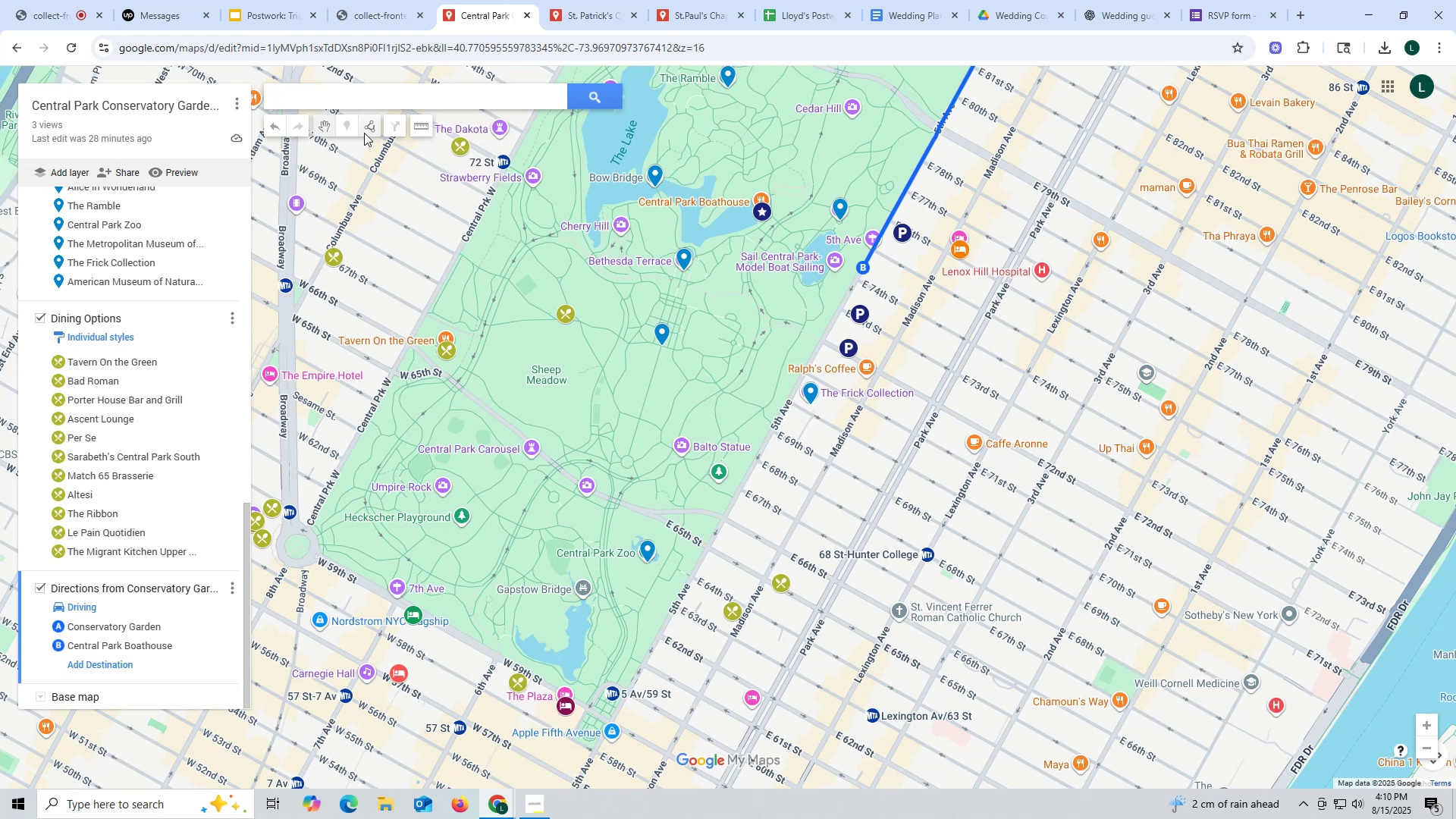 
left_click([370, 127])
 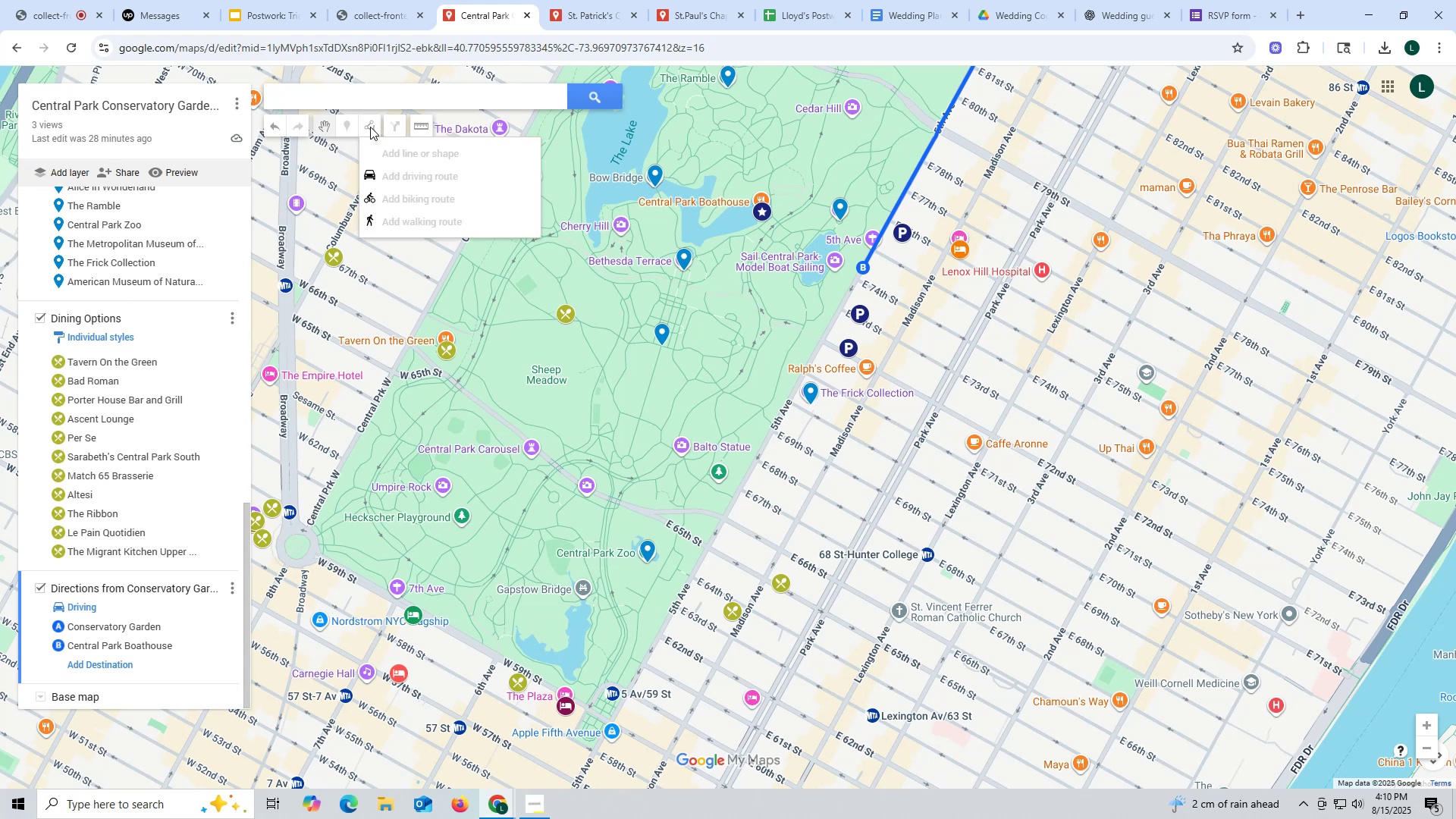 
left_click([370, 127])
 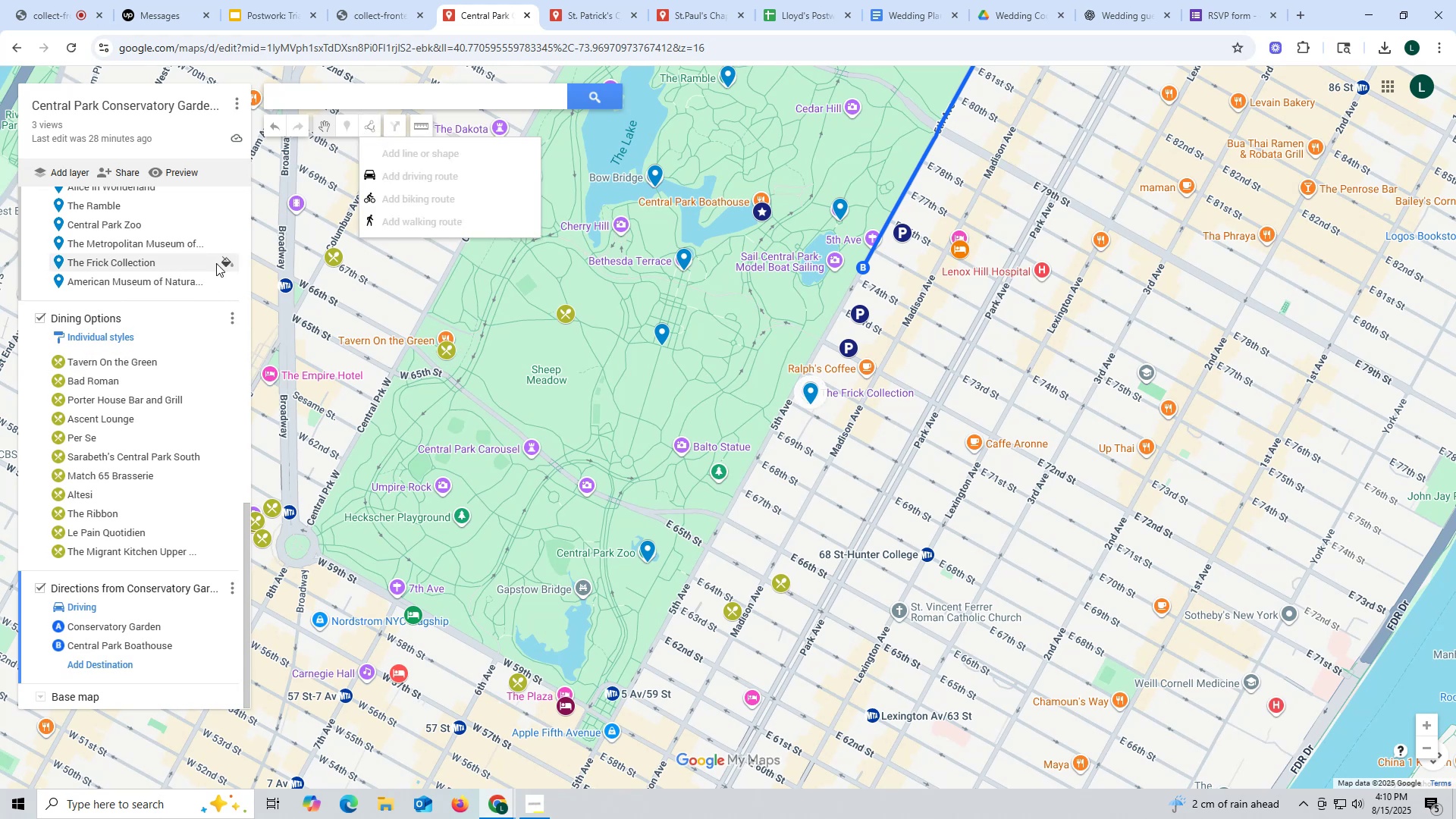 
scroll: coordinate [93, 433], scroll_direction: none, amount: 0.0
 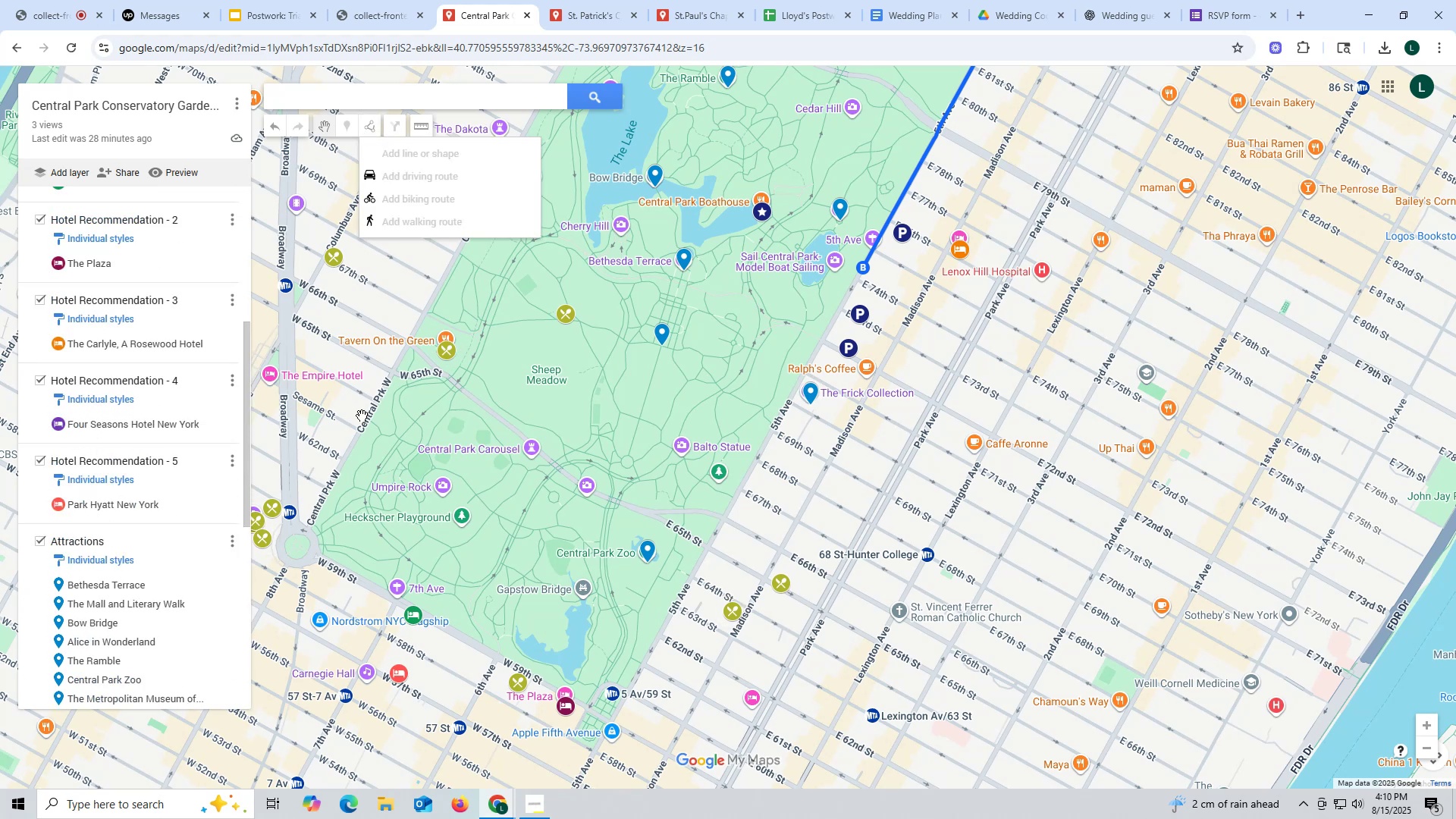 
left_click([475, 436])
 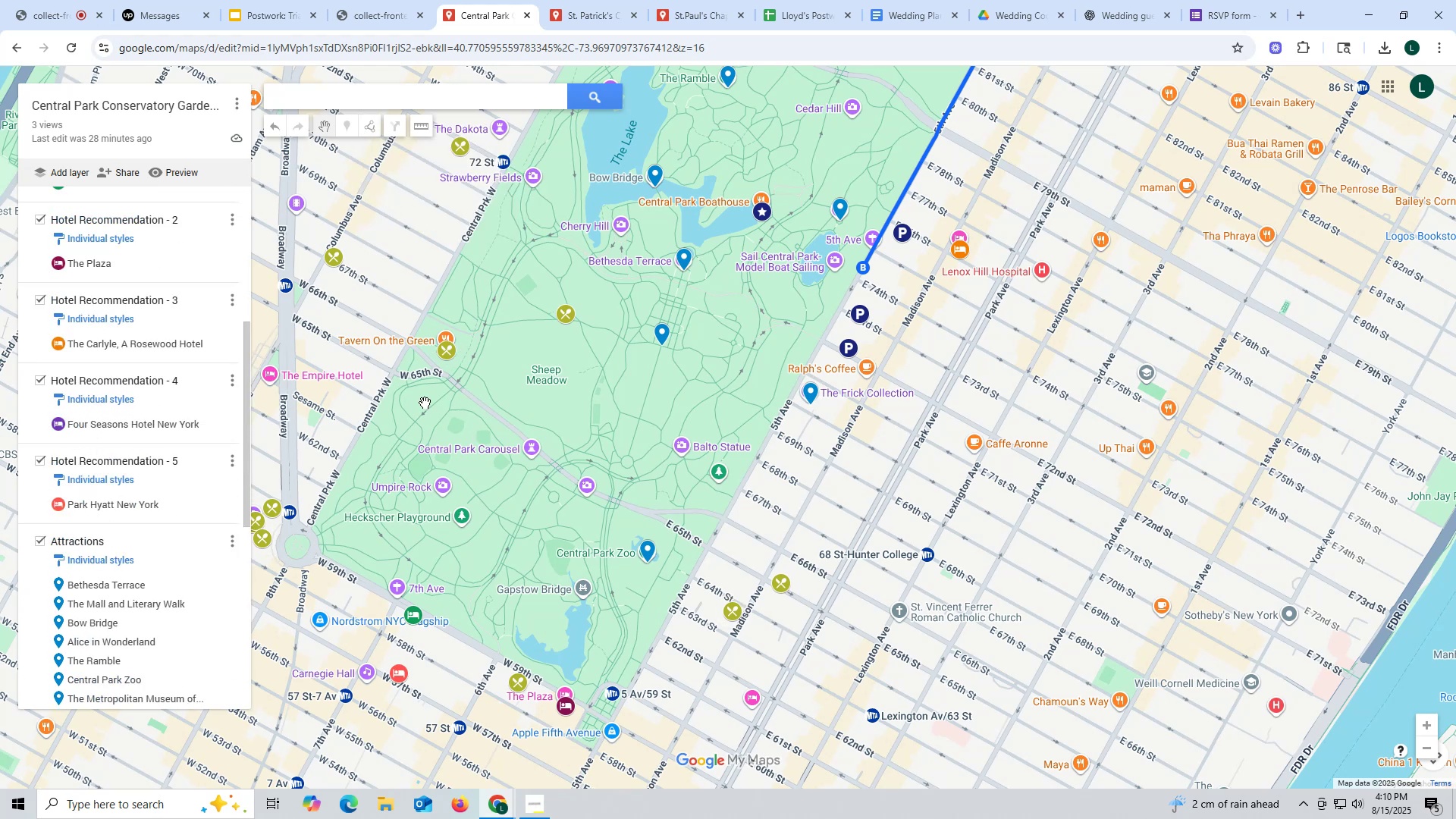 
left_click([425, 403])
 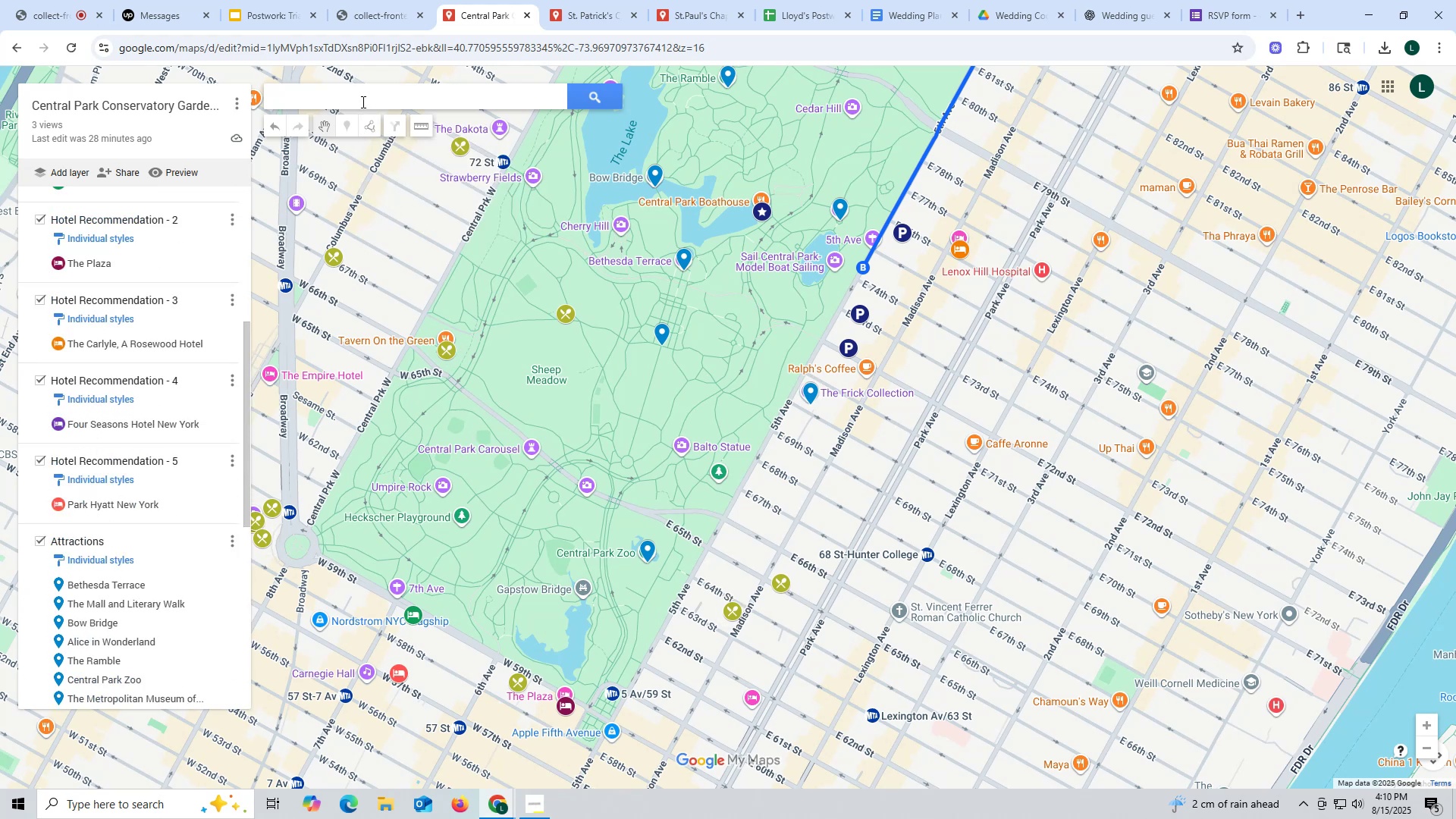 
left_click([362, 102])
 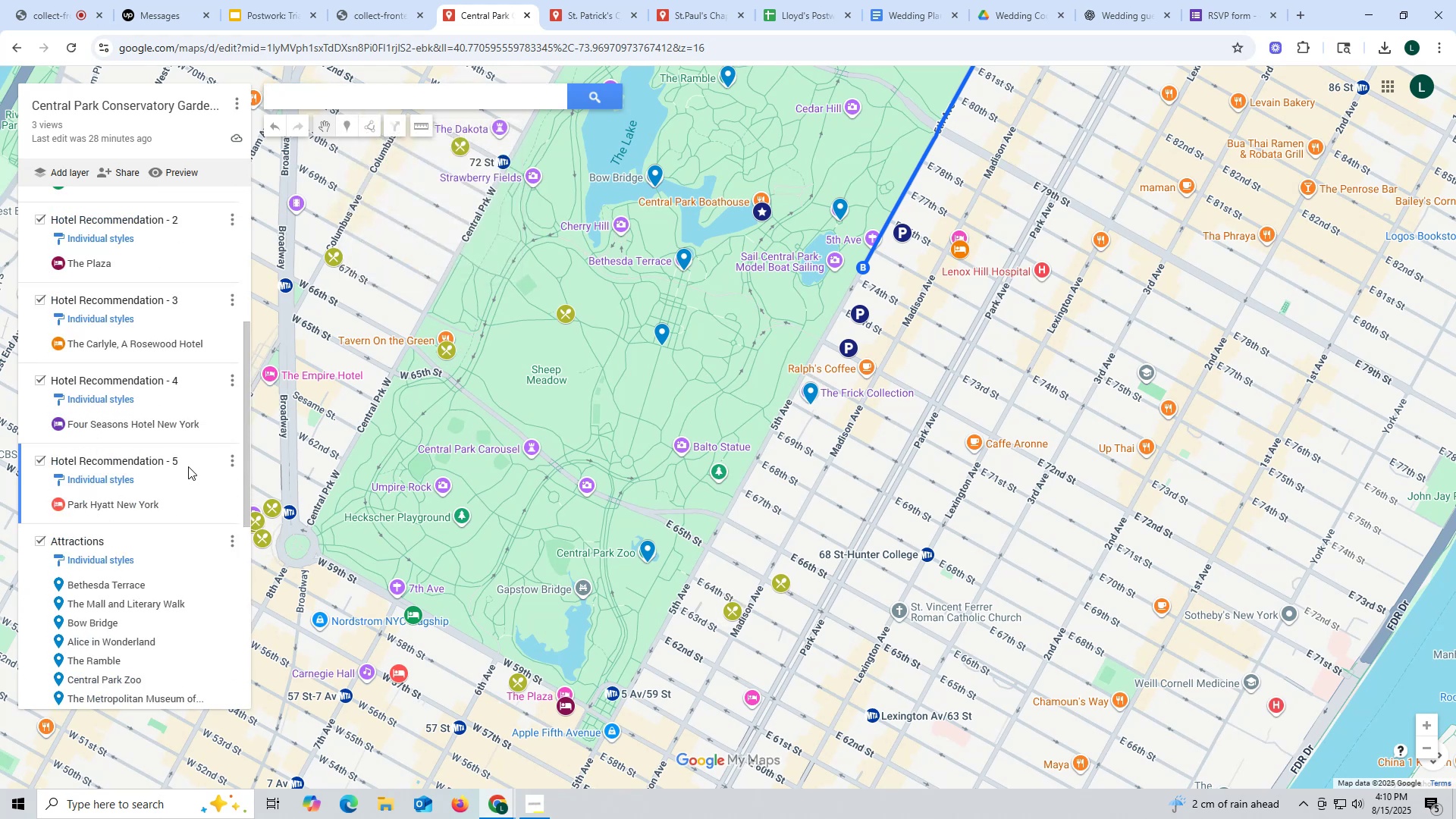 
double_click([477, 490])
 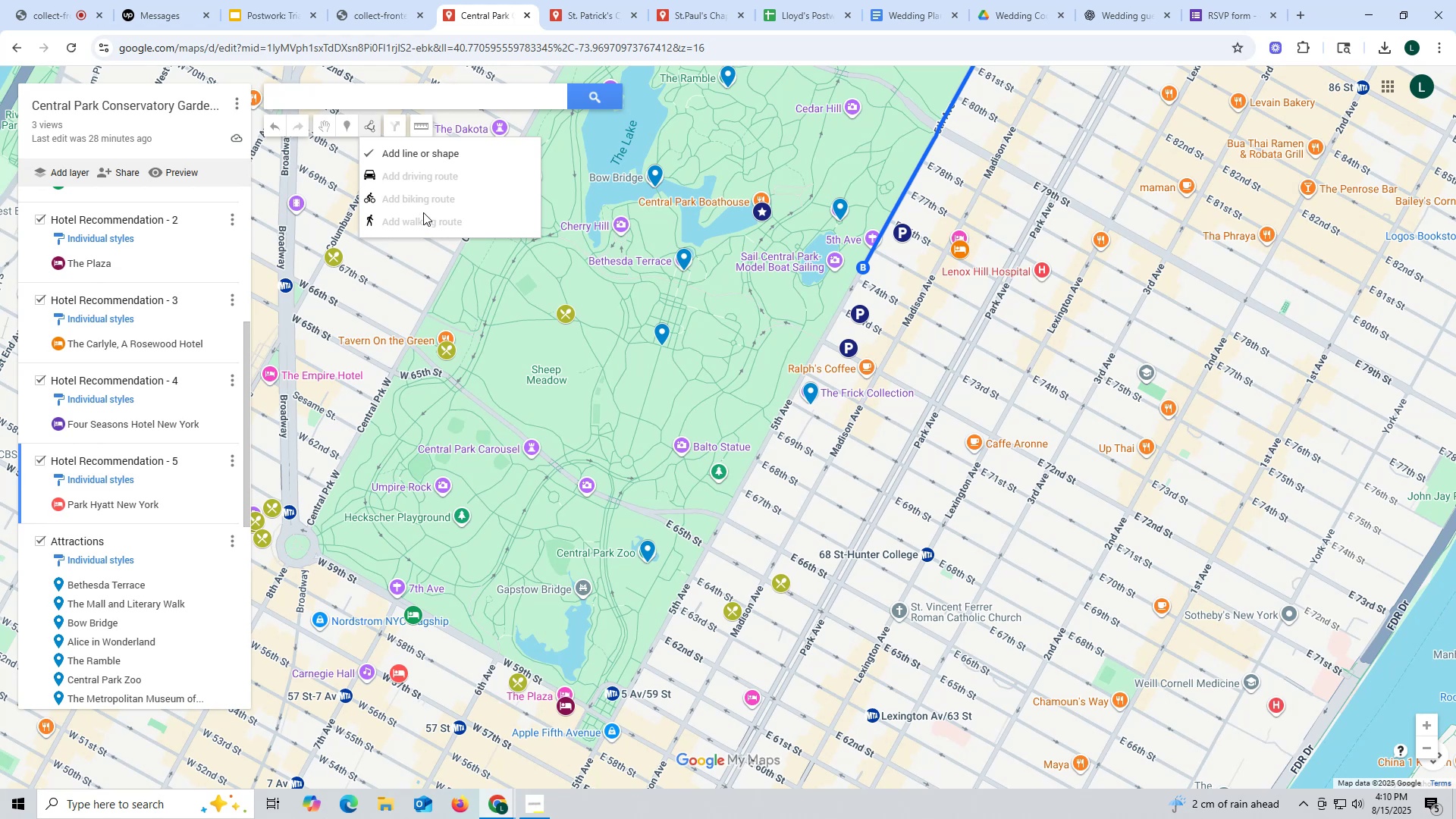 
double_click([426, 202])
 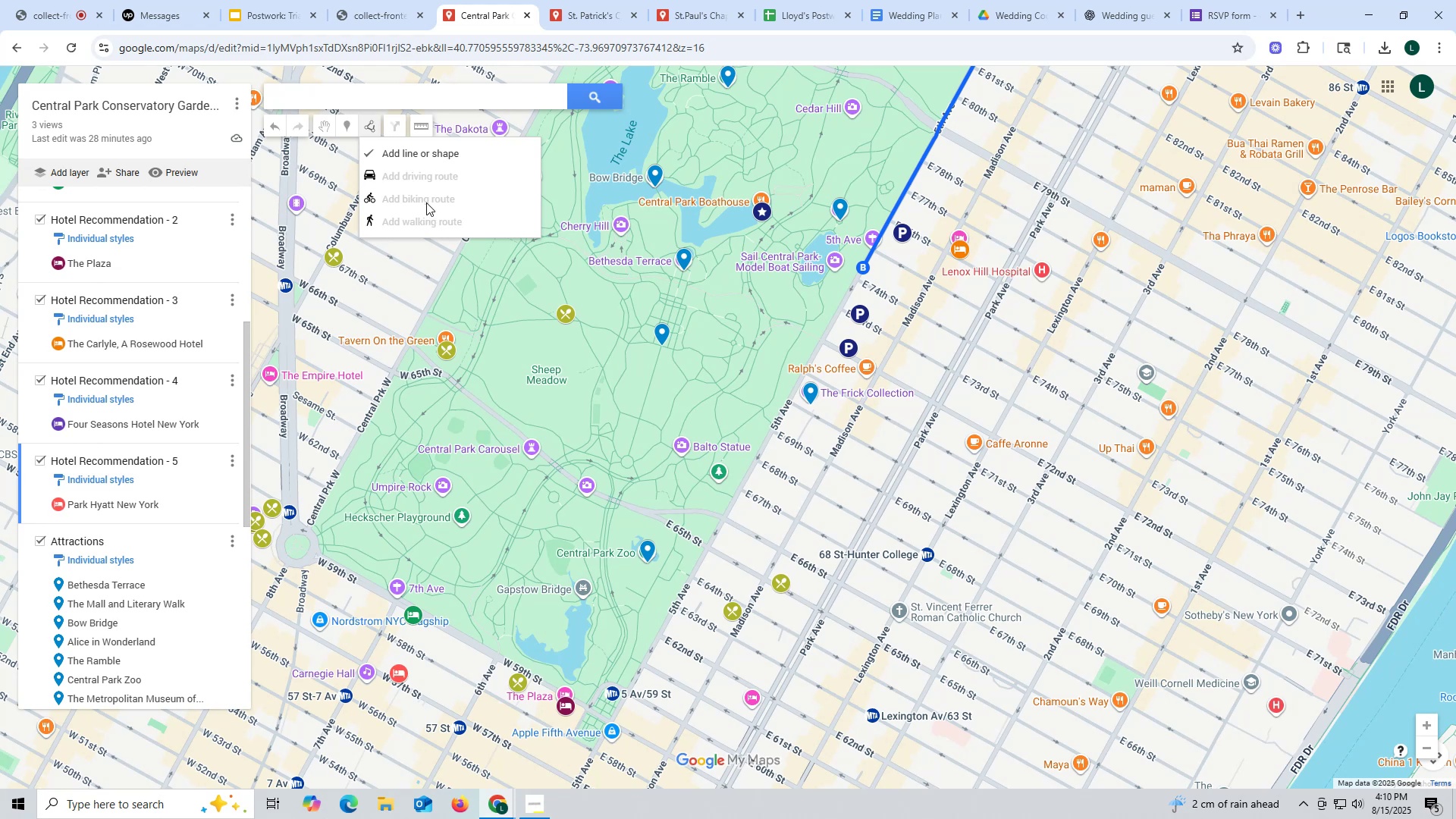 
triple_click([426, 202])
 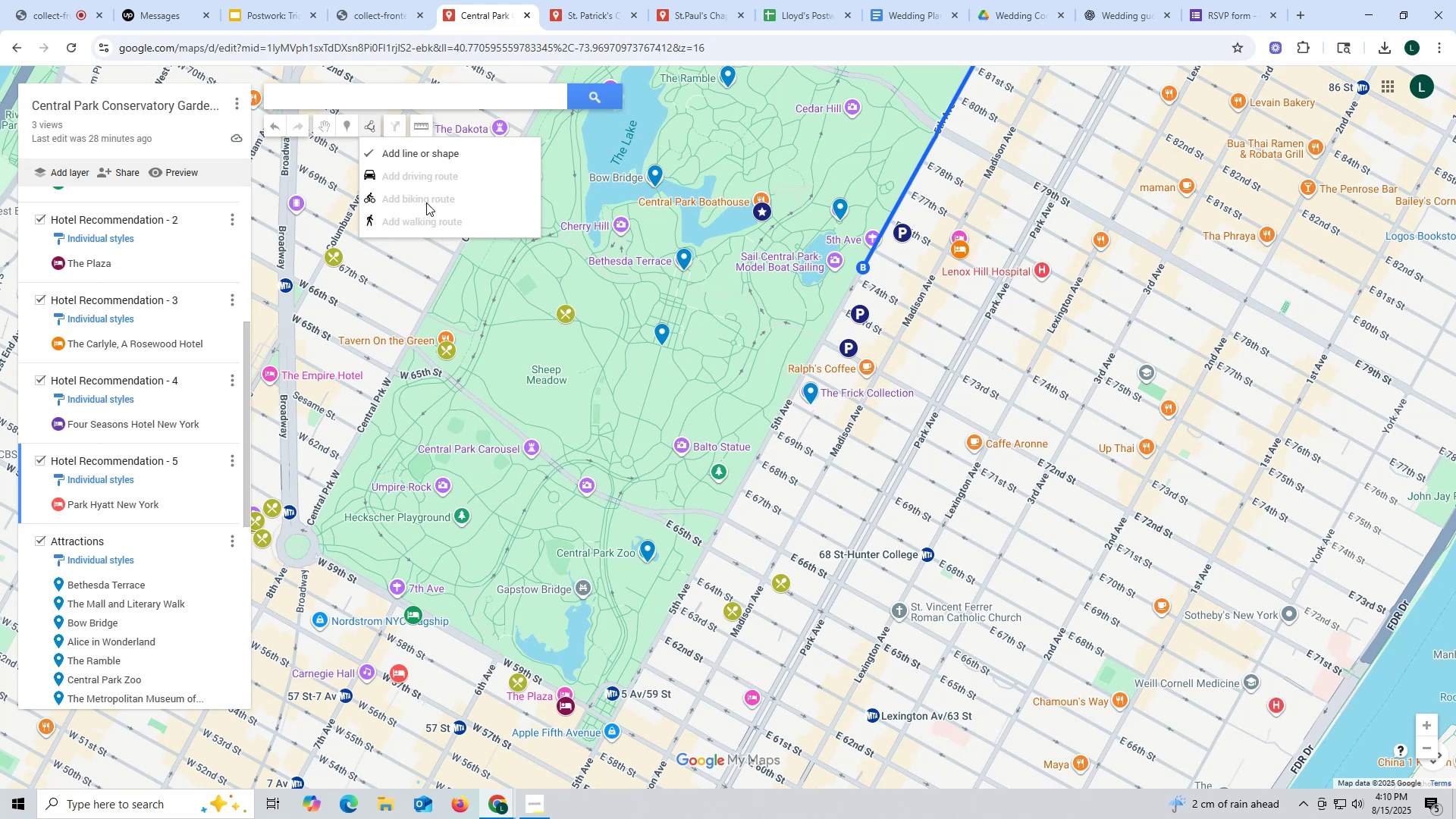 
triple_click([426, 202])
 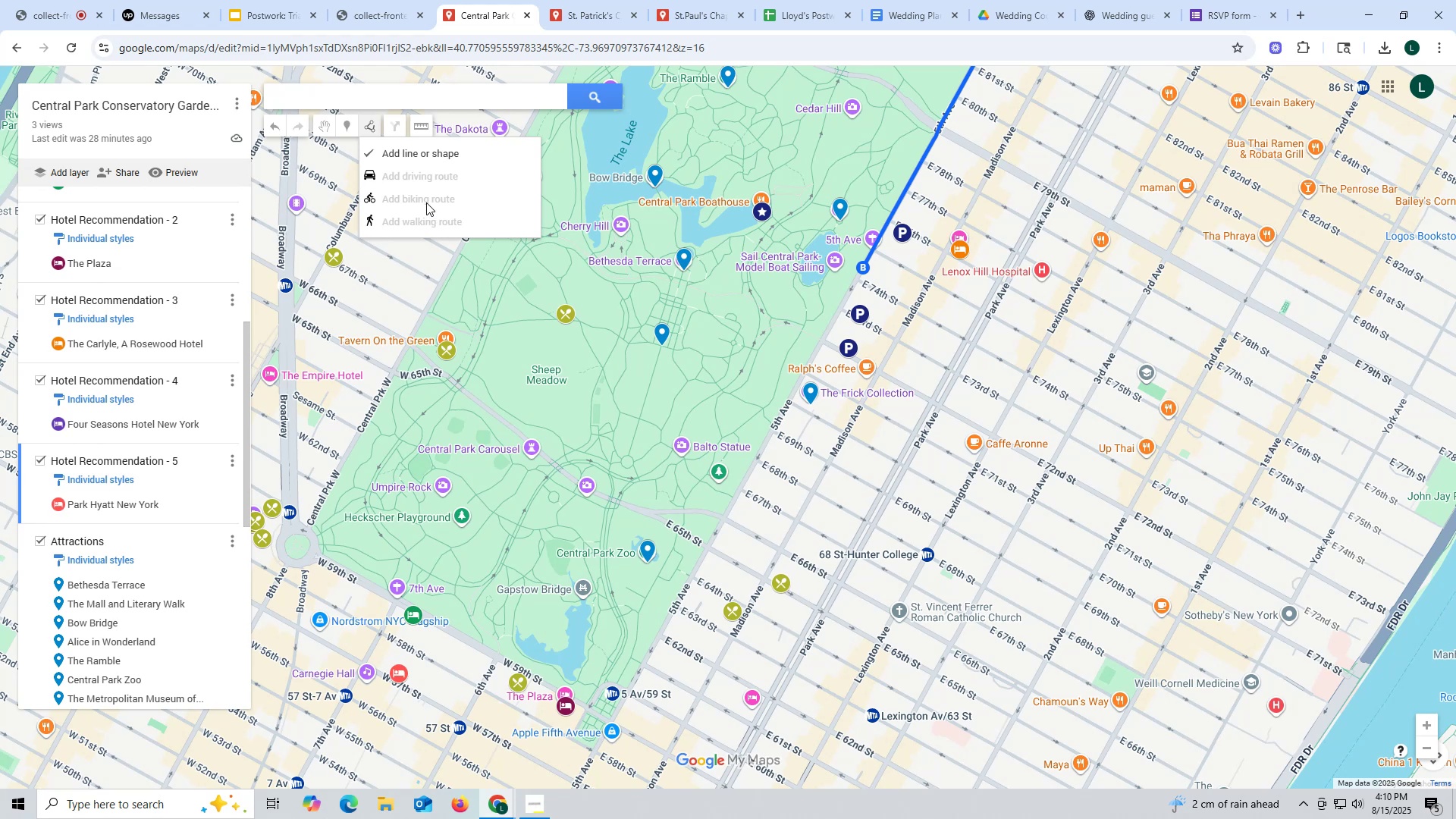 
triple_click([426, 202])
 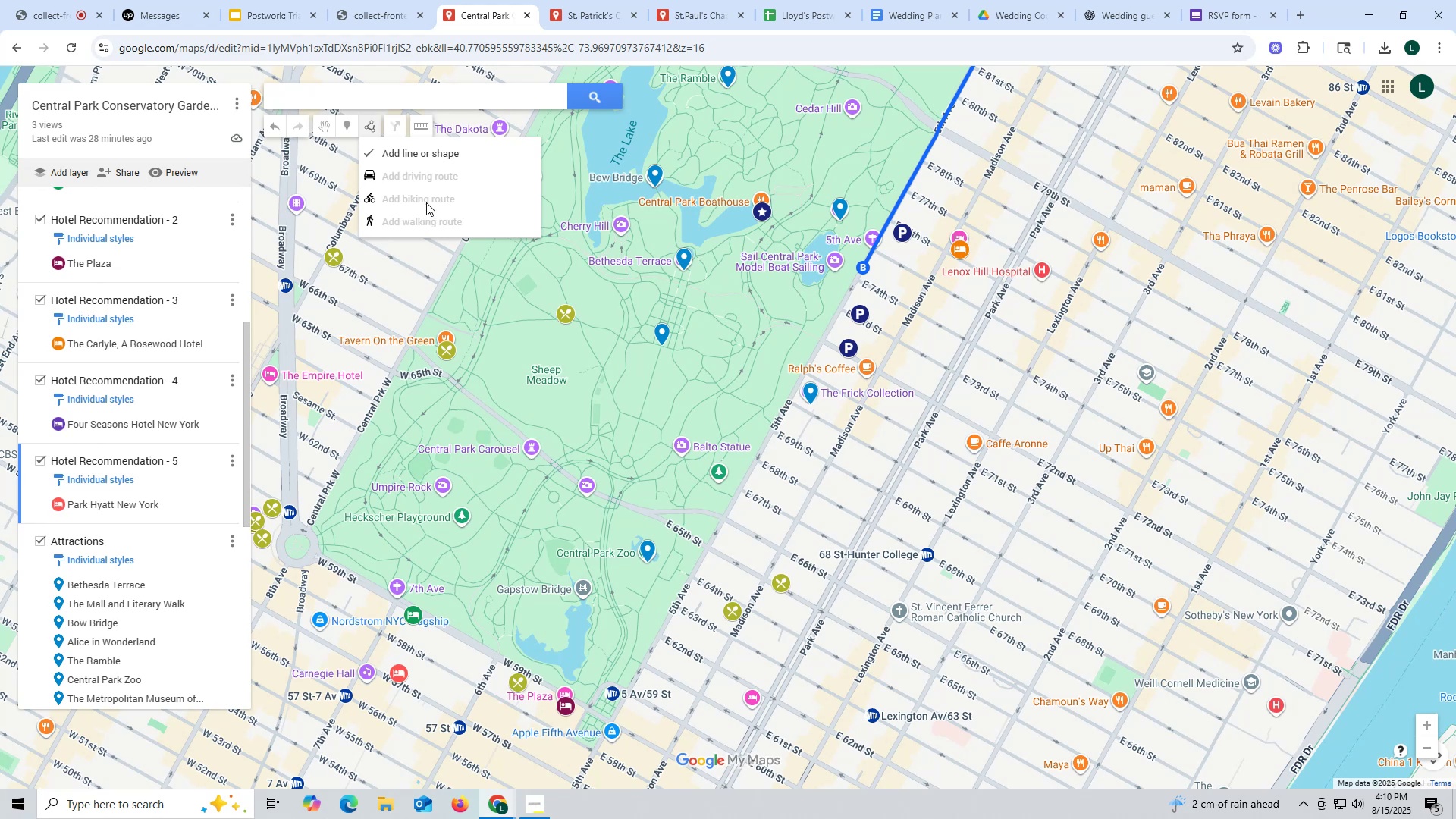 
triple_click([426, 202])
 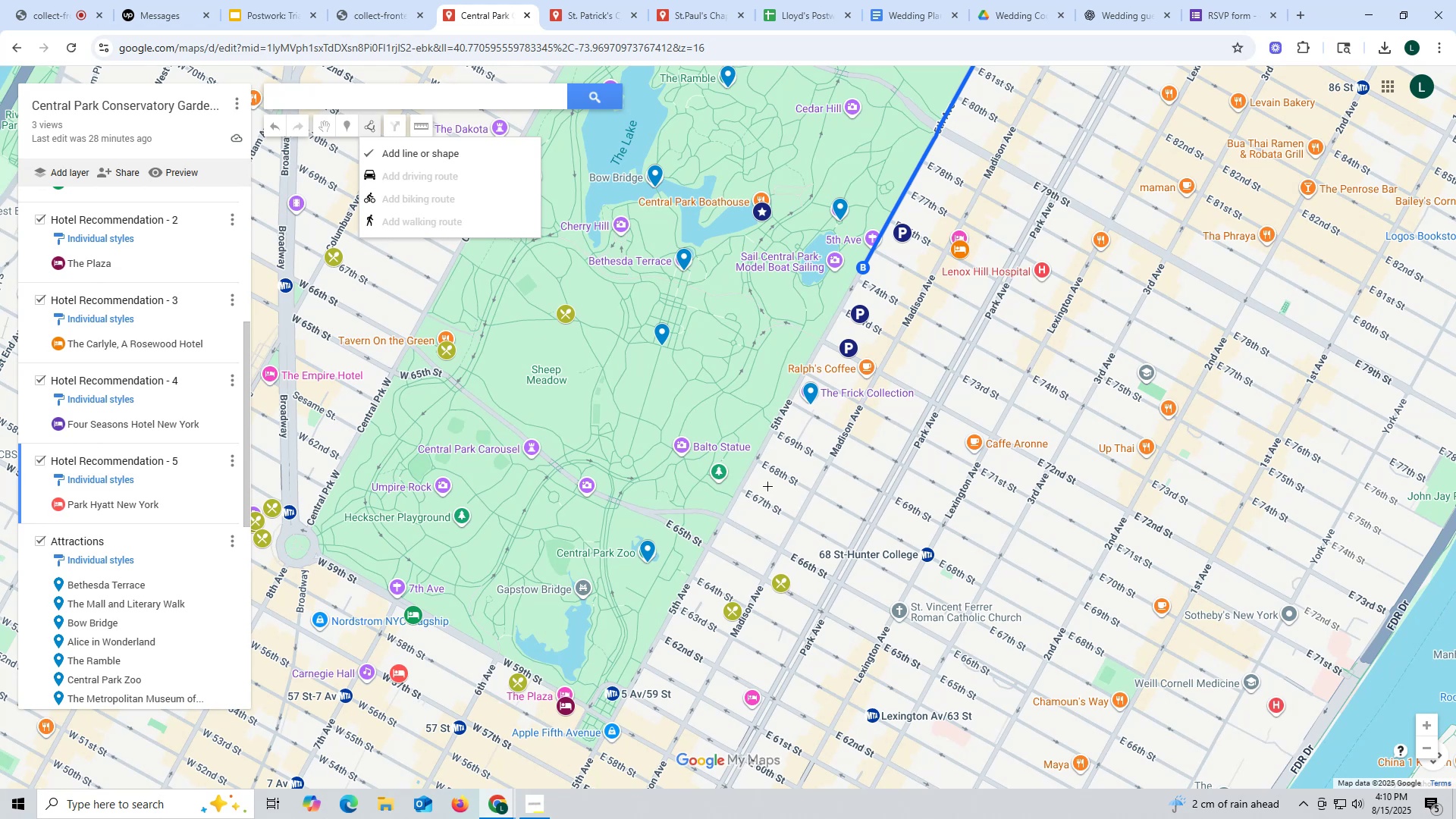 
triple_click([767, 486])
 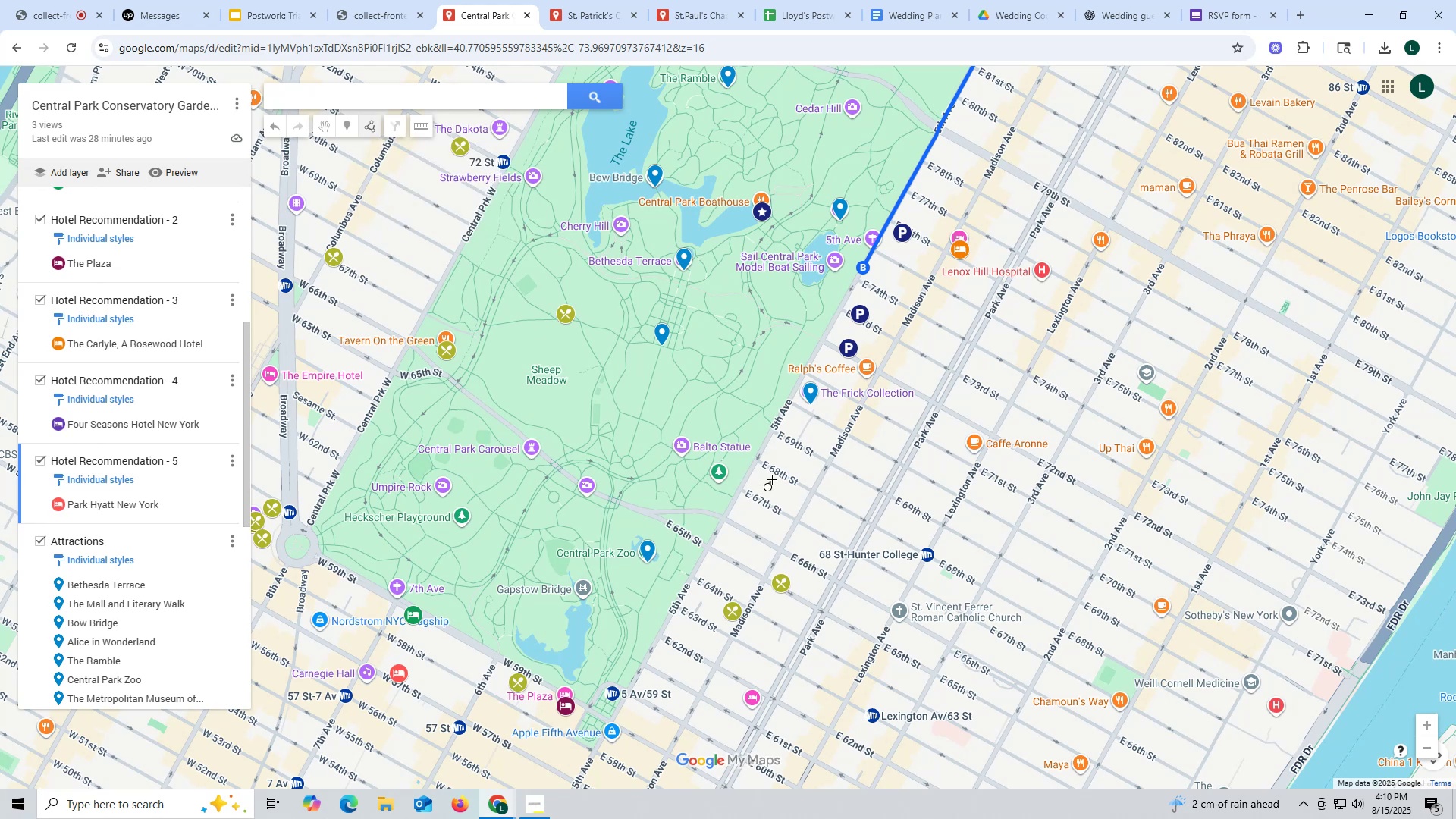 
scroll: coordinate [772, 479], scroll_direction: down, amount: 2.0
 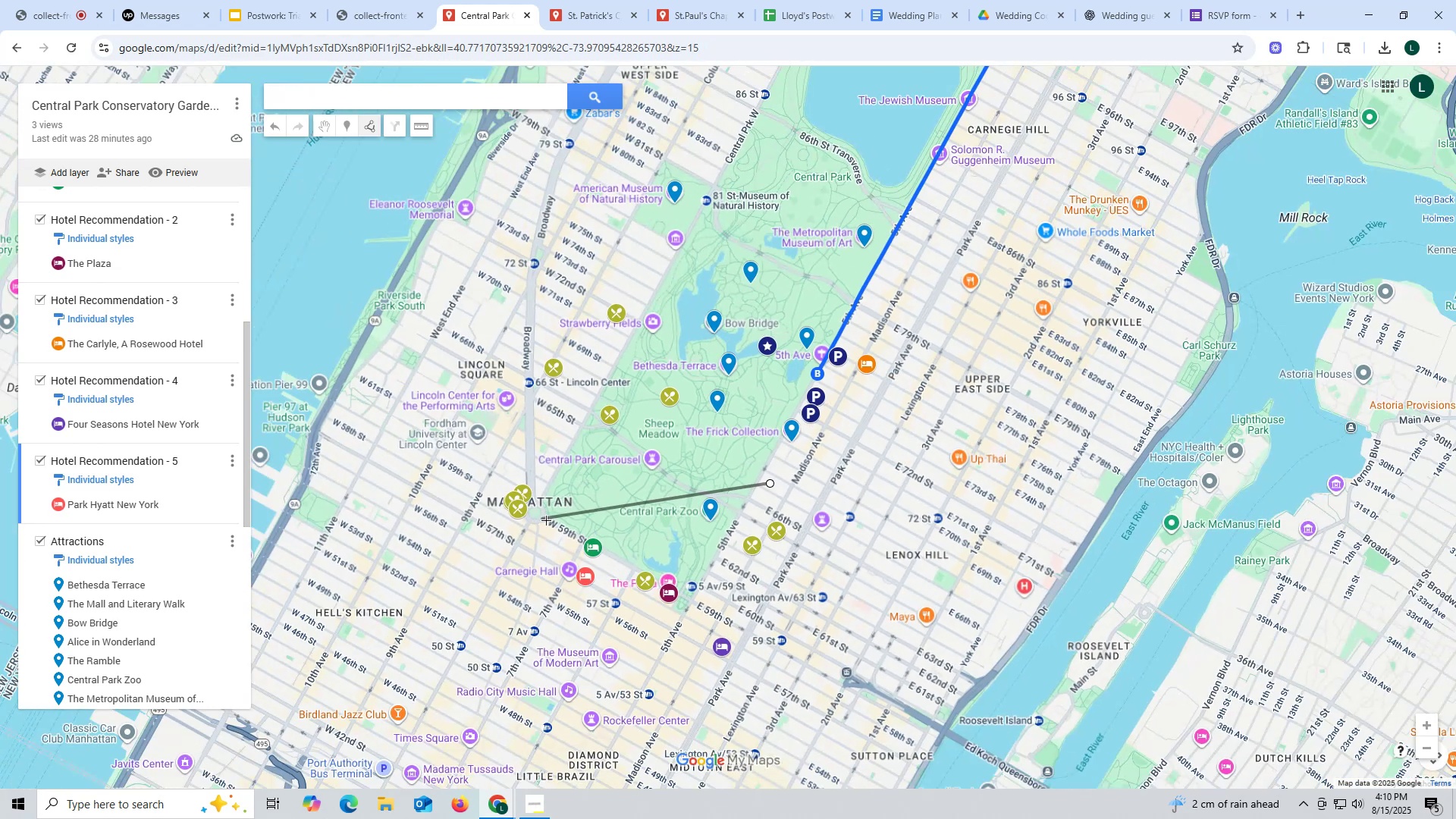 
left_click([548, 522])
 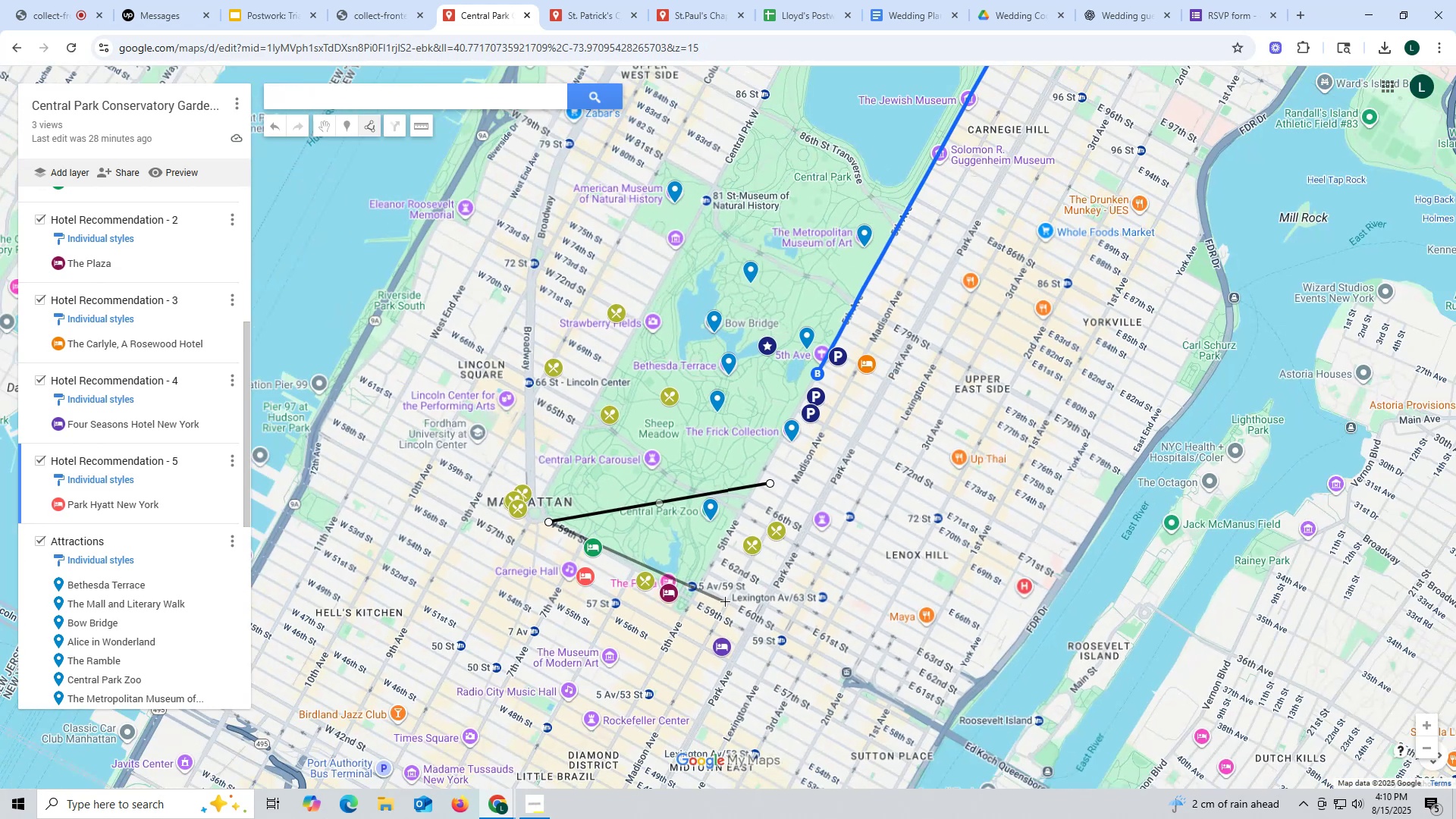 
key(Escape)
 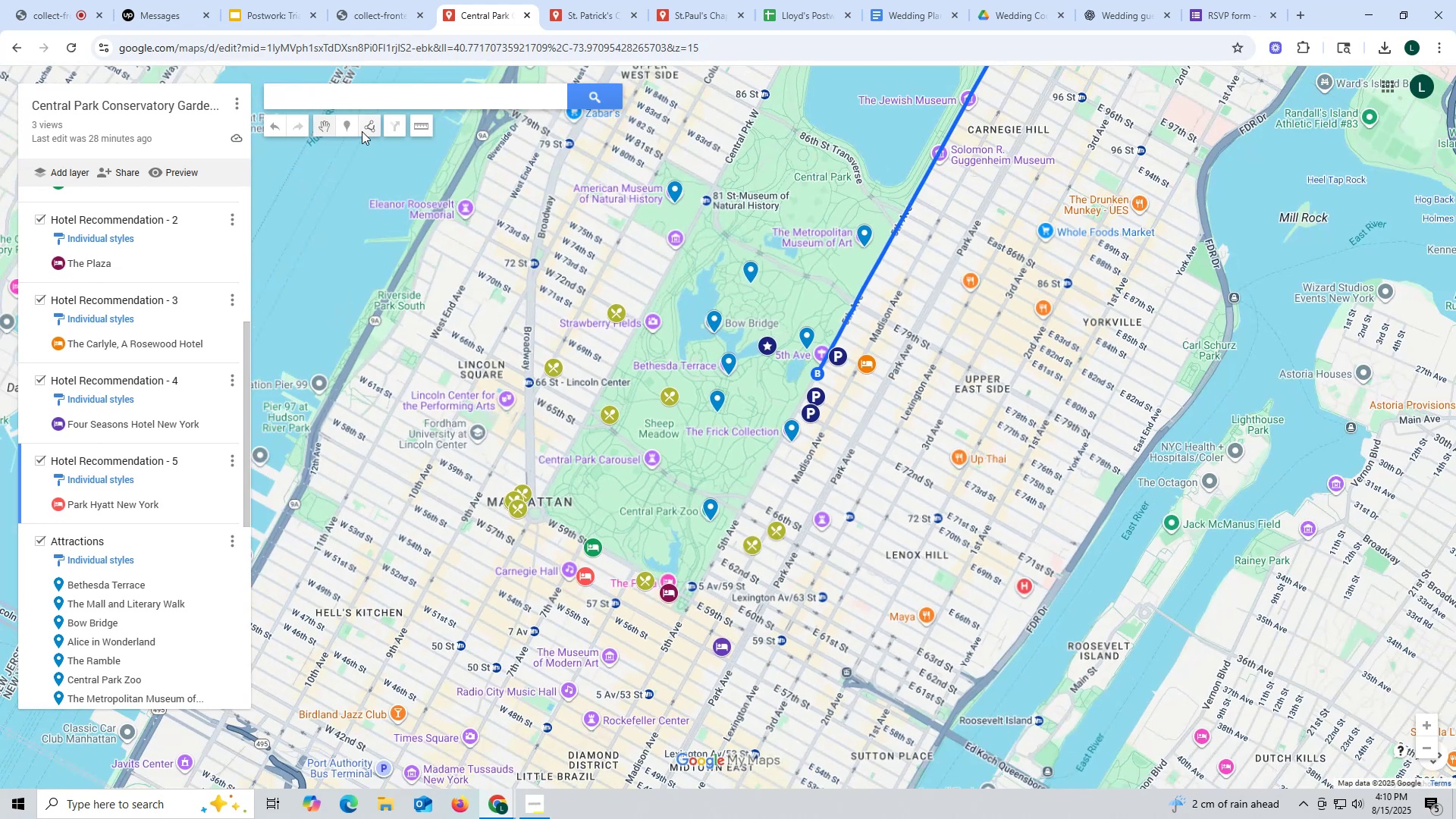 
left_click([366, 127])
 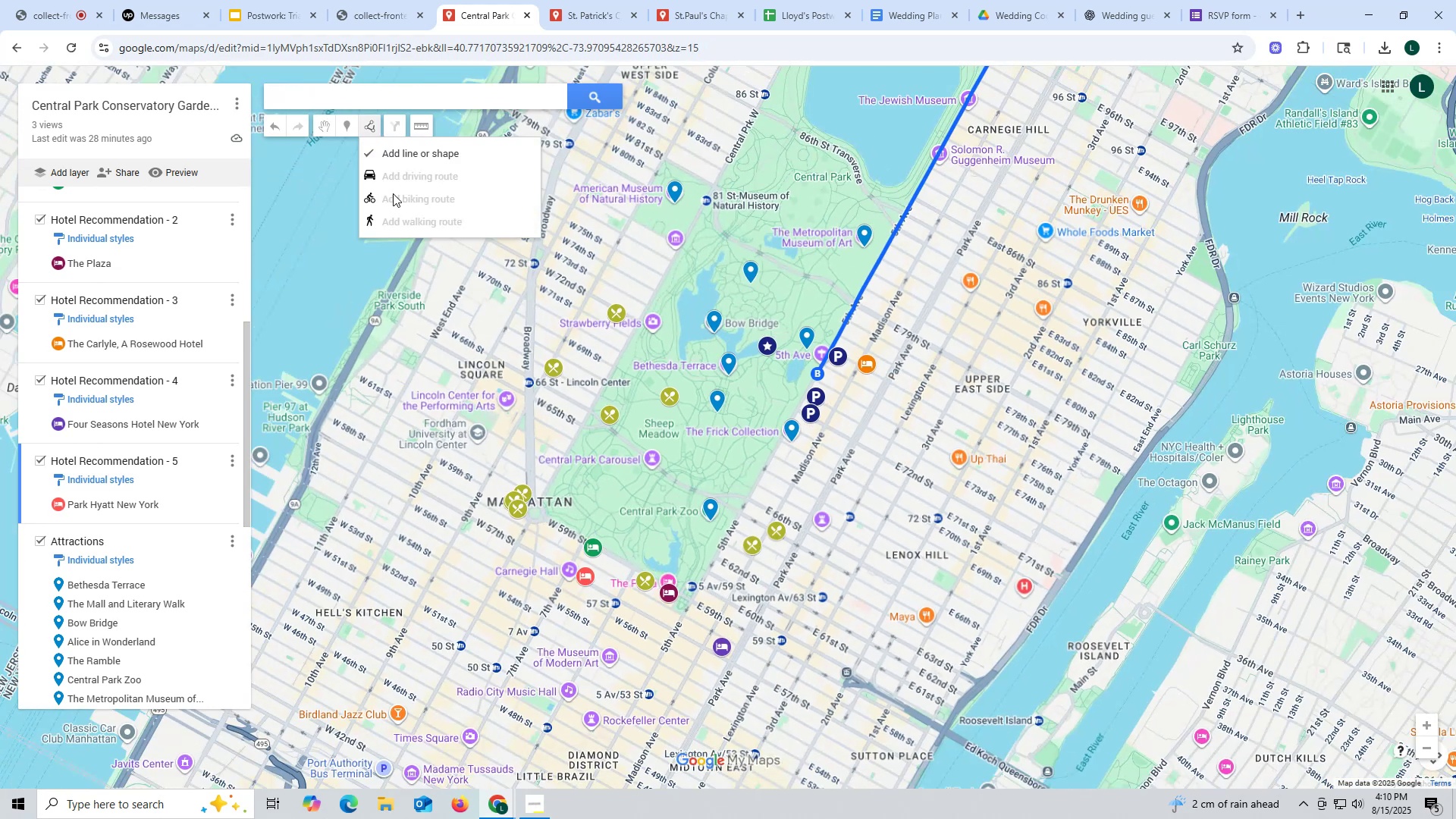 
key(Escape)
 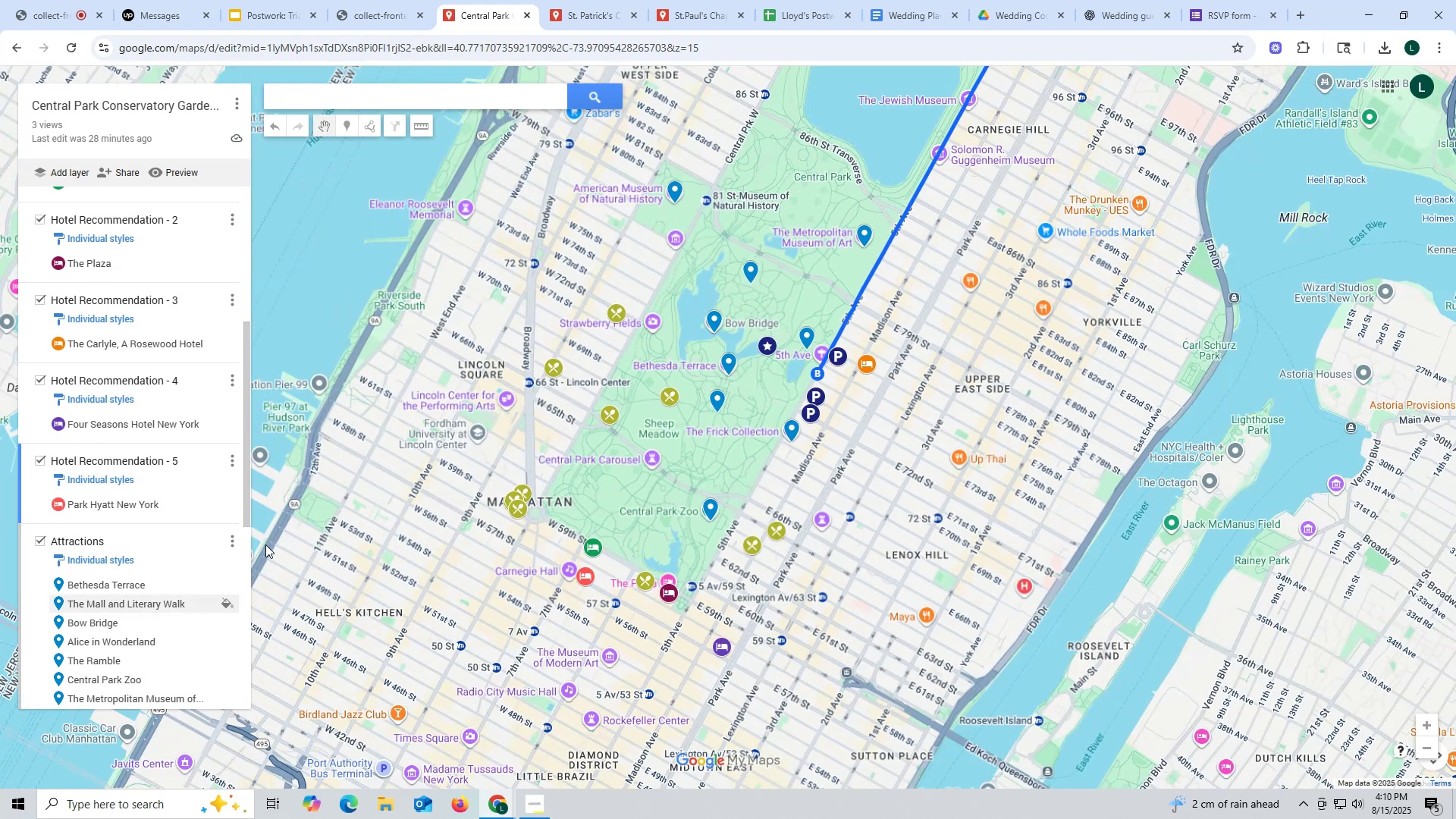 
scroll: coordinate [948, 378], scroll_direction: down, amount: 2.0
 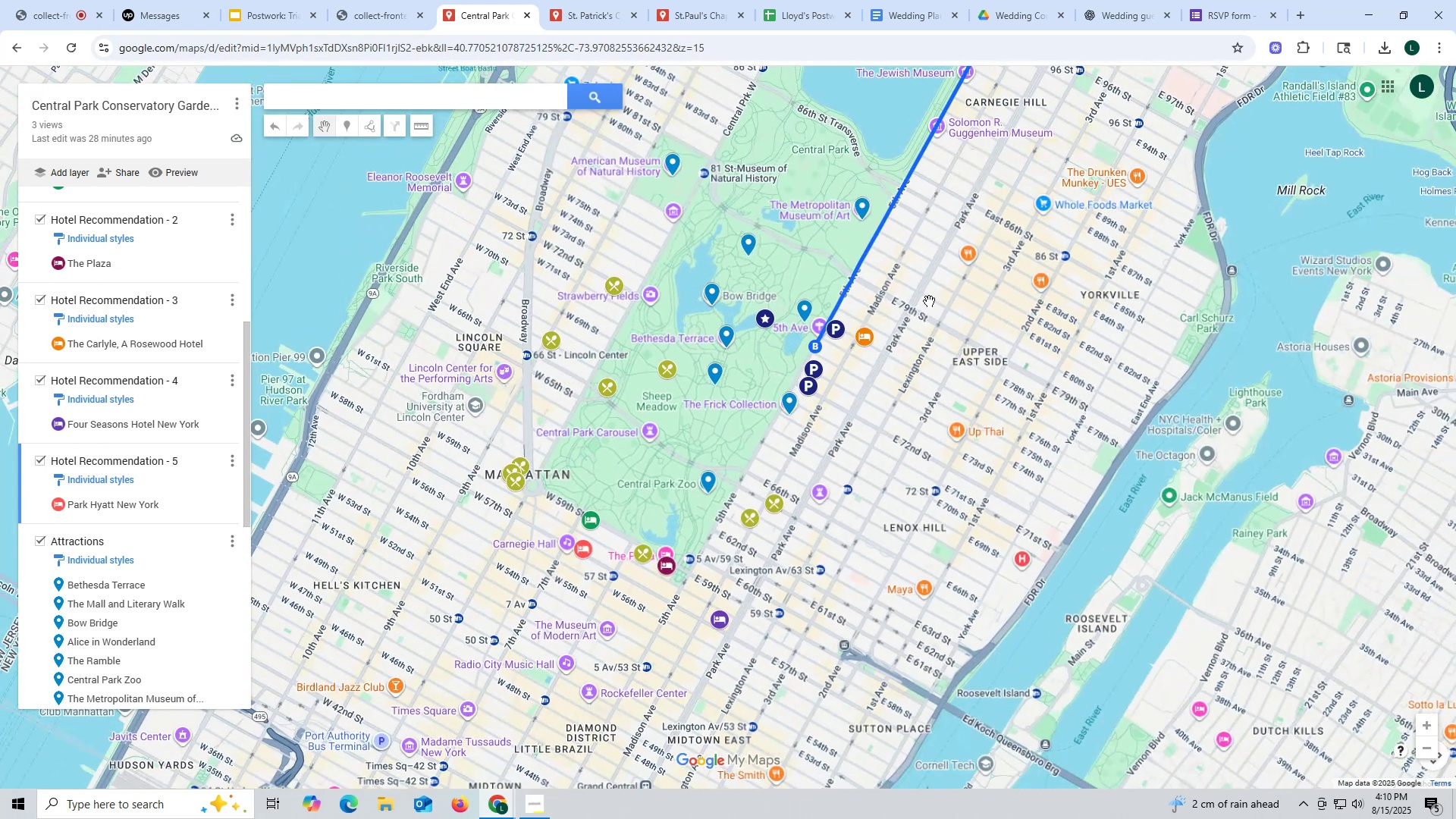 
left_click_drag(start_coordinate=[1000, 291], to_coordinate=[1020, 451])
 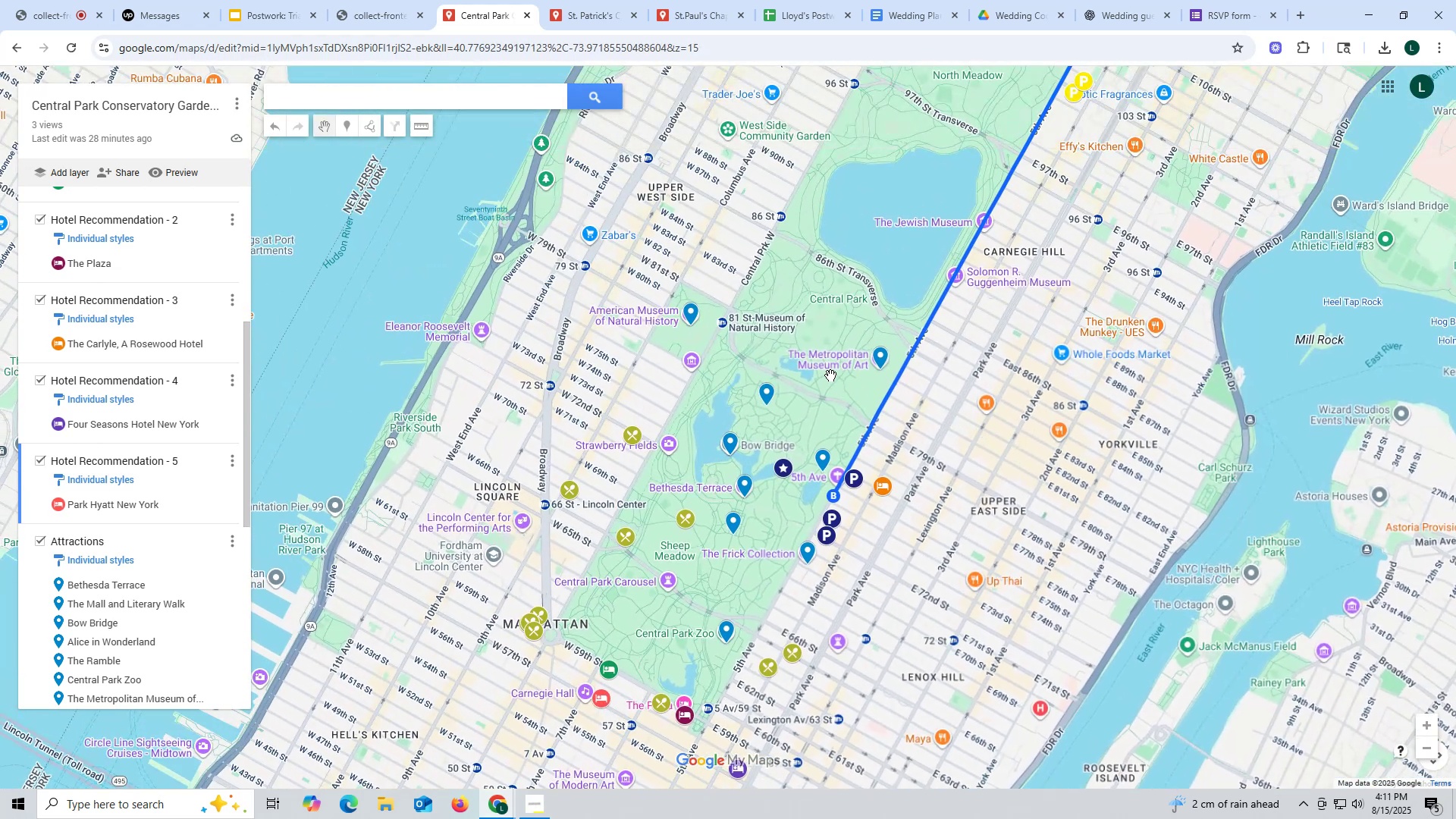 
left_click([51, 173])
 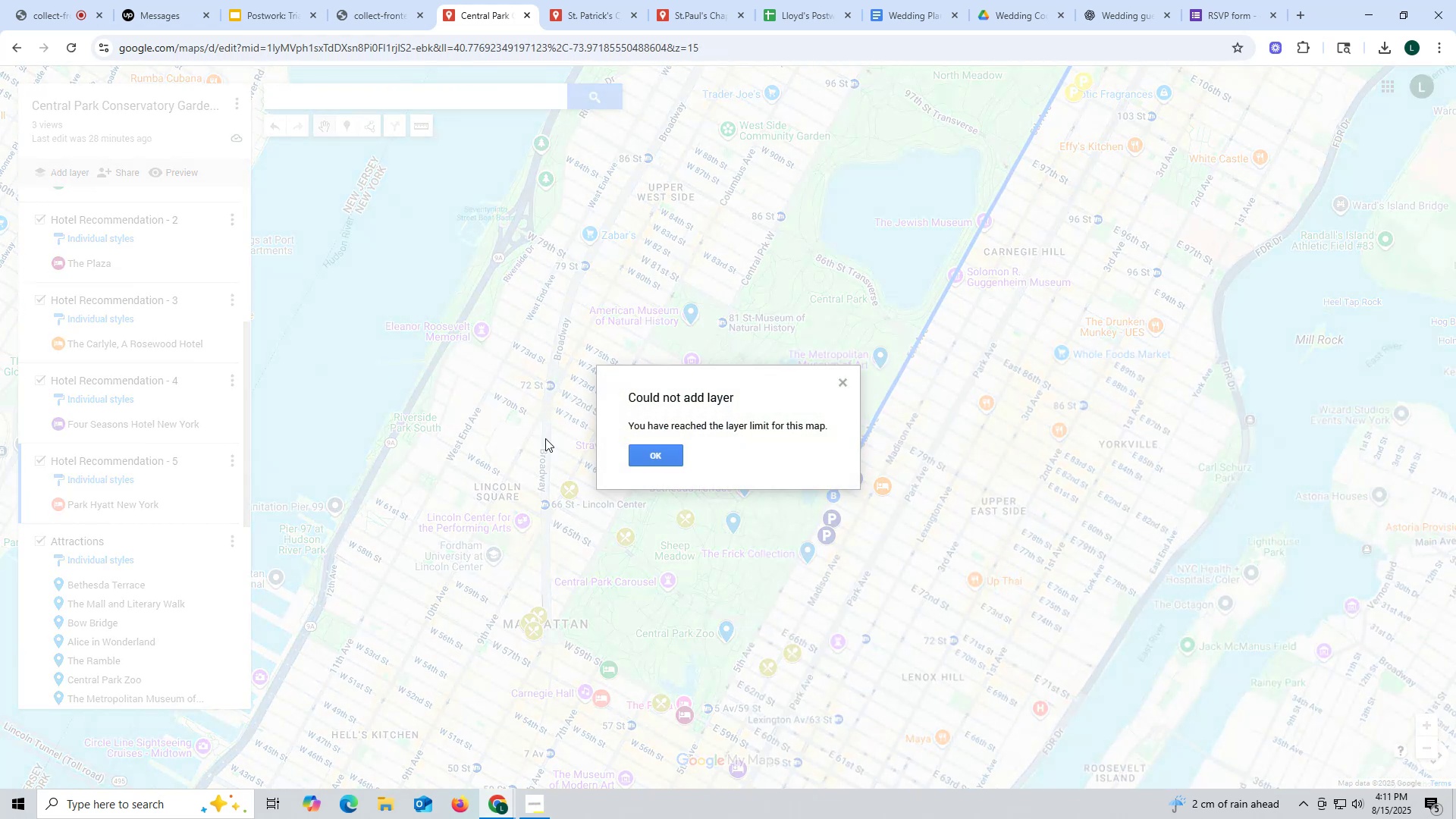 
left_click([656, 457])
 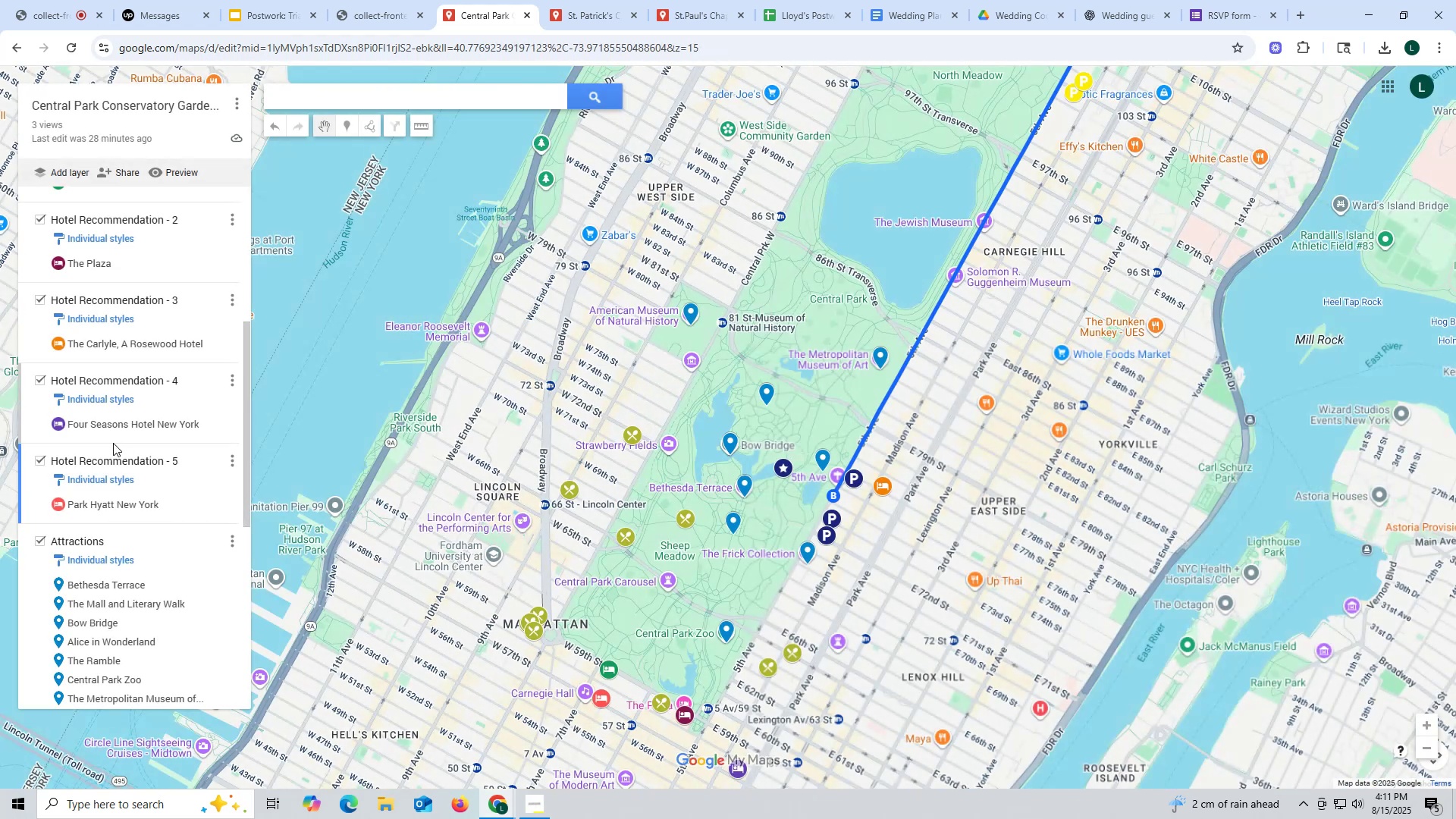 
scroll: coordinate [91, 448], scroll_direction: up, amount: 8.0
 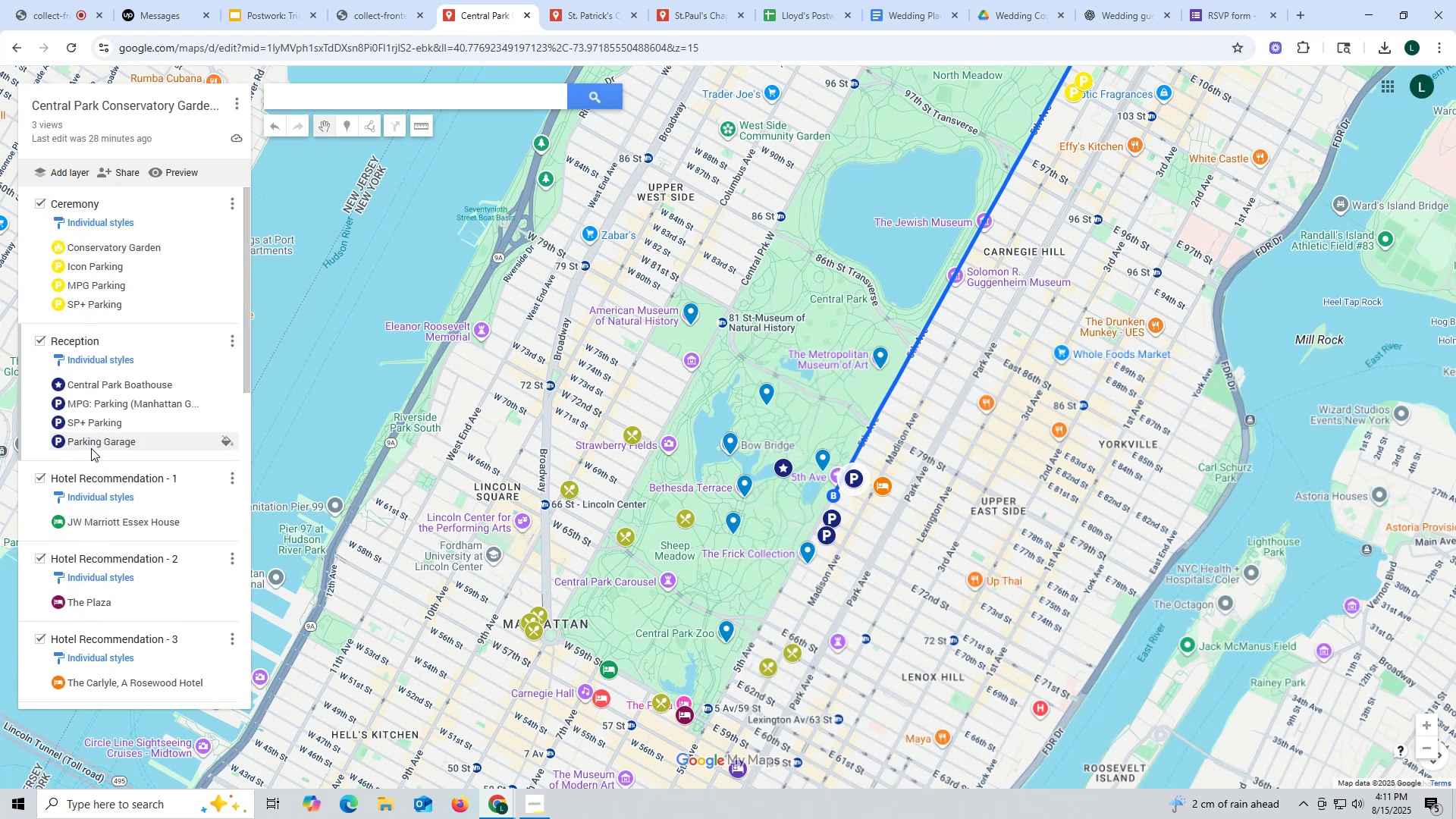 
scroll: coordinate [91, 448], scroll_direction: down, amount: 8.0
 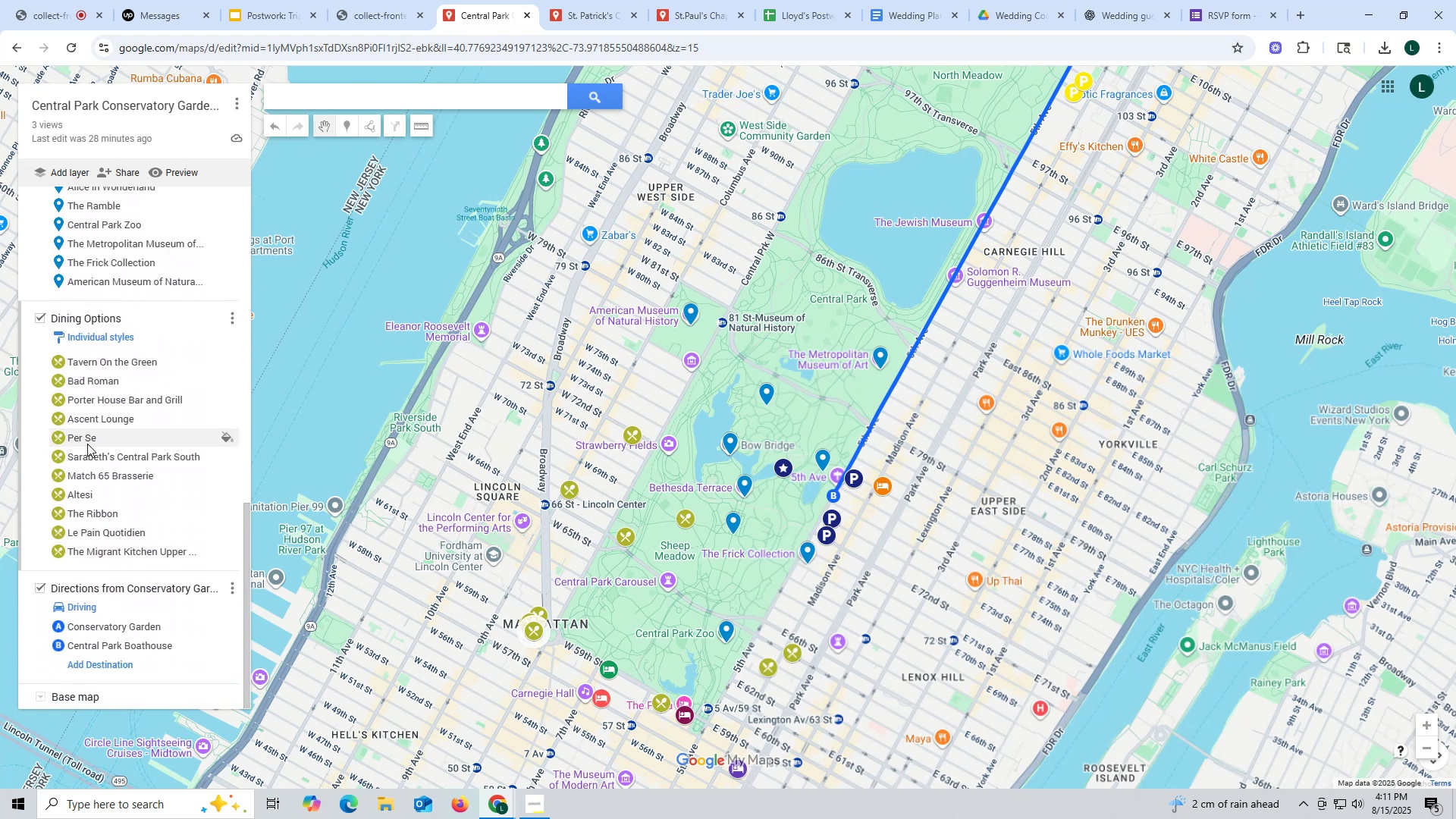 
left_click([597, 19])
 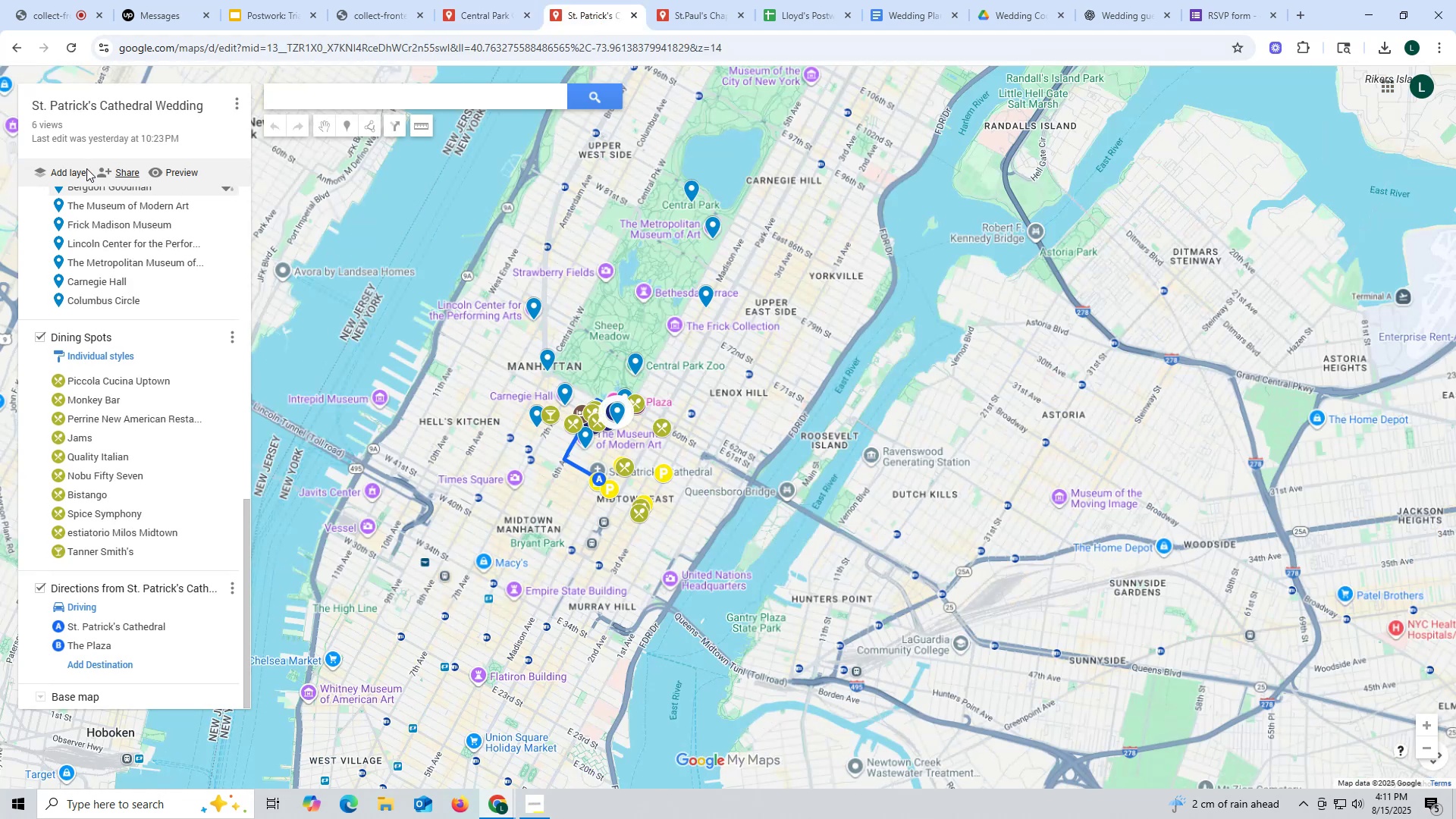 
left_click([69, 168])
 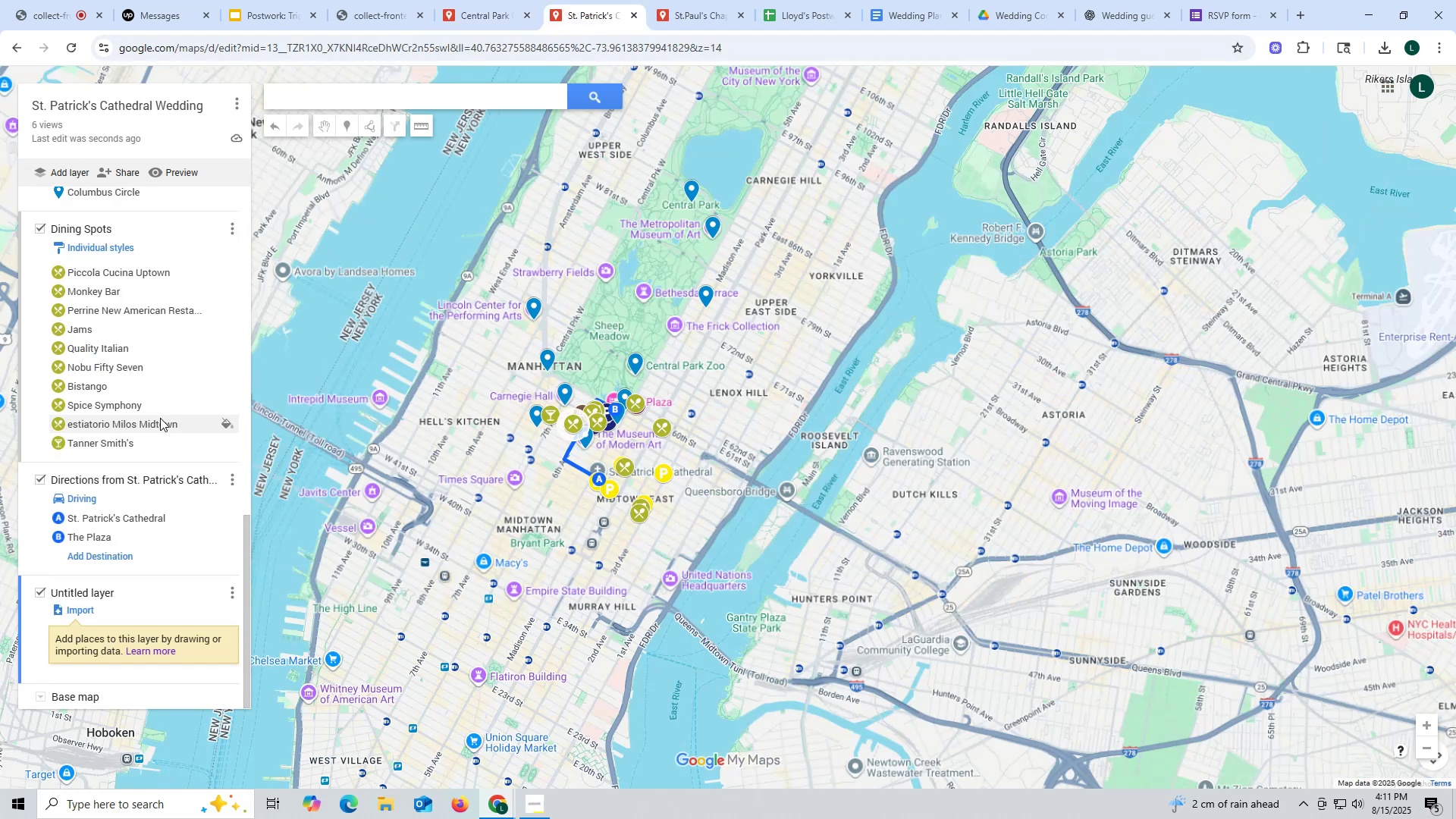 
left_click([232, 592])
 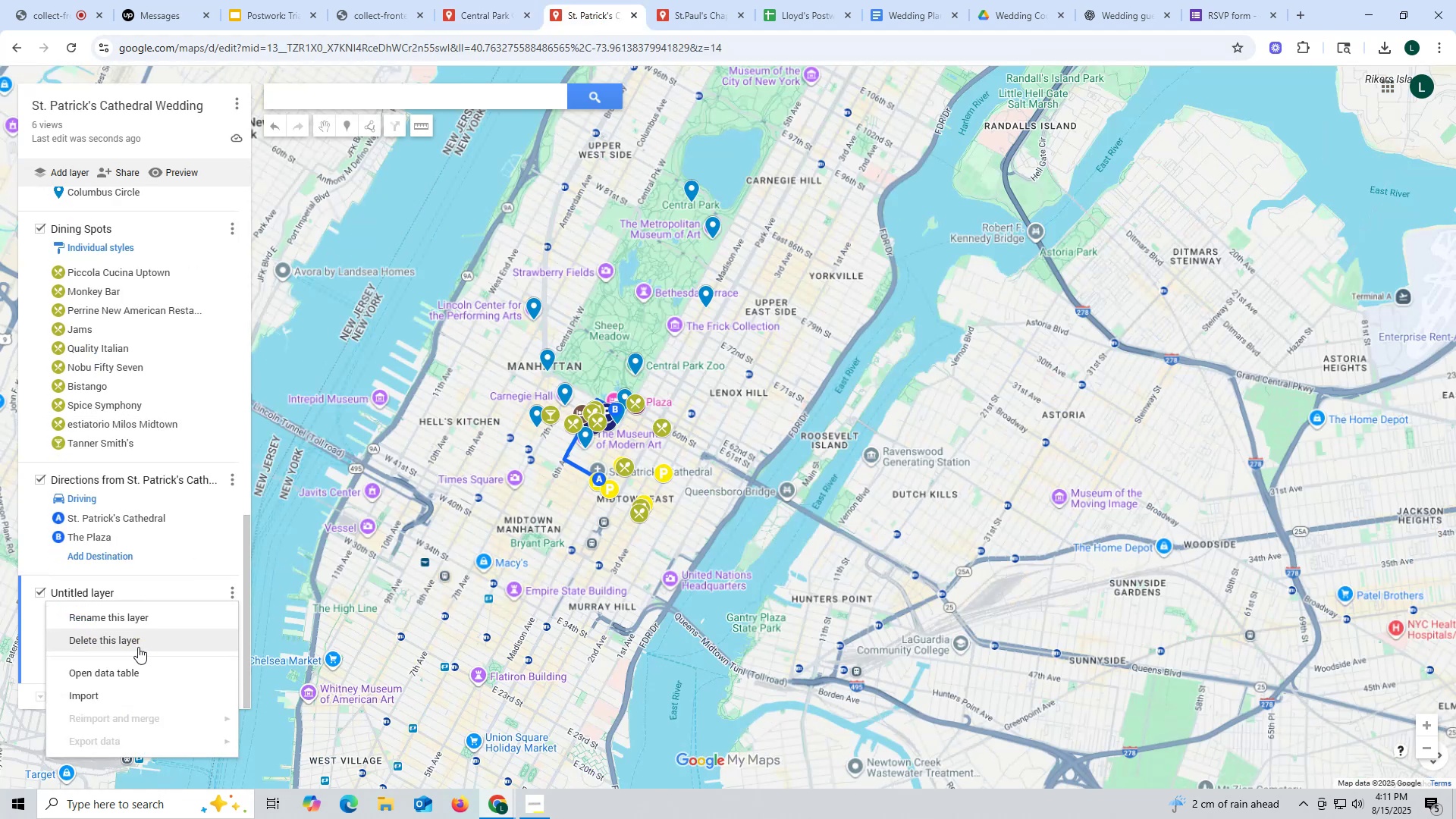 
left_click([138, 646])
 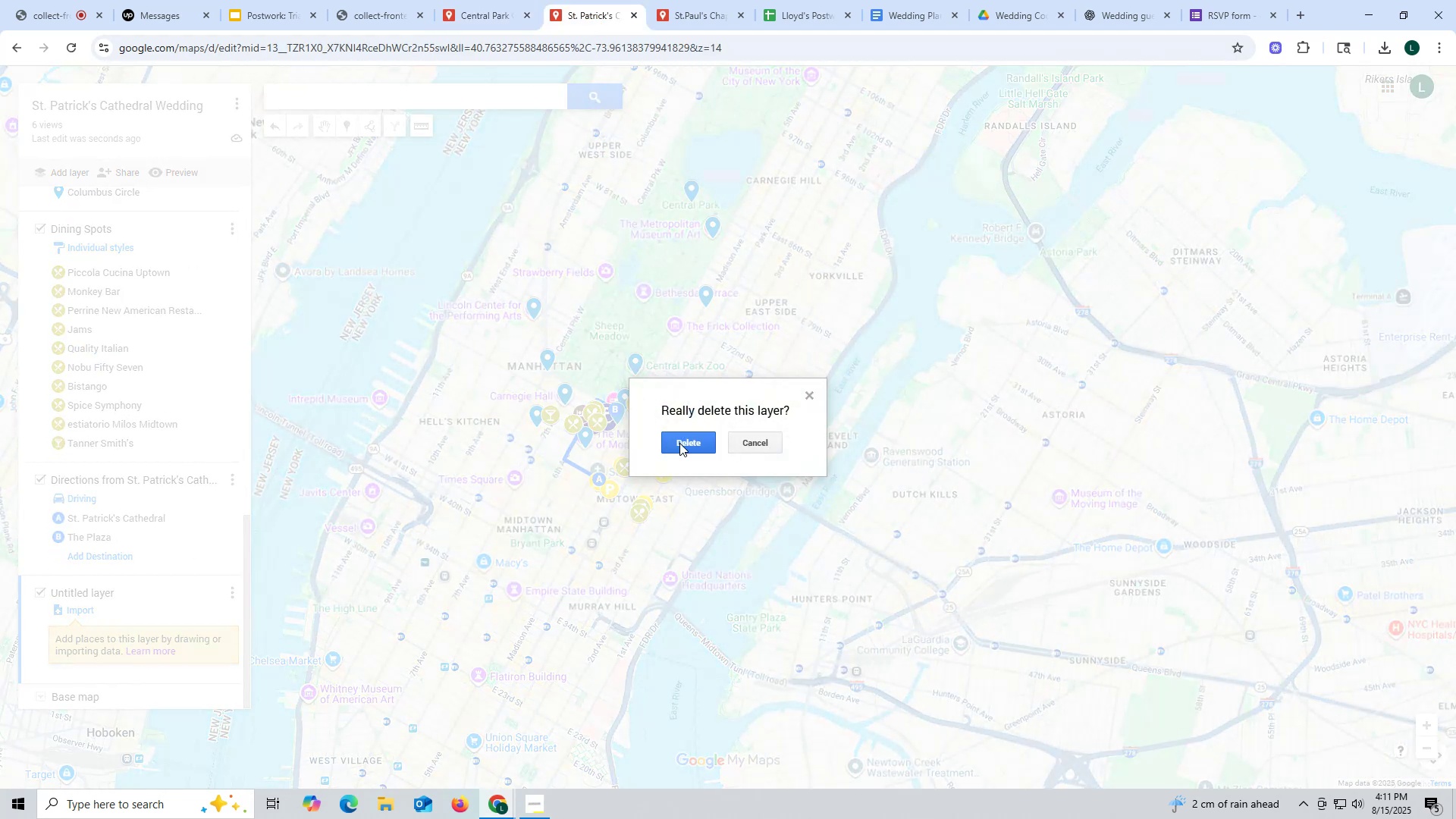 
left_click([693, 440])
 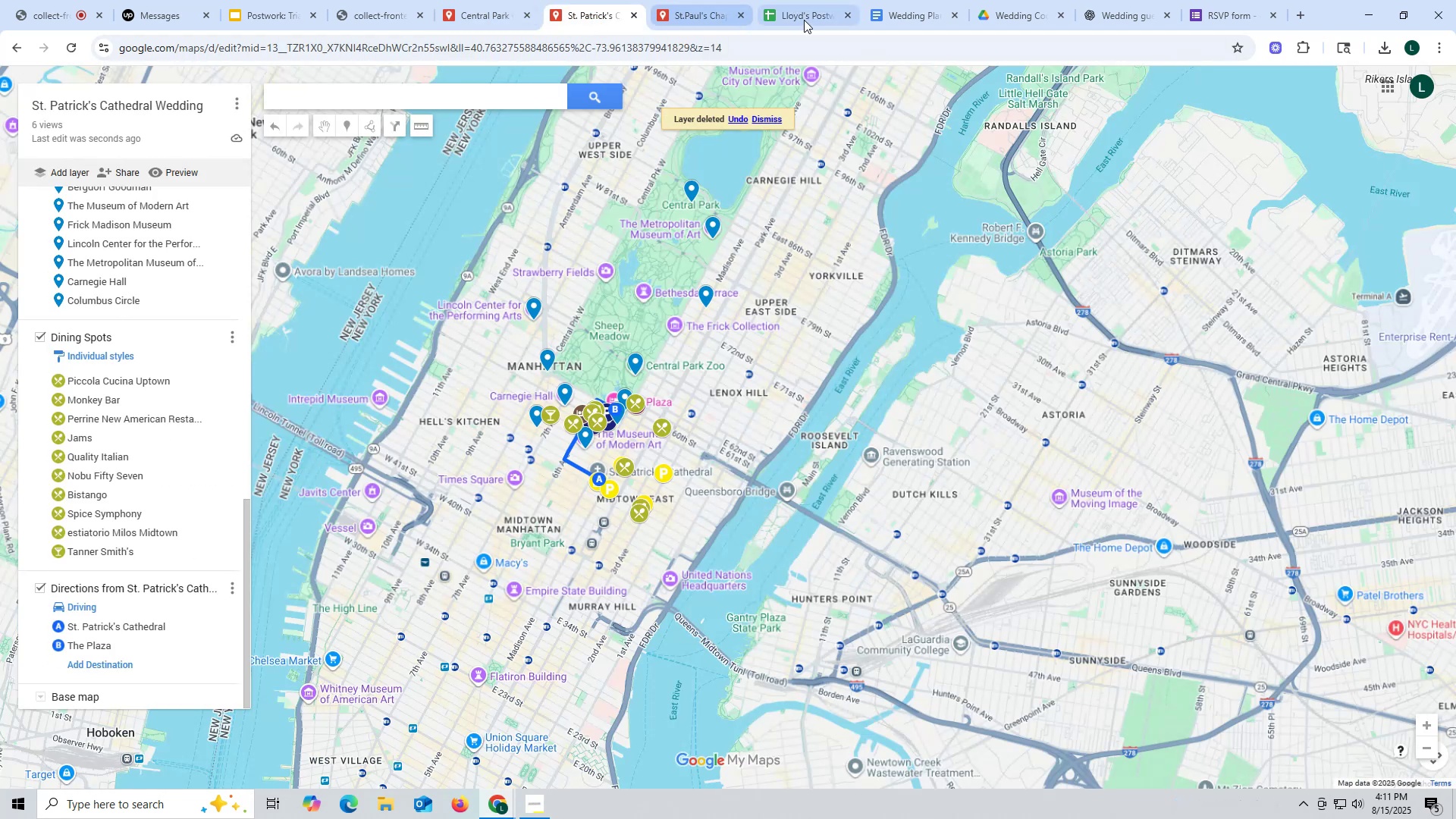 
left_click([884, 14])
 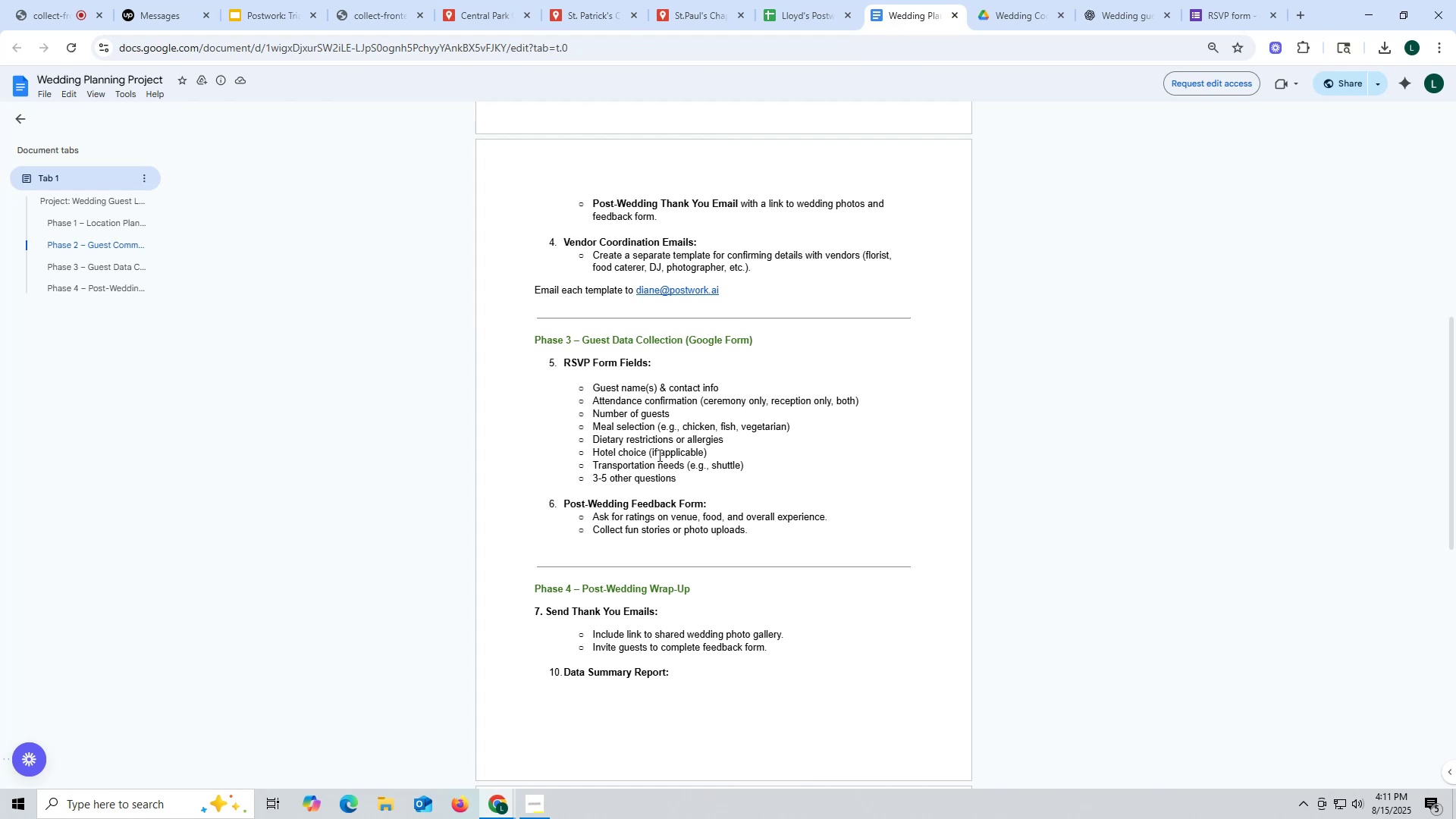 
scroll: coordinate [661, 444], scroll_direction: up, amount: 11.0
 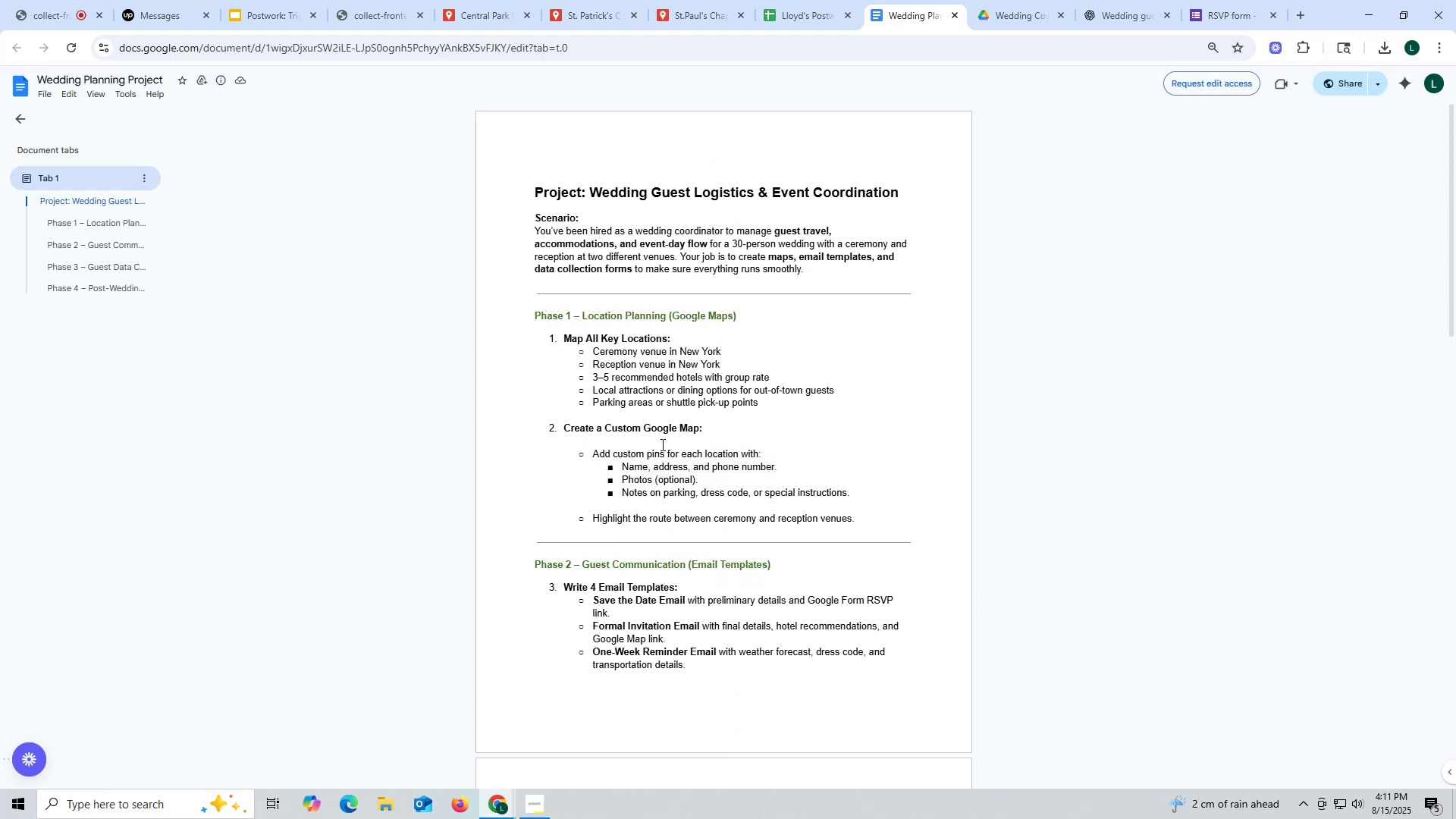 
wait(10.58)
 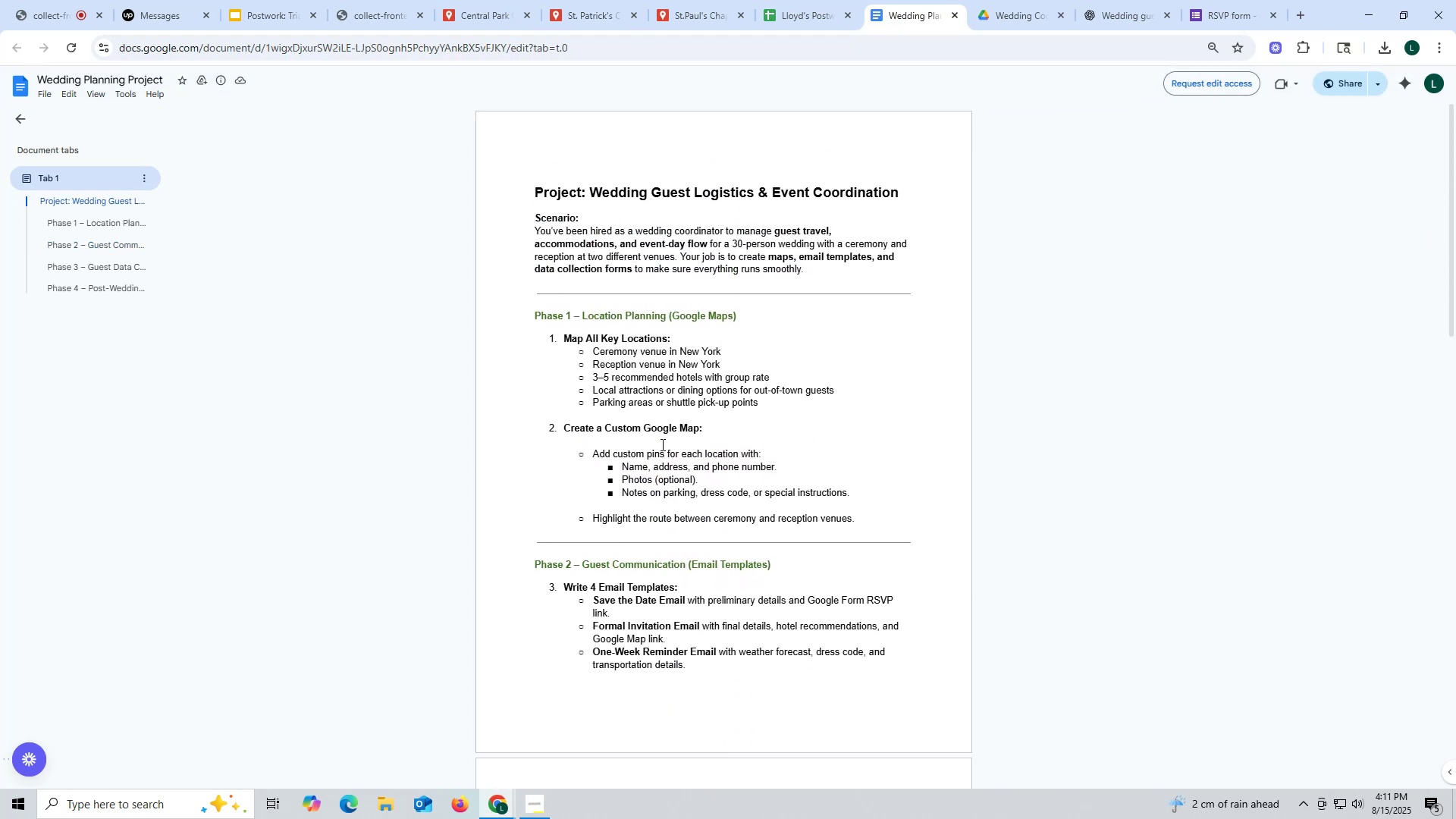 
left_click([486, 14])
 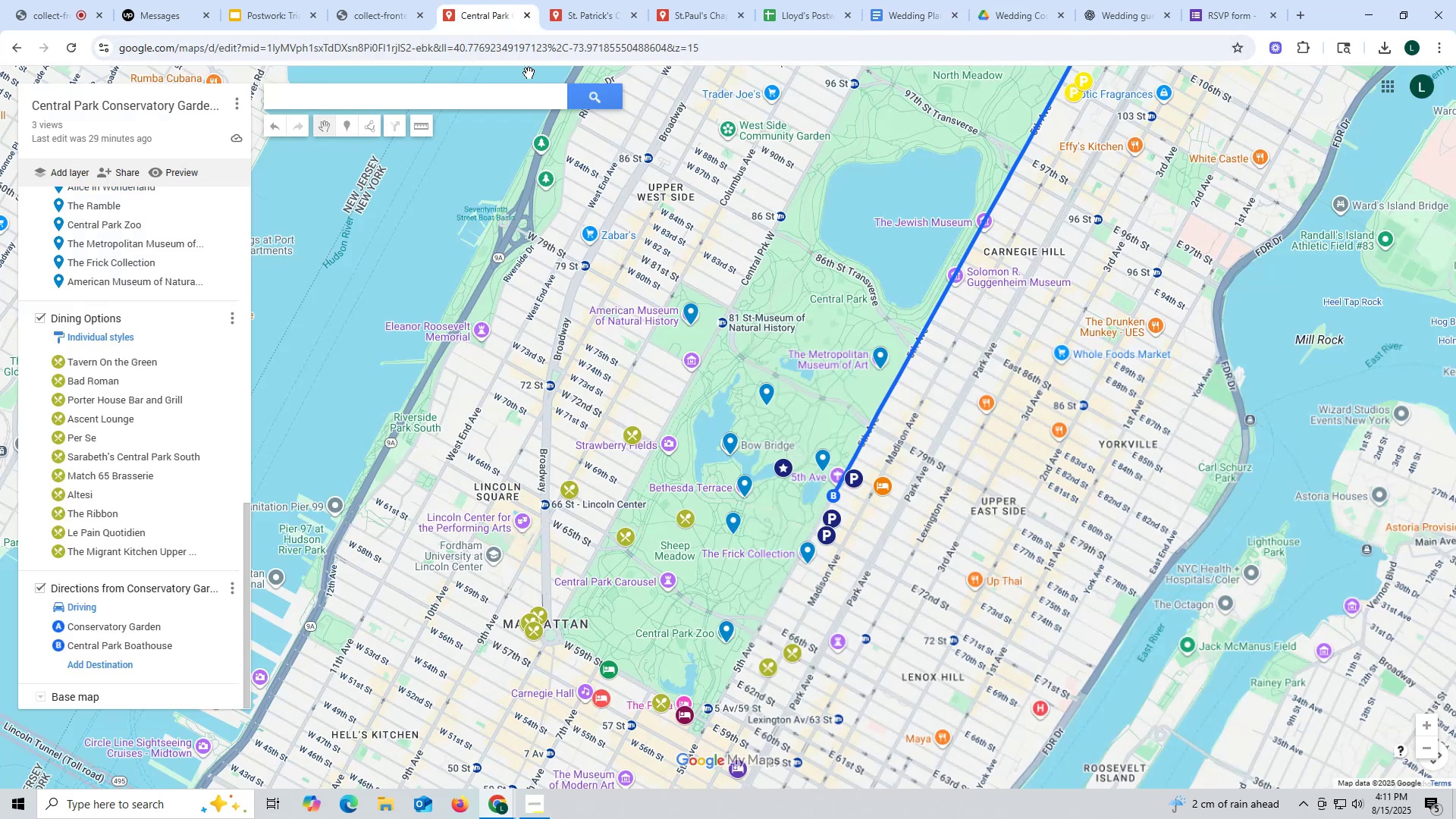 
scroll: coordinate [146, 344], scroll_direction: up, amount: 20.0
 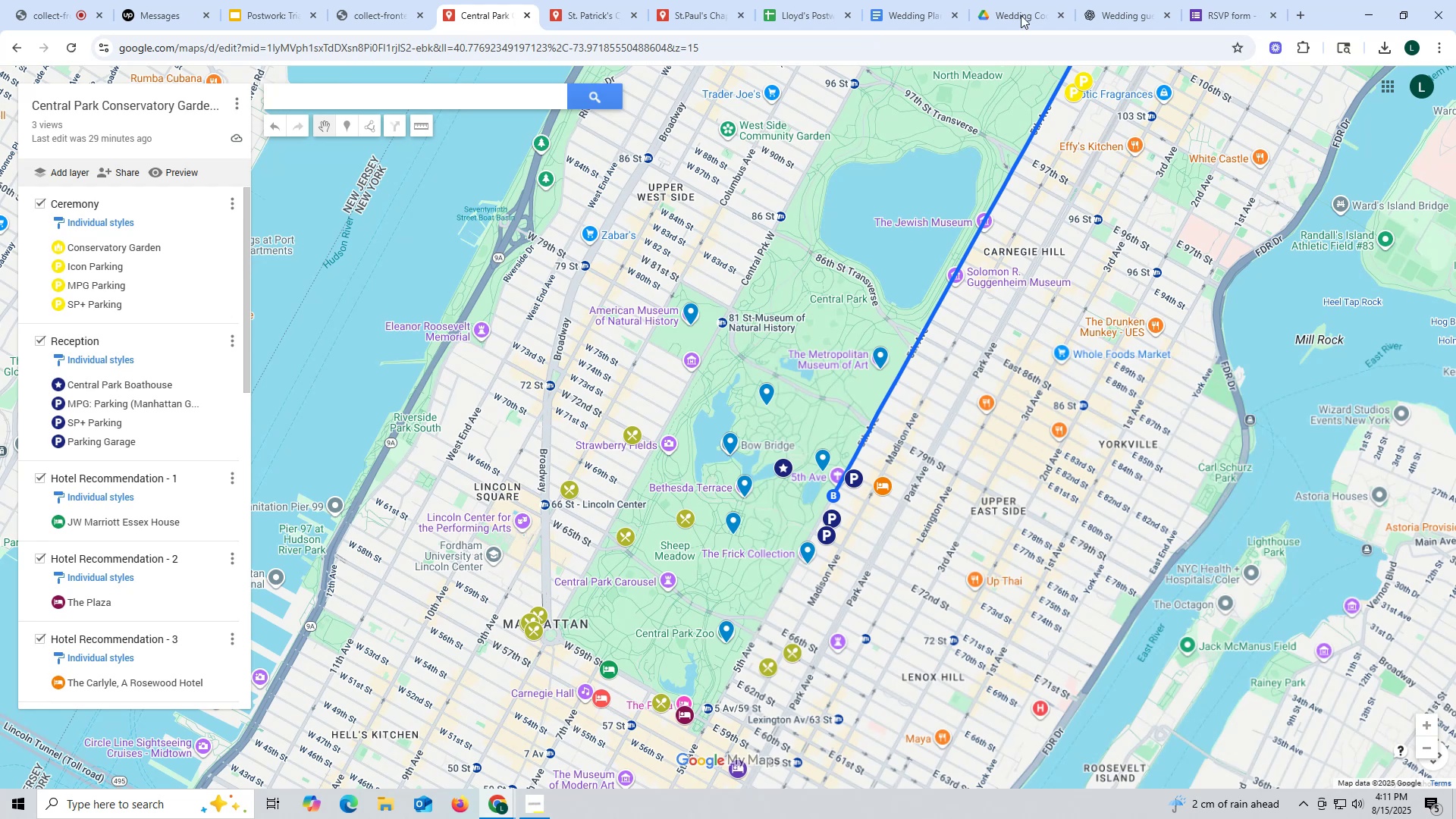 
wait(6.12)
 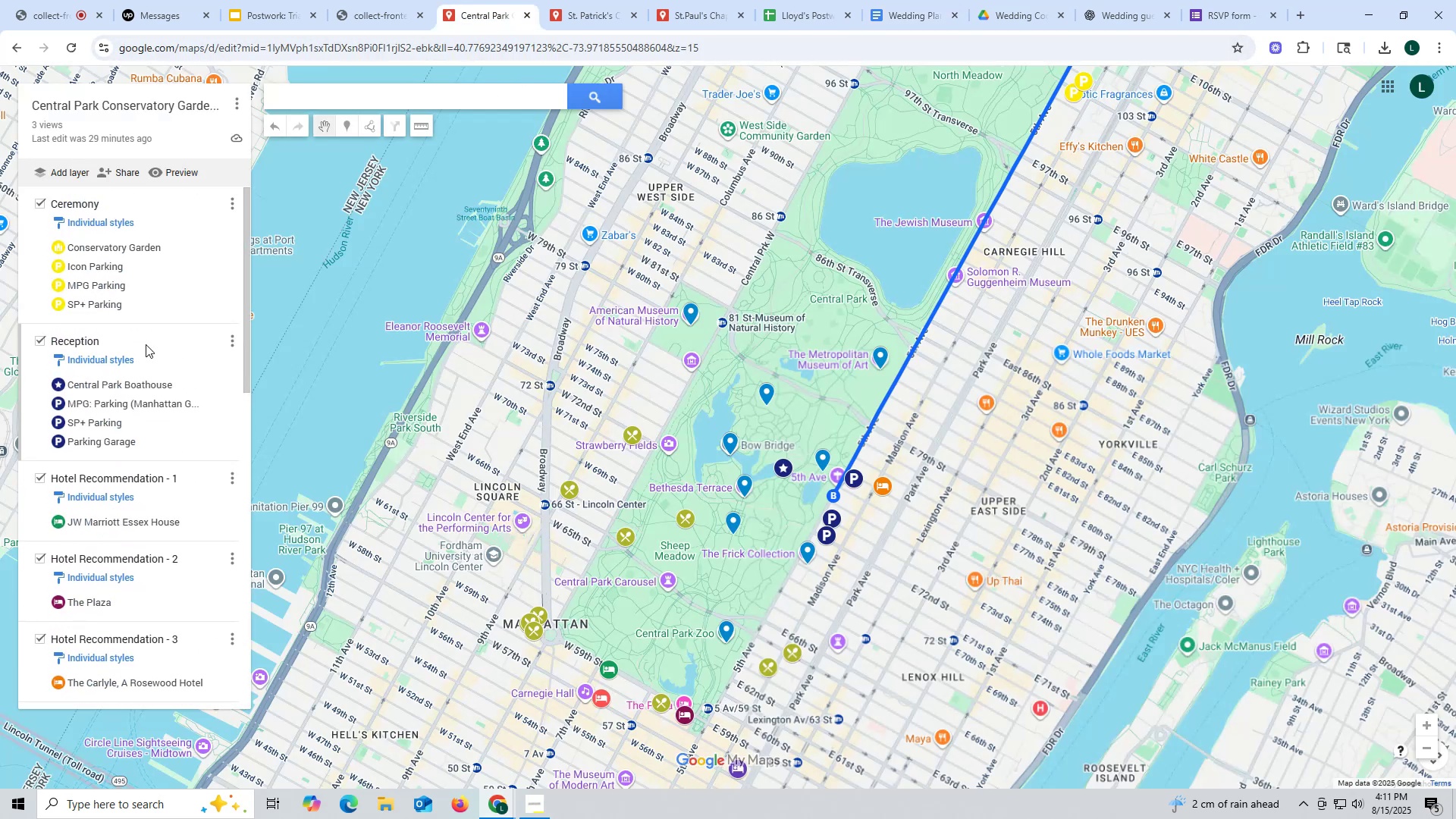 
left_click([338, 96])
 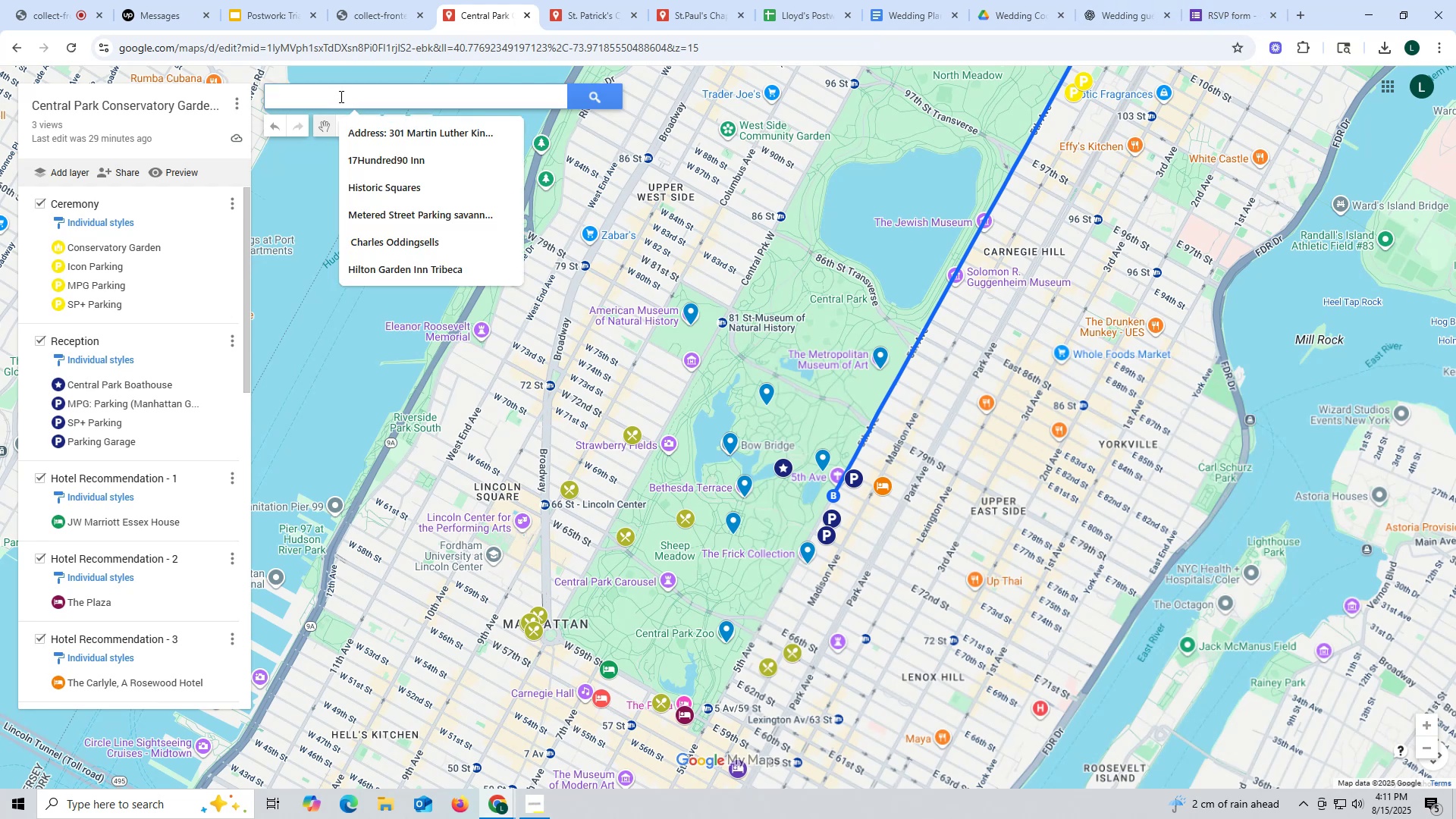 
type(shuttle pick)
 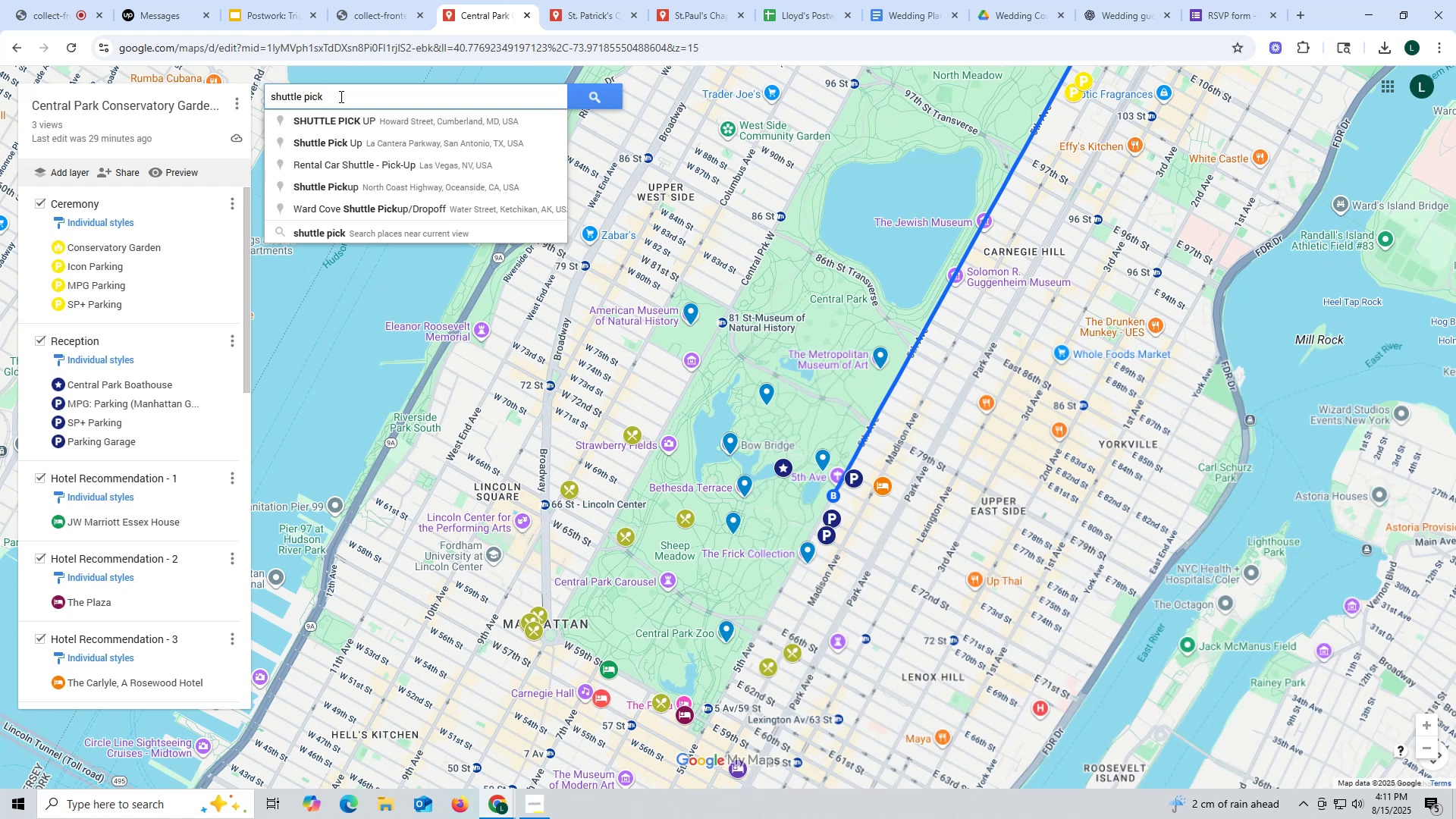 
left_click_drag(start_coordinate=[340, 96], to_coordinate=[263, 85])
 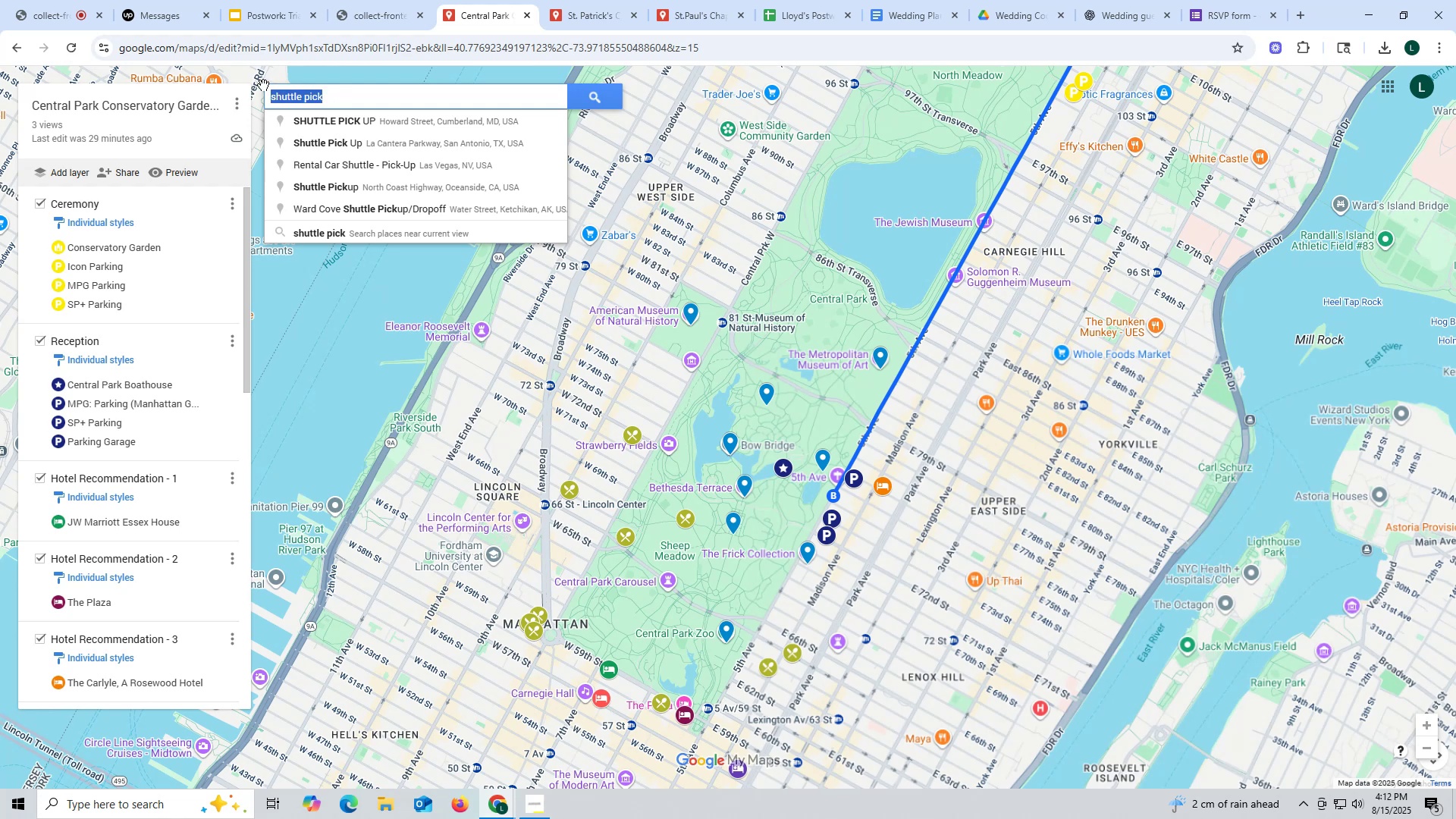 
key(Backspace)
 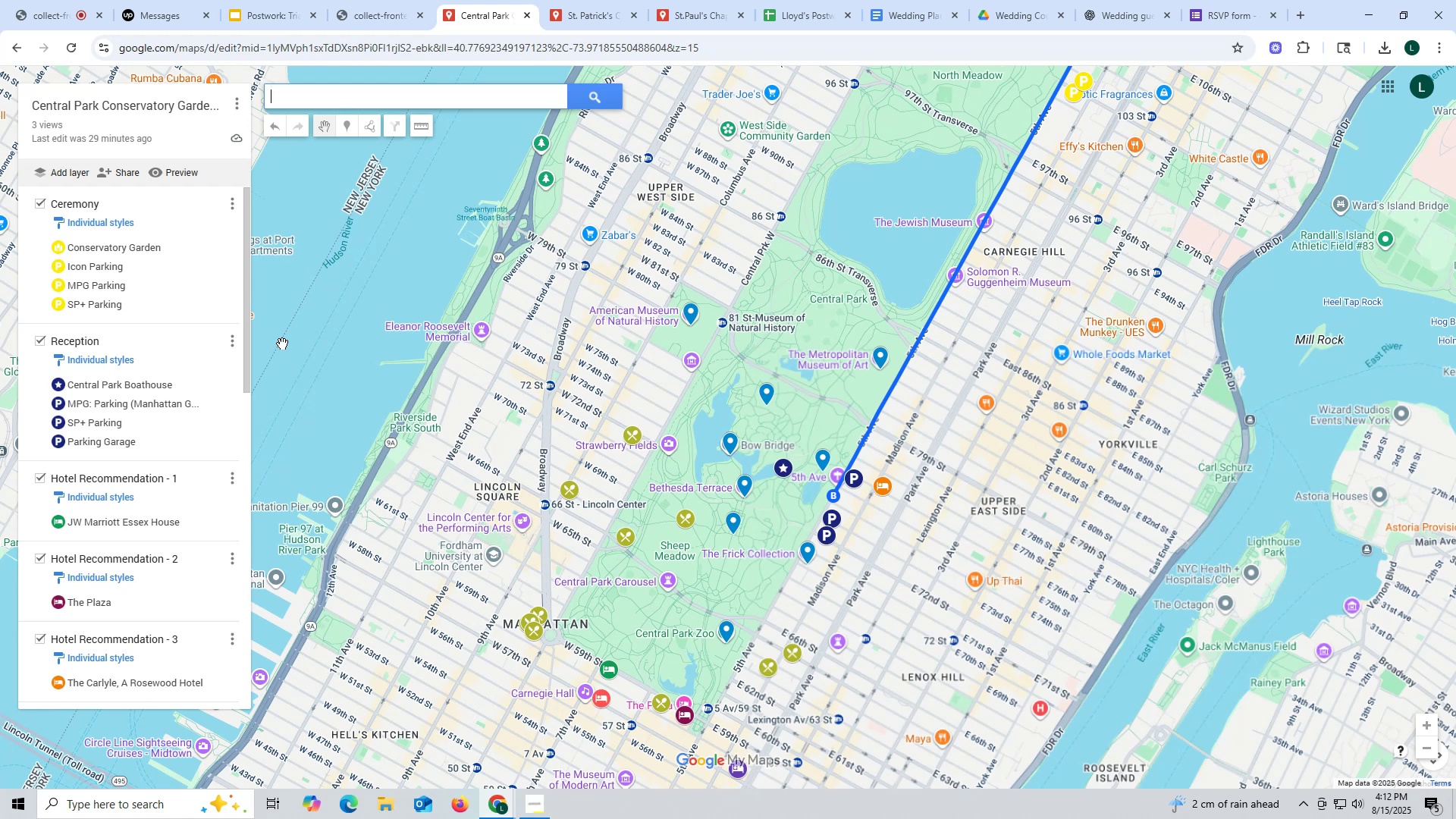 
wait(10.76)
 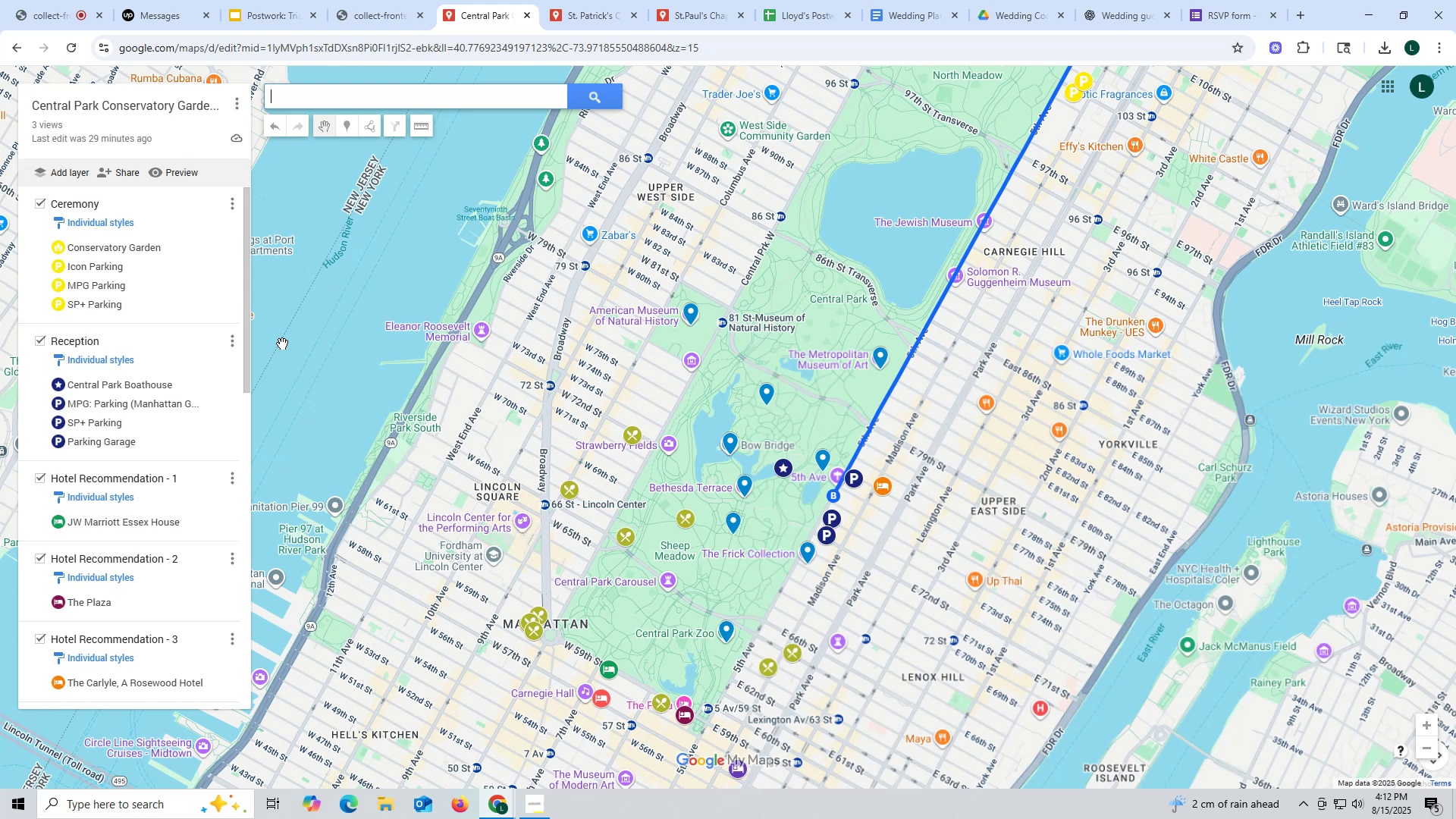 
left_click([1106, 15])
 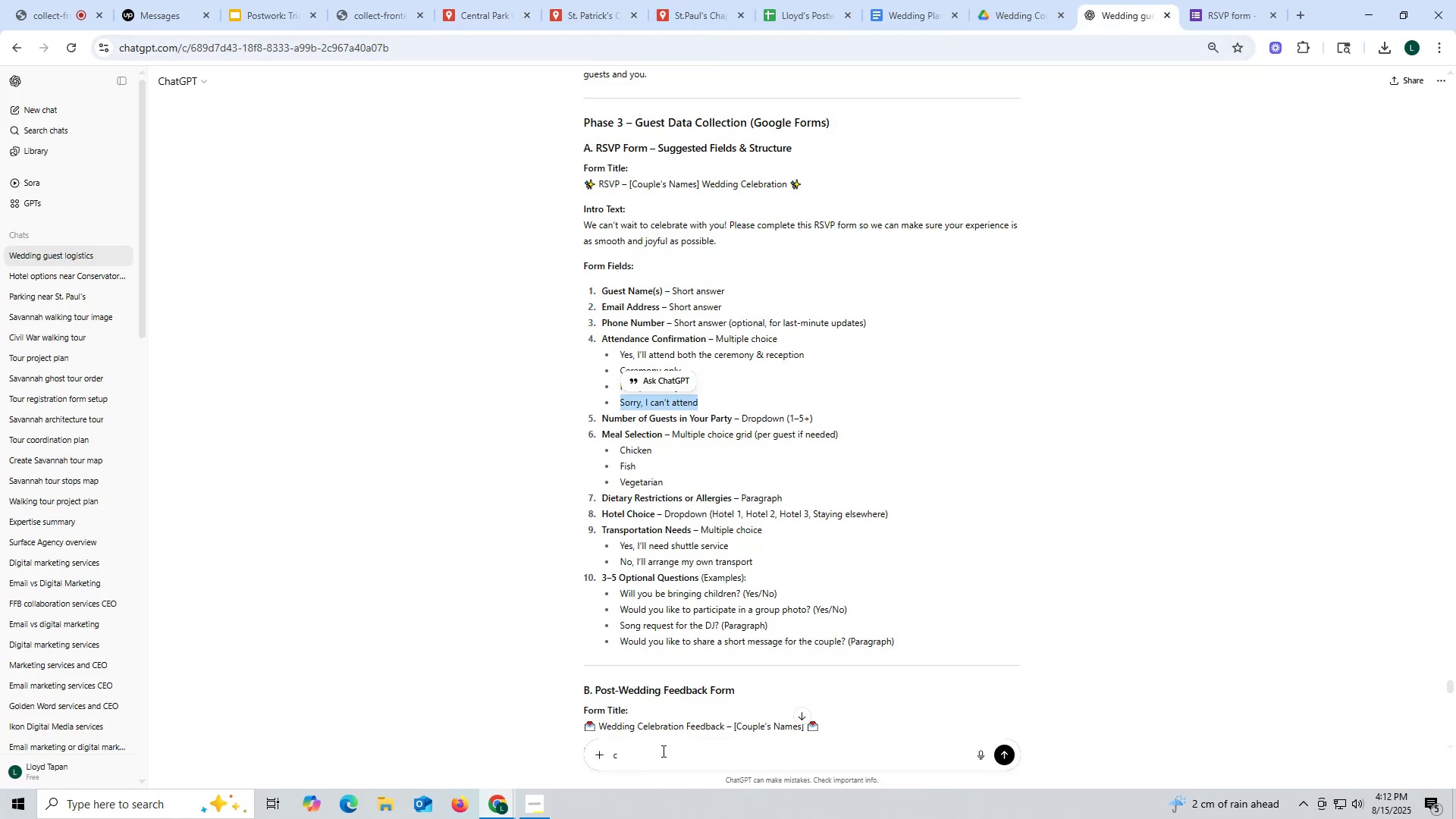 
left_click_drag(start_coordinate=[666, 752], to_coordinate=[560, 755])
 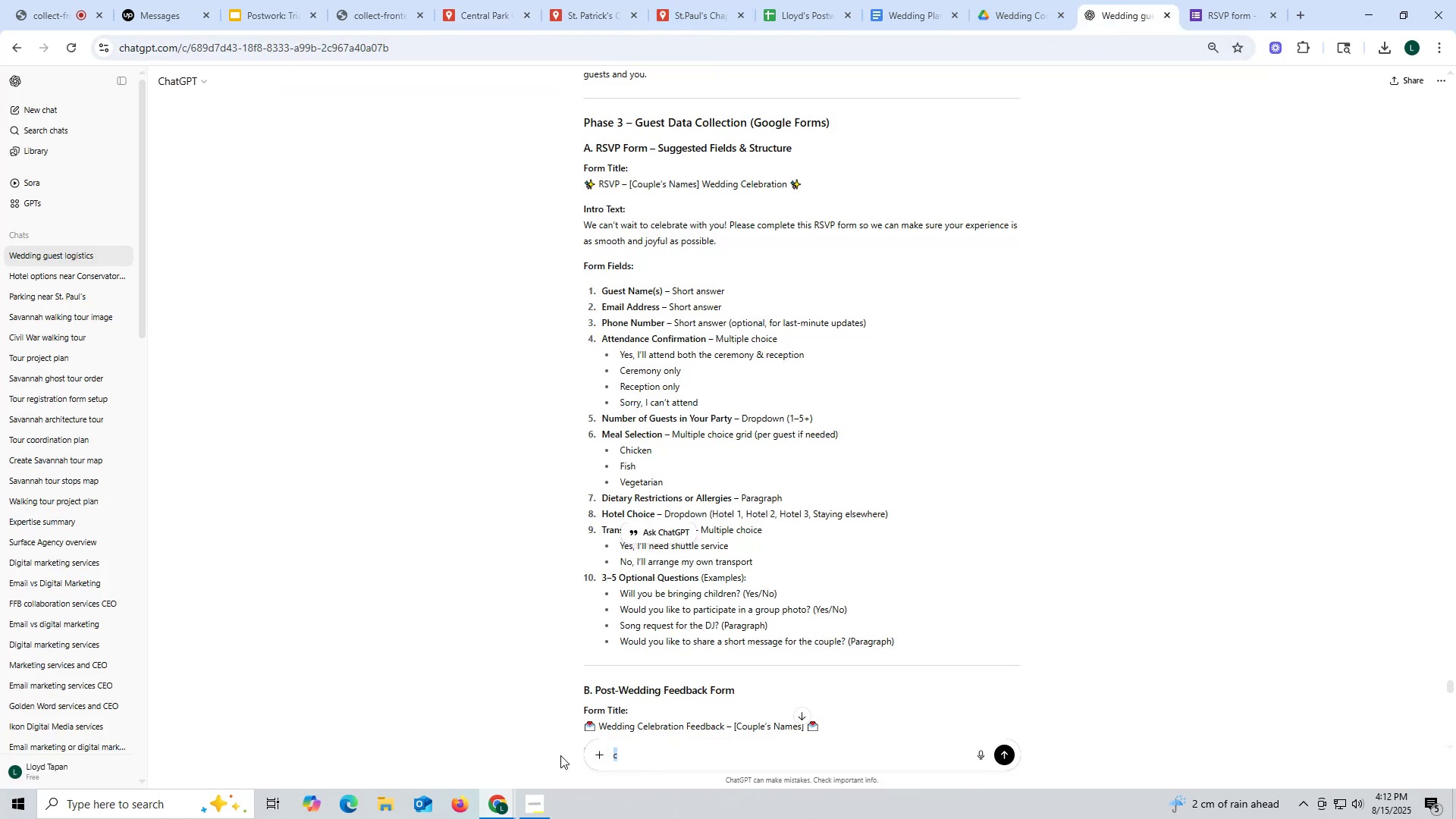 
key(Control+ControlLeft)
 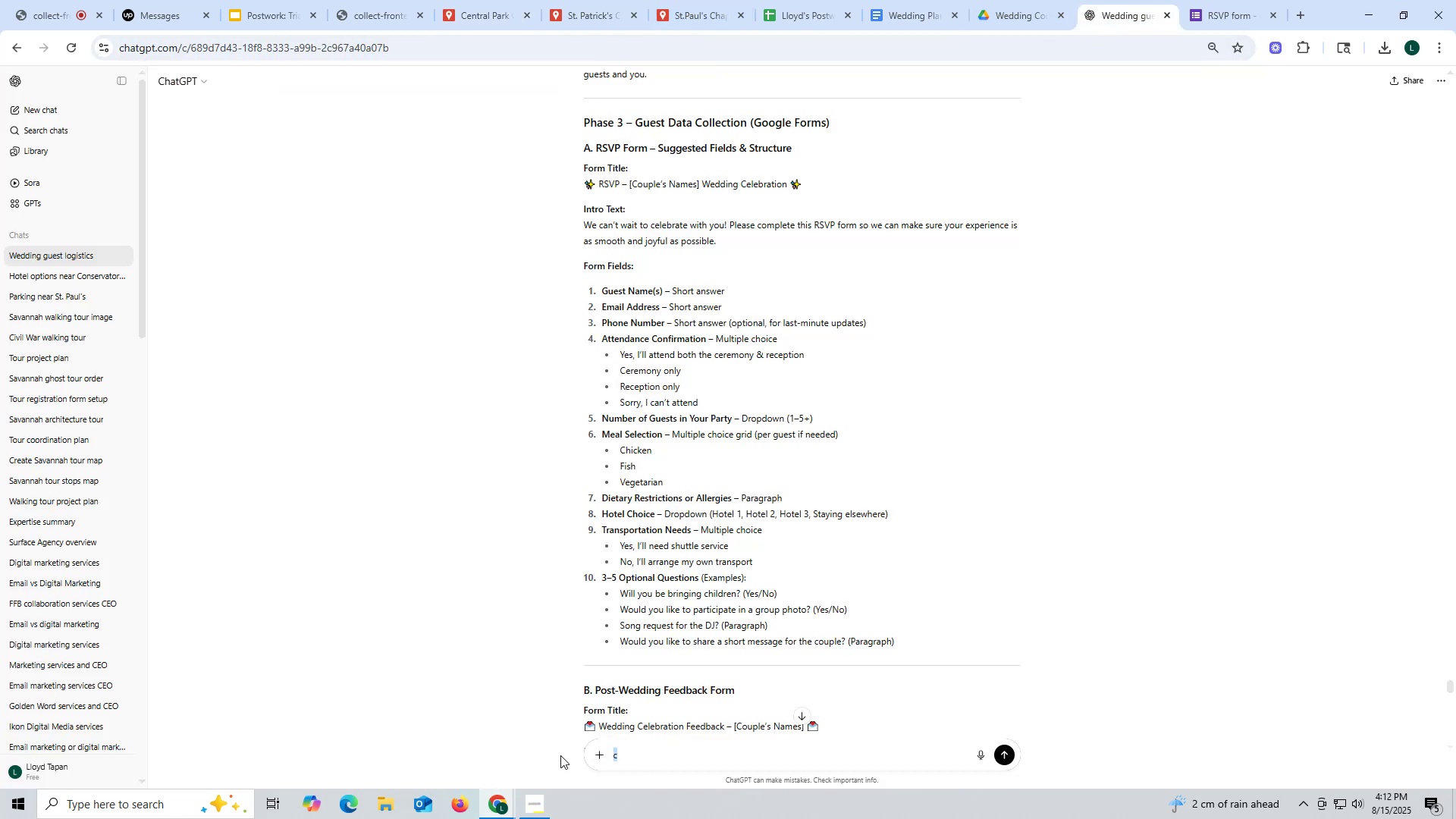 
key(Control+V)
 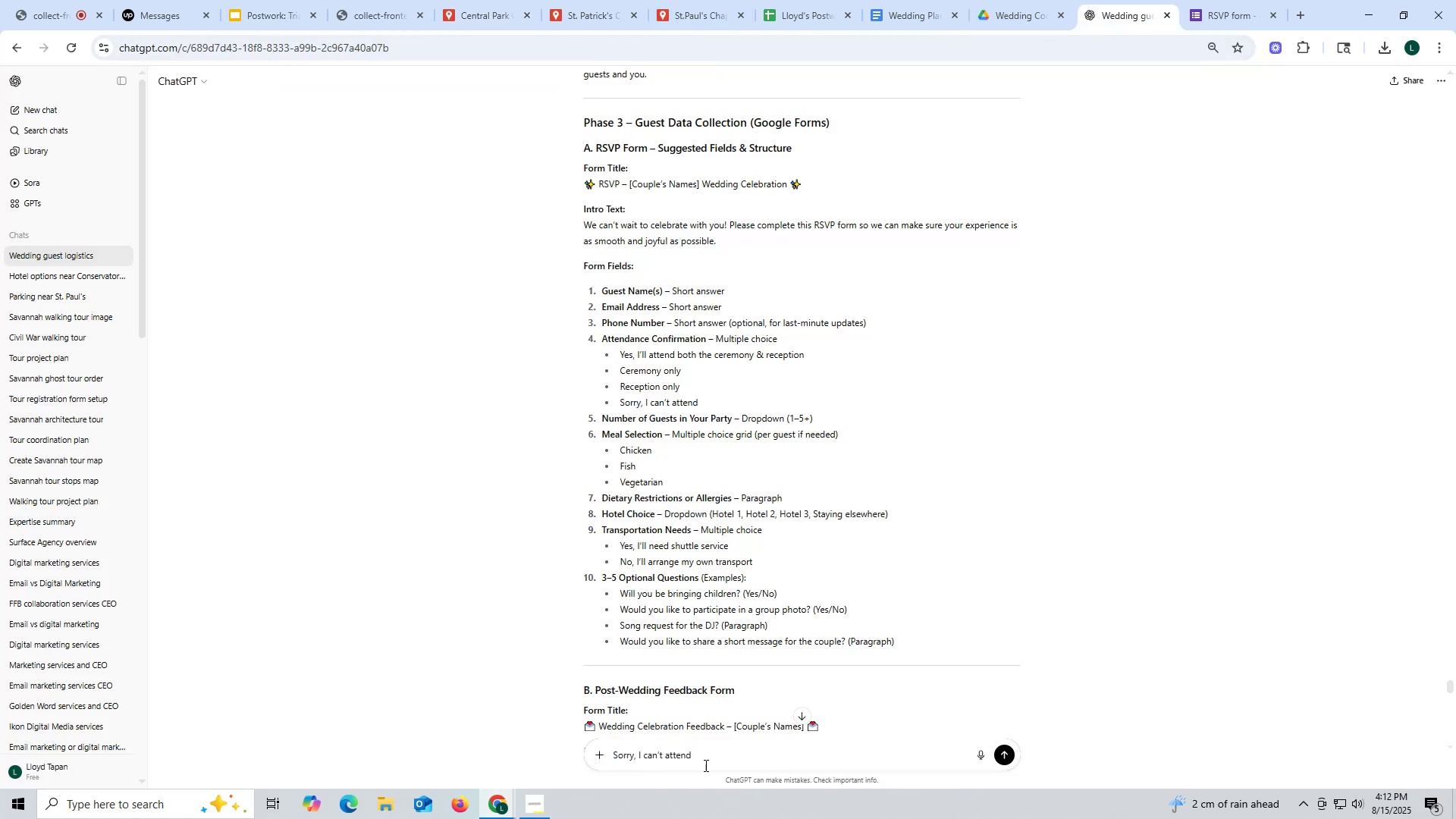 
left_click_drag(start_coordinate=[705, 757], to_coordinate=[550, 757])
 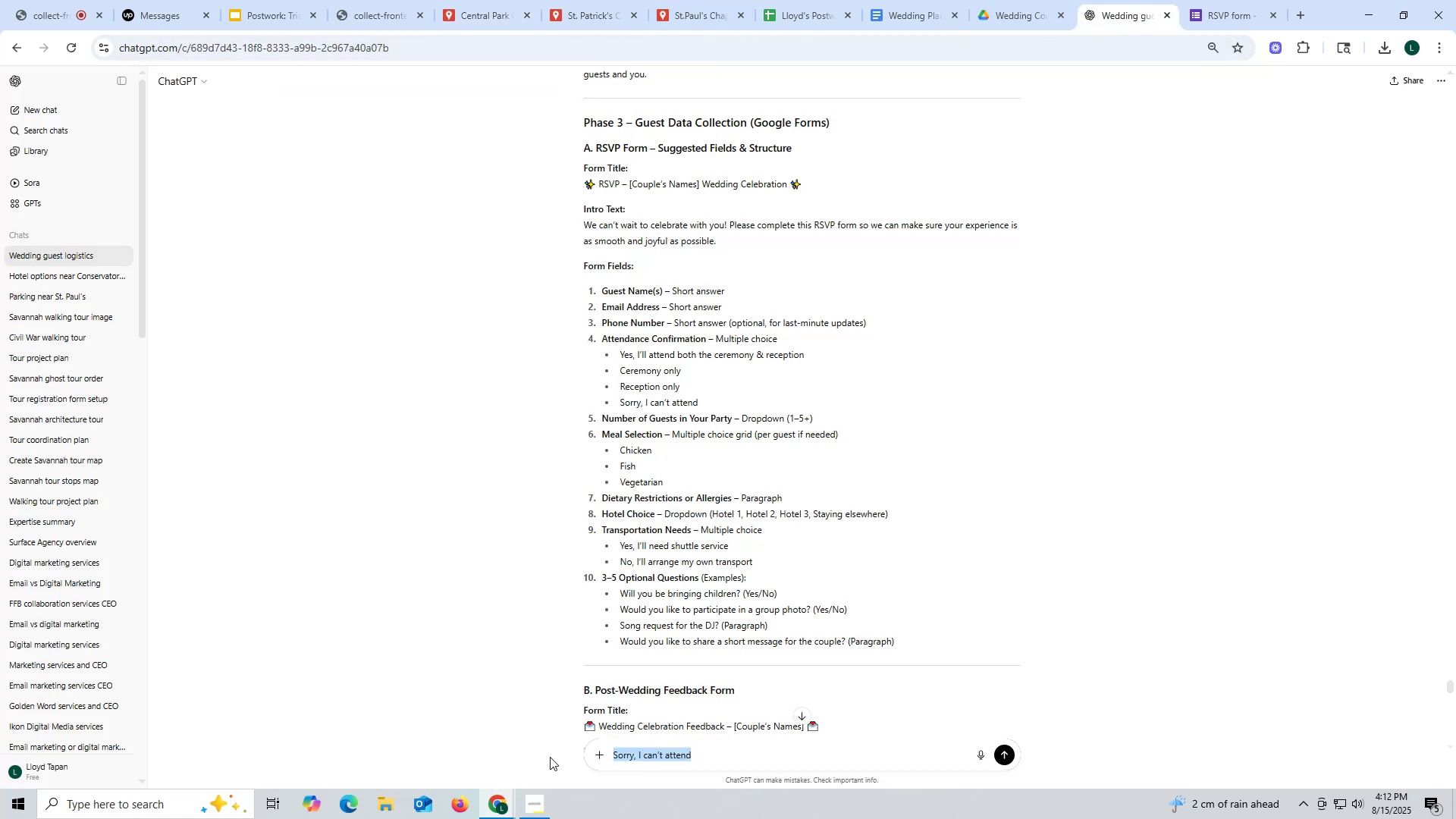 
key(Backspace)
 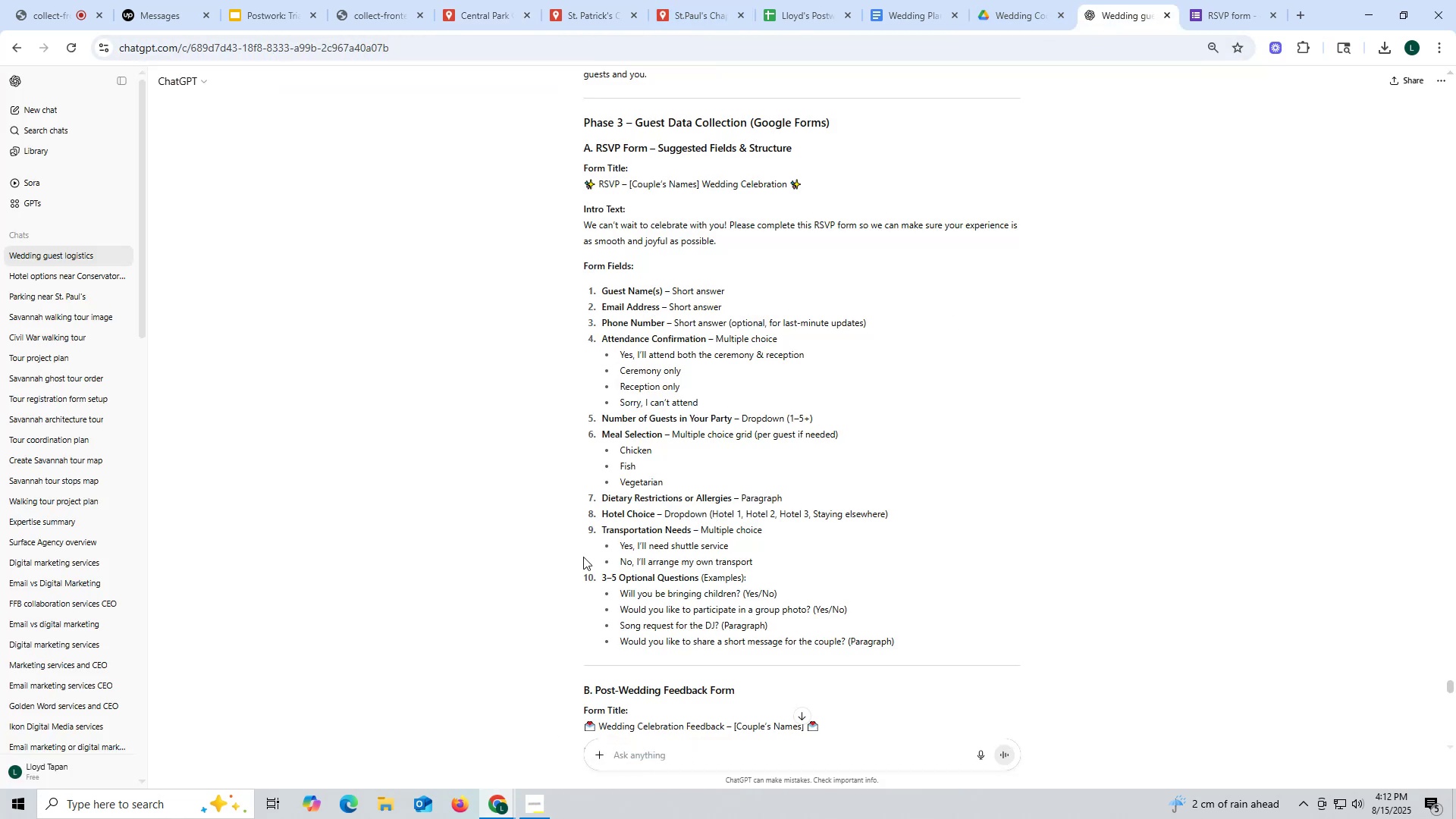 
scroll: coordinate [802, 335], scroll_direction: up, amount: 6.0
 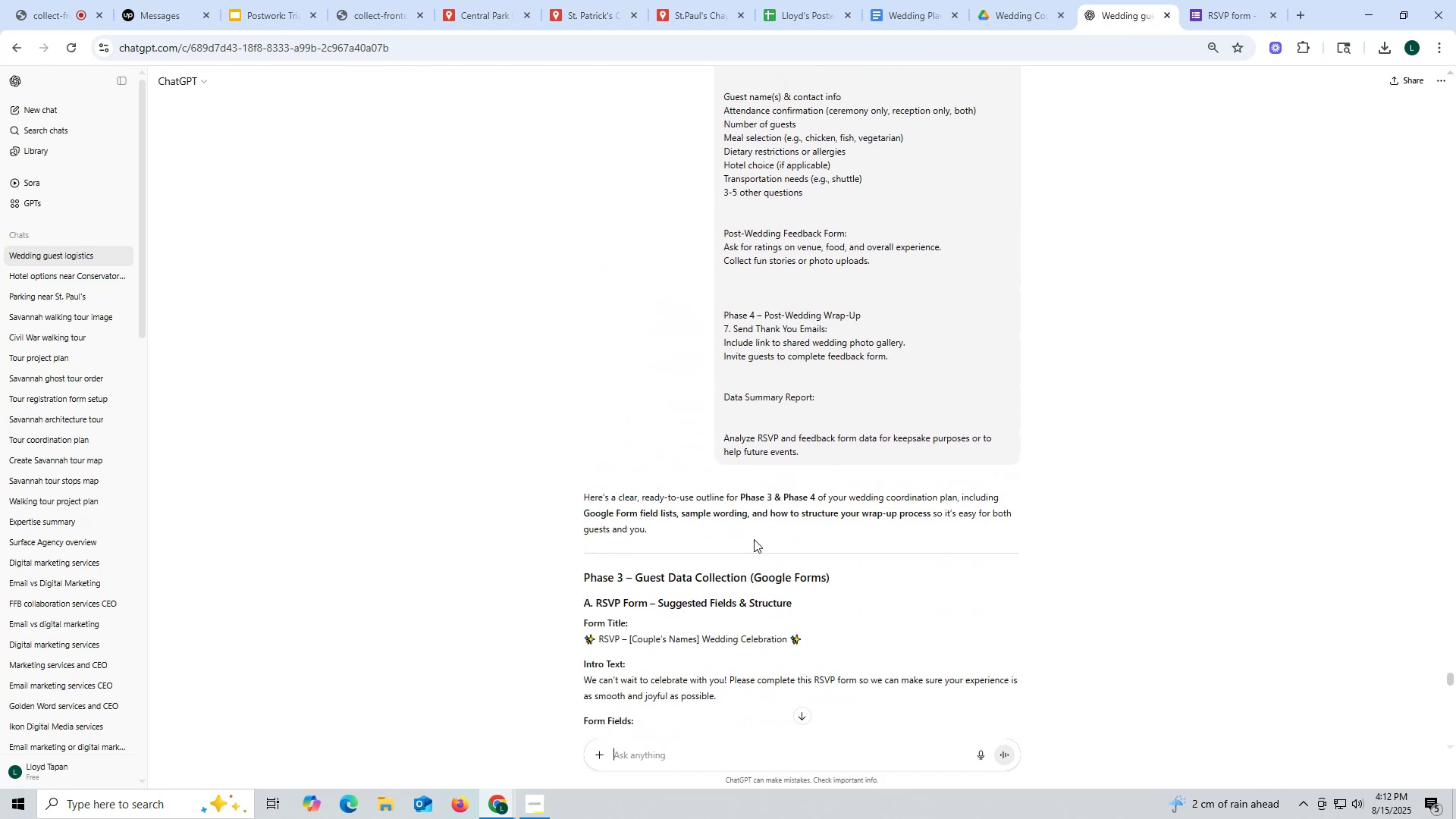 
left_click([894, 20])
 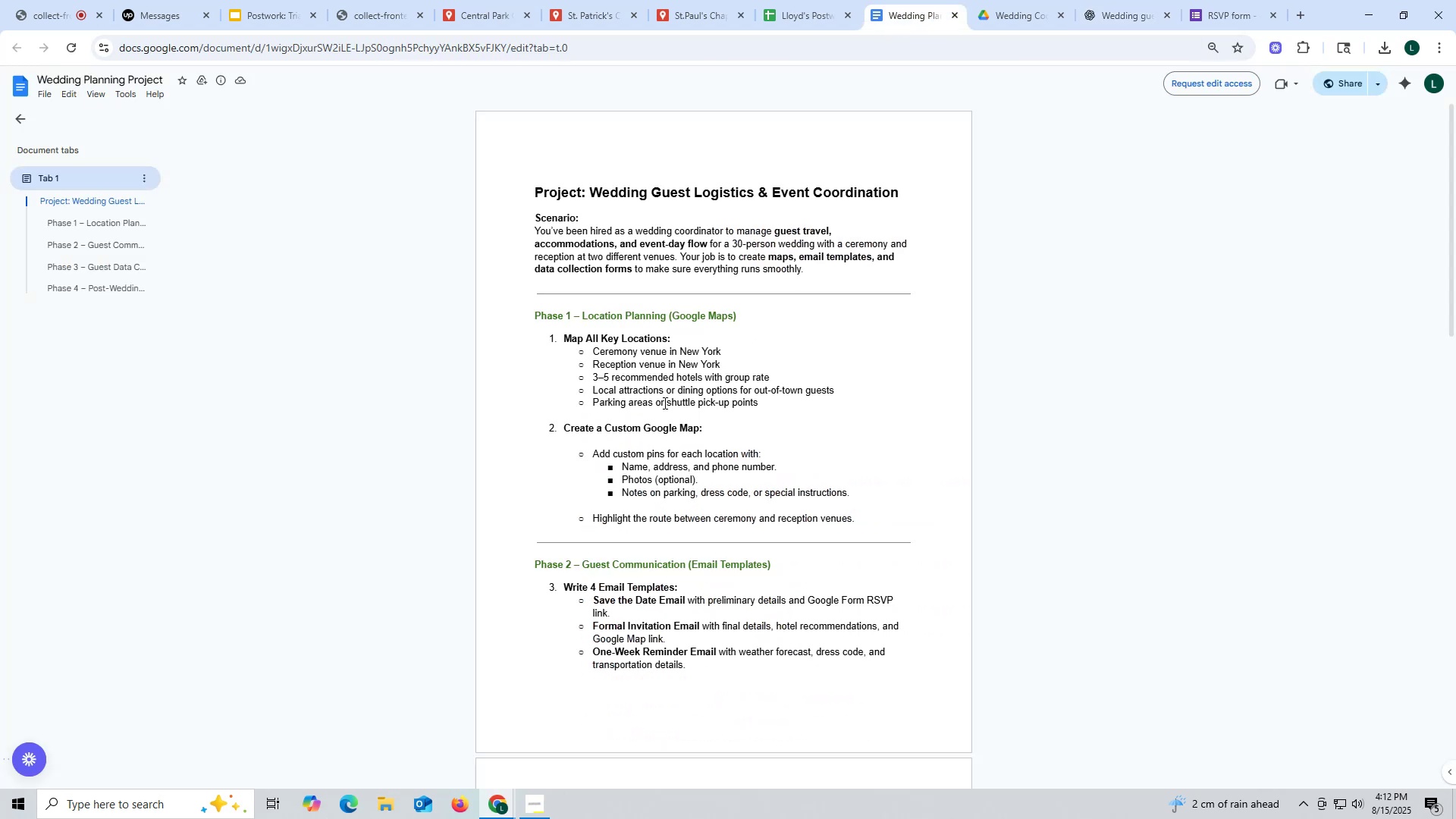 
left_click_drag(start_coordinate=[667, 403], to_coordinate=[775, 403])
 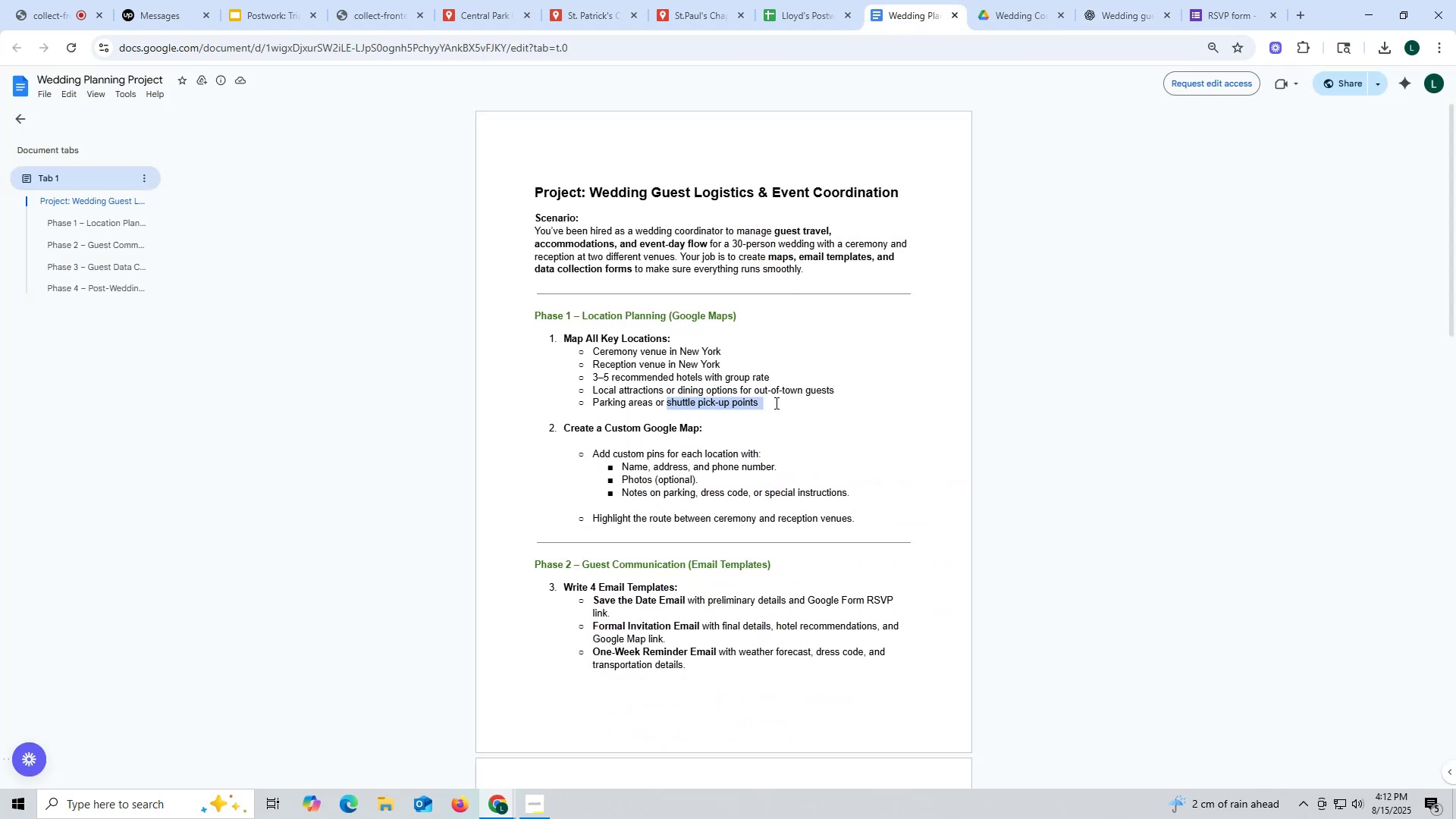 
key(Control+ControlLeft)
 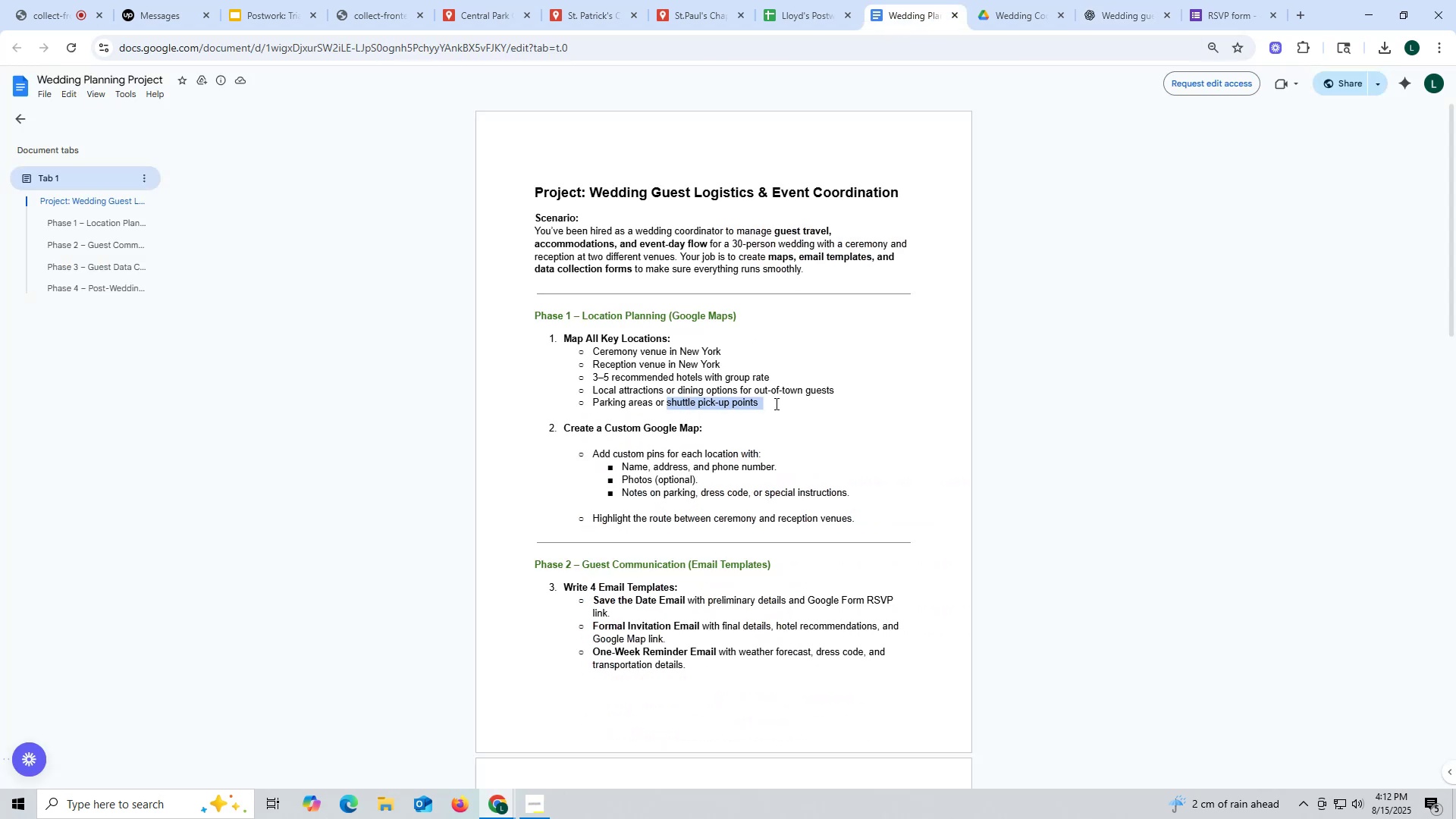 
key(Control+C)
 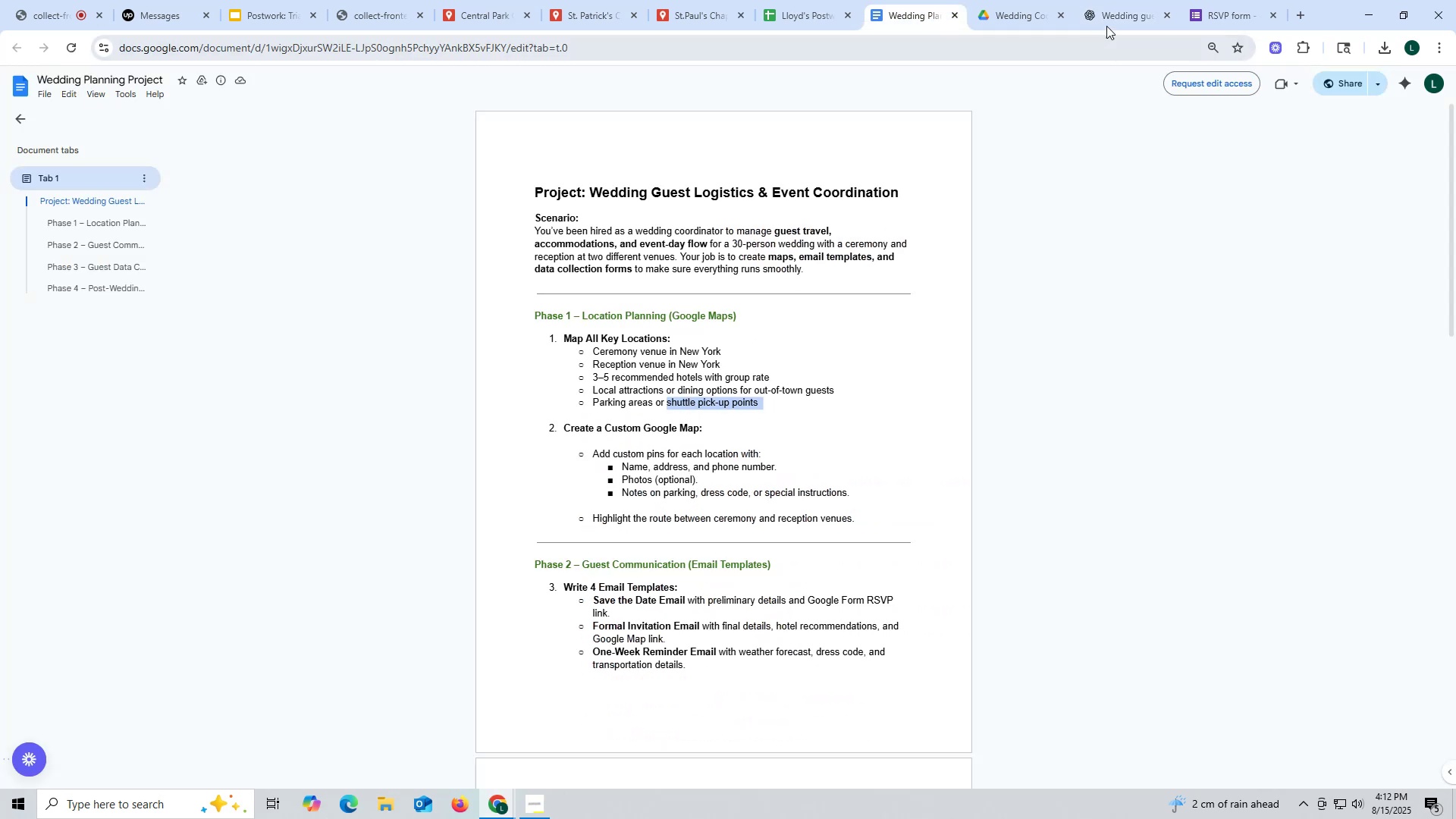 
left_click([1107, 21])
 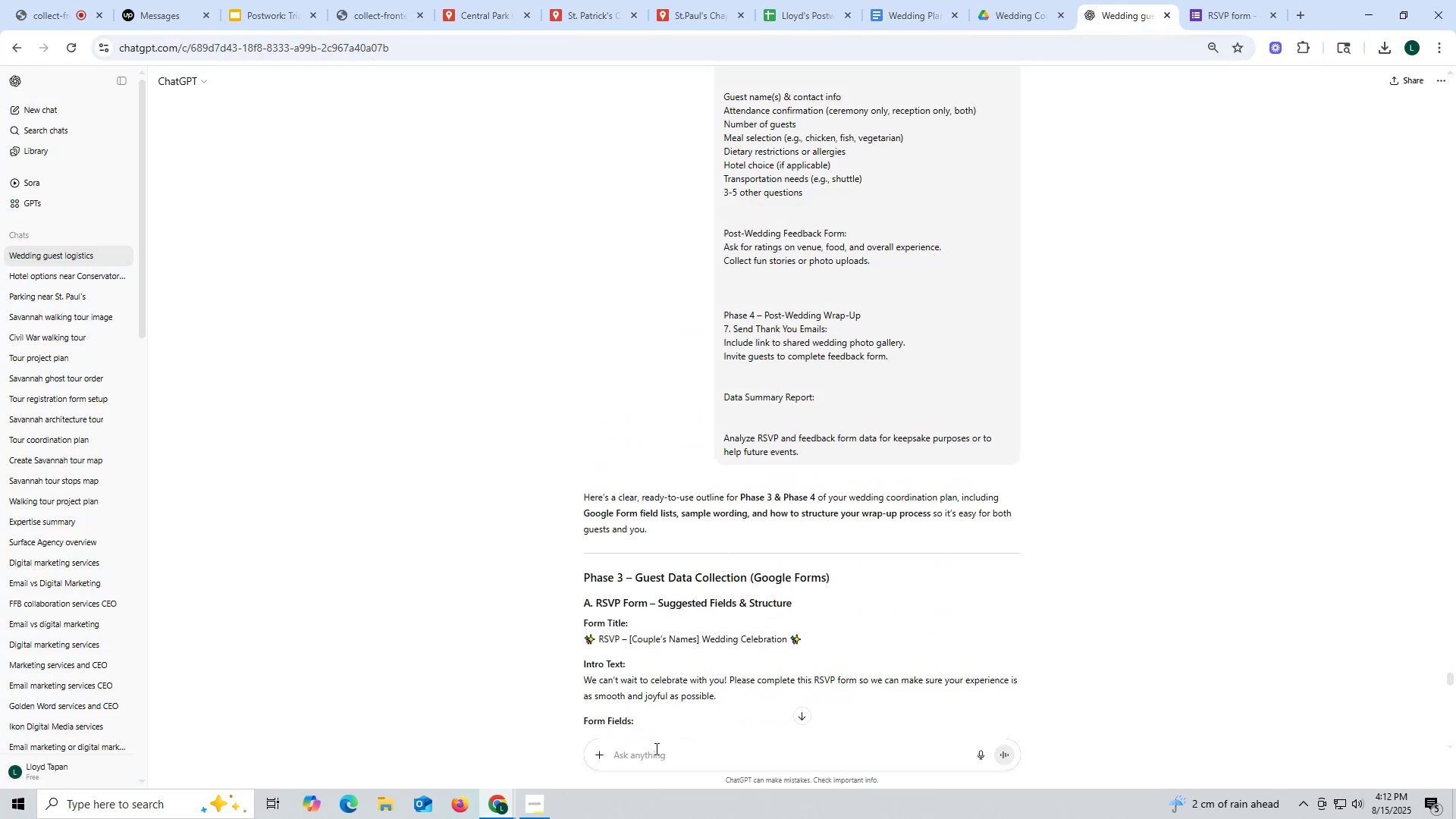 
key(Control+ControlLeft)
 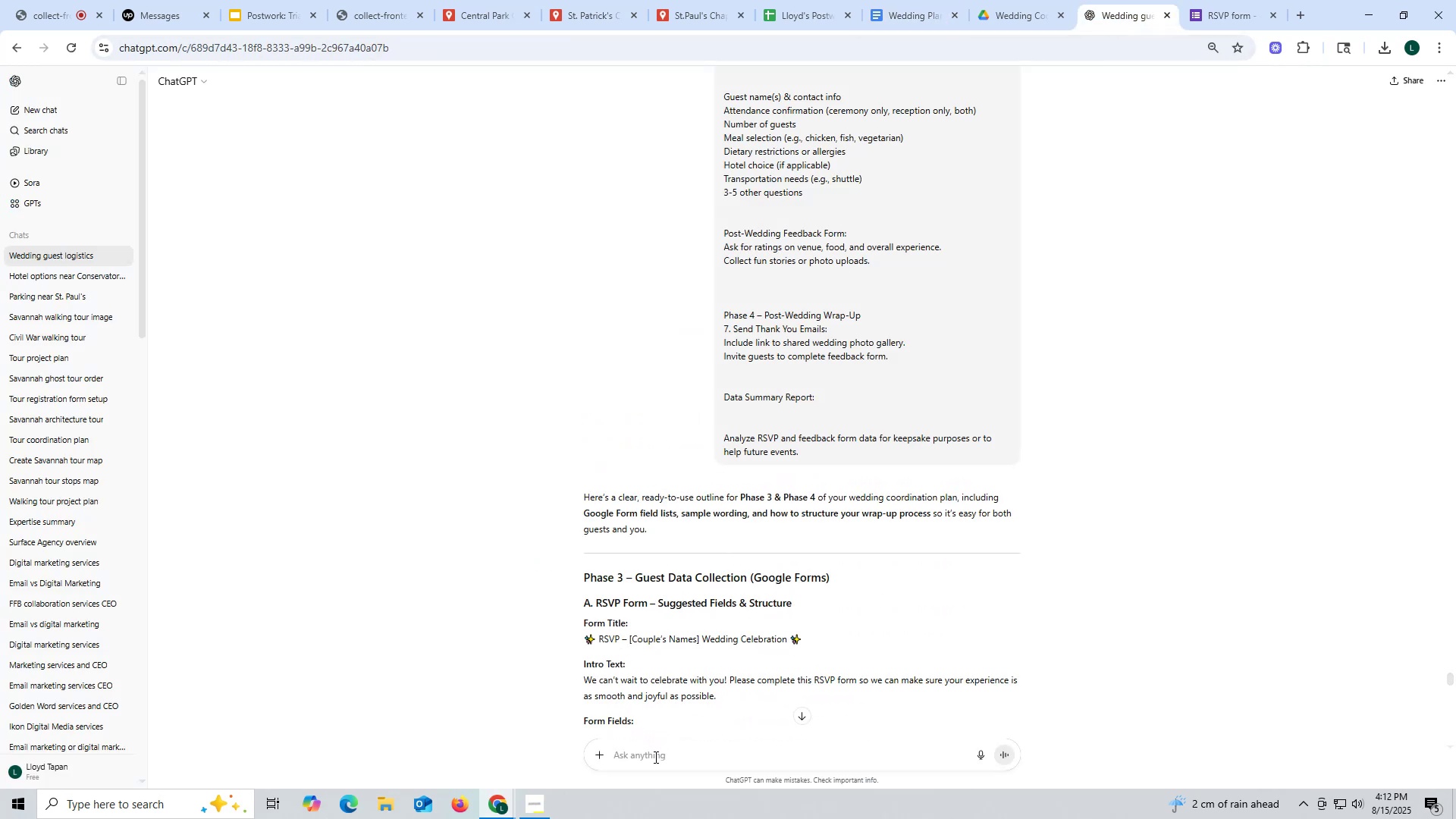 
left_click([654, 757])
 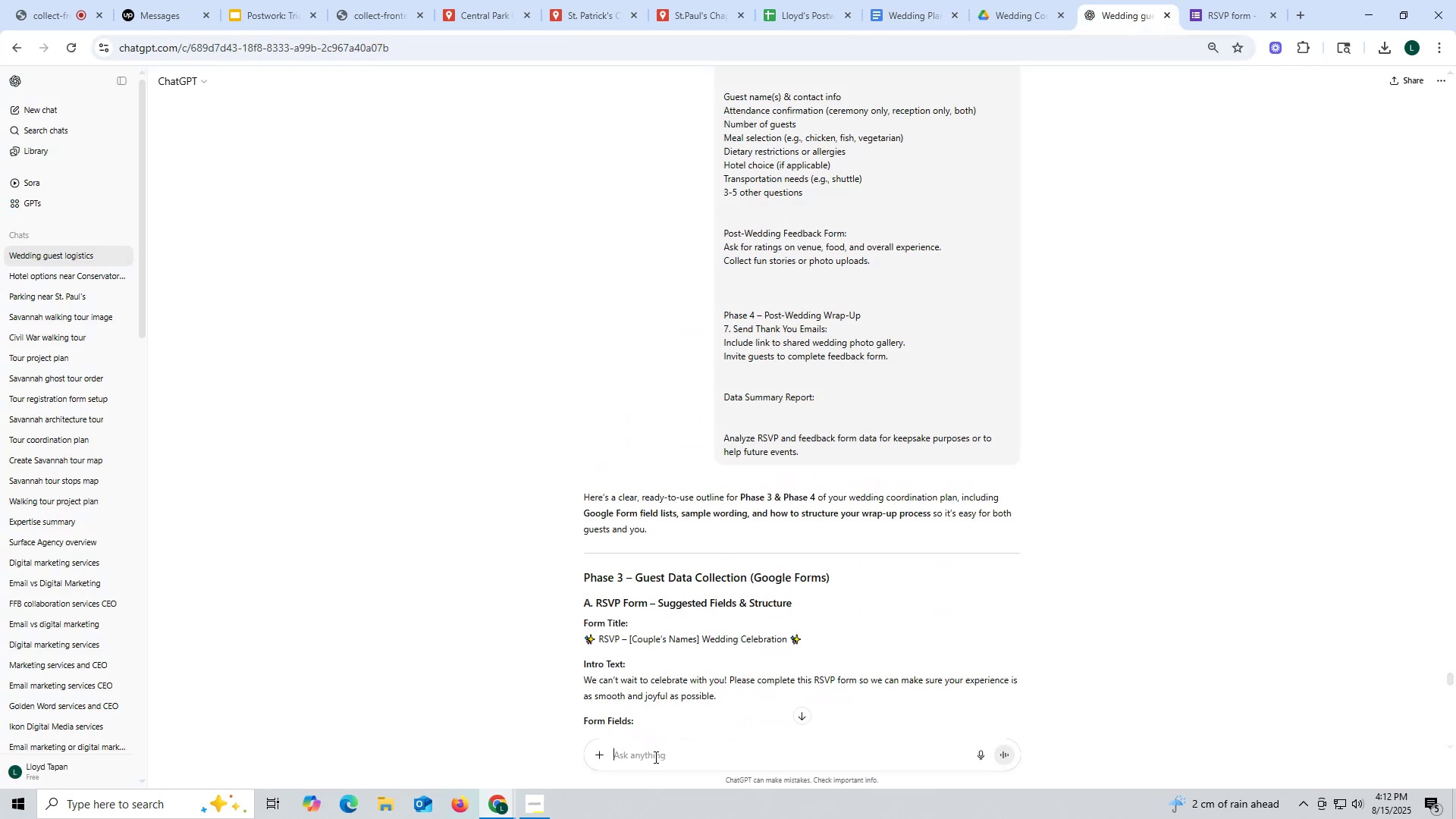 
key(Control+V)
 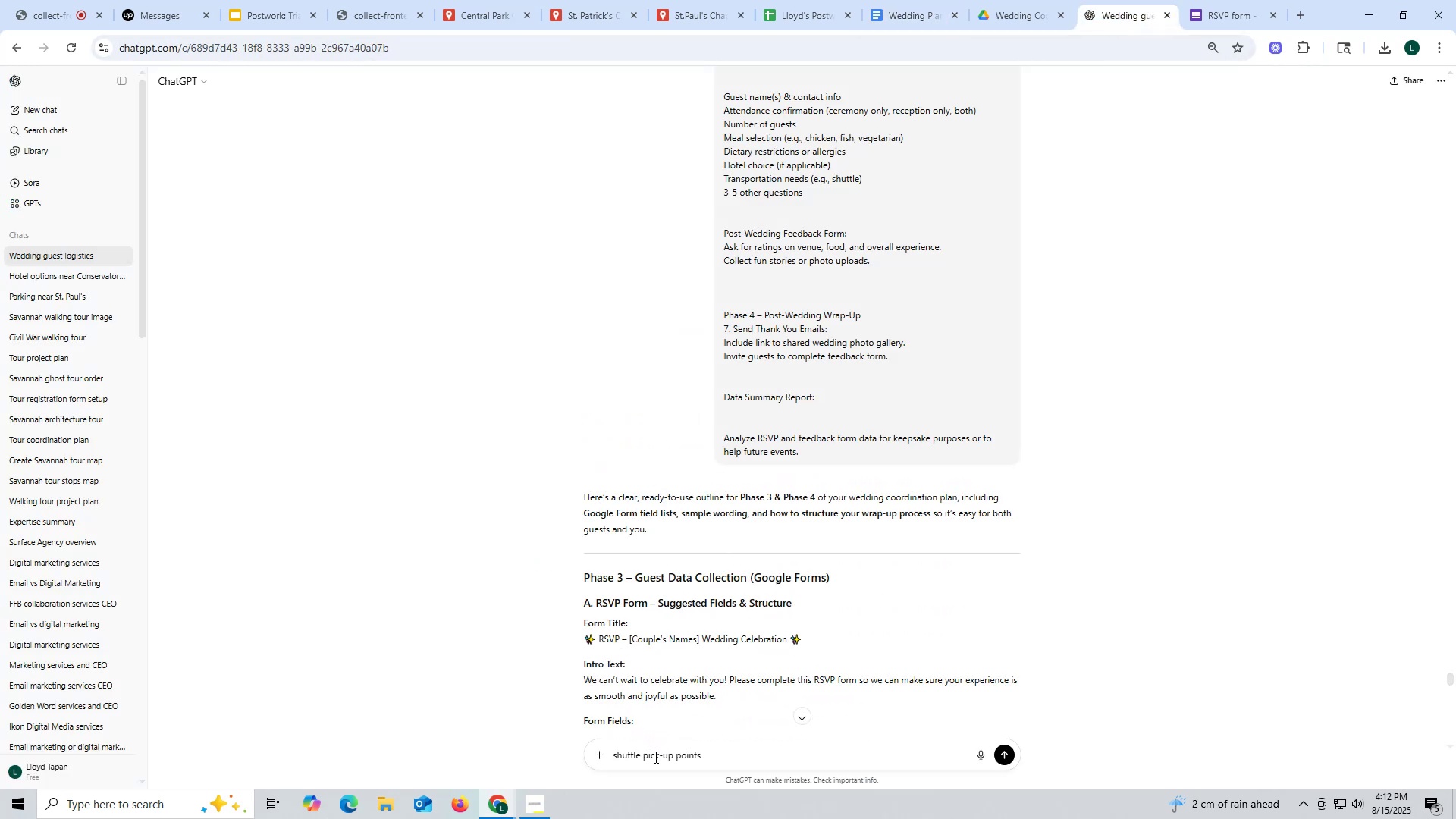 
type( )
key(Backspace)
type(from )
 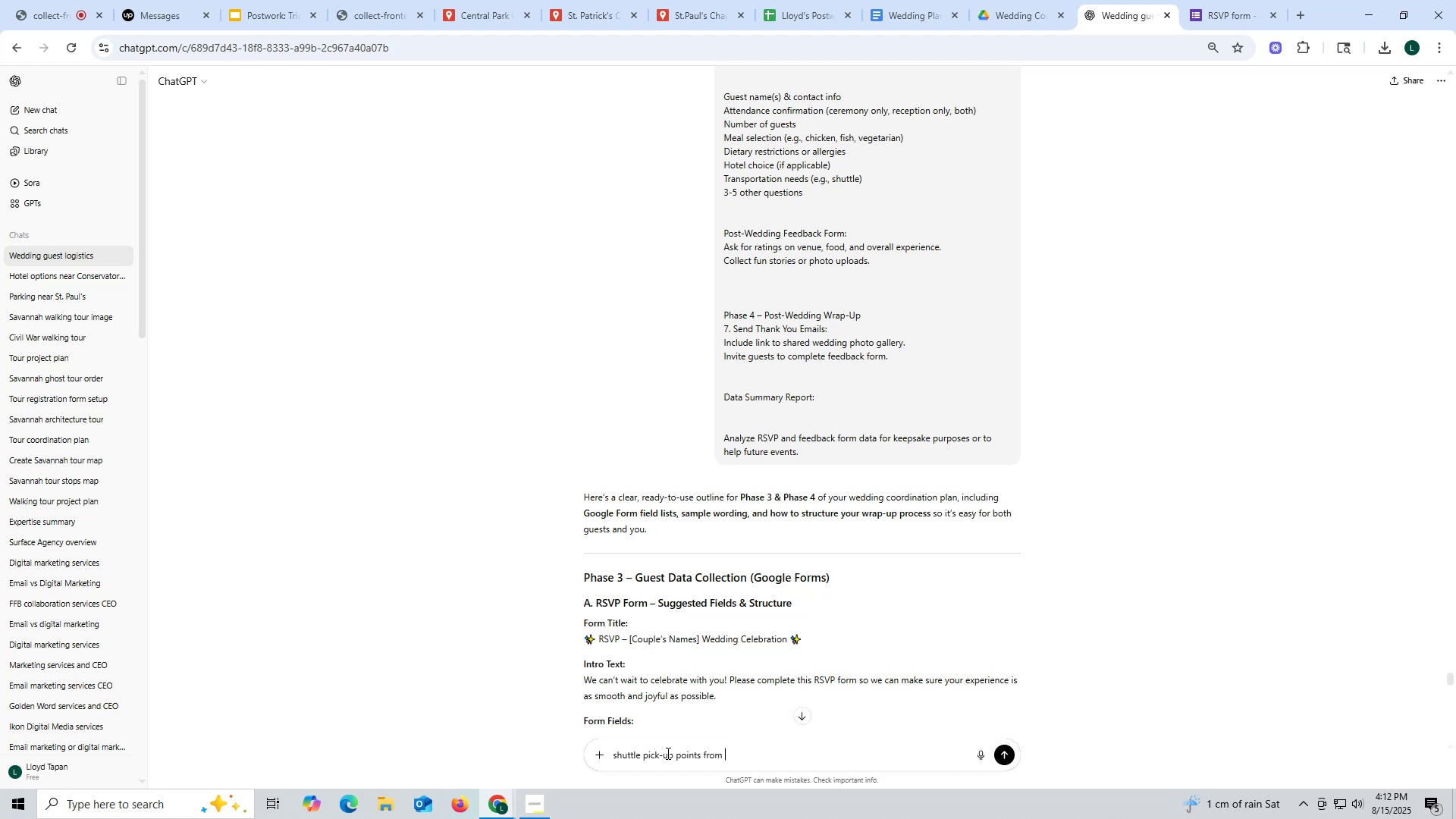 
key(Backspace)
key(Backspace)
key(Backspace)
key(Backspace)
key(Backspace)
type(nyc)
 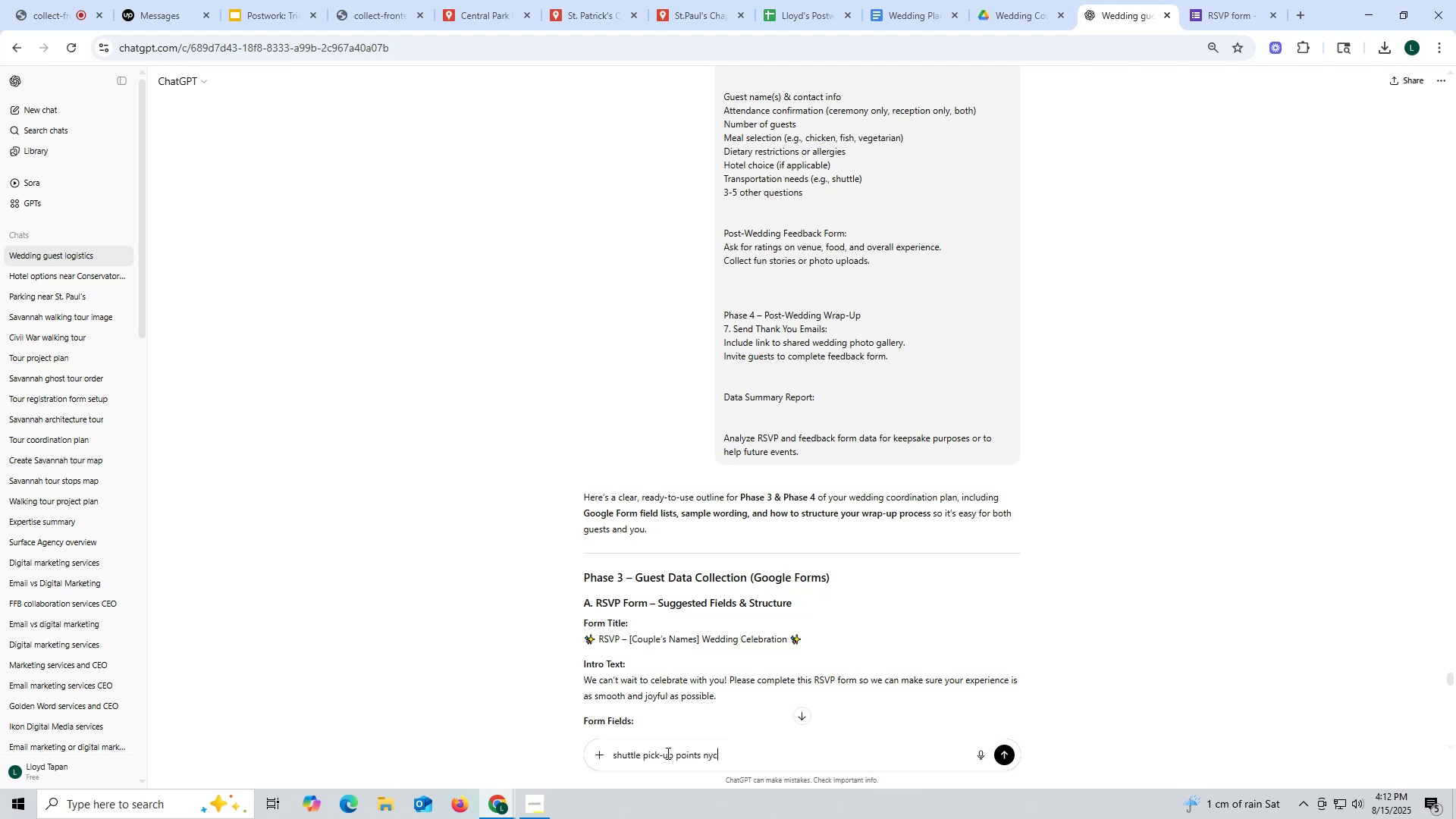 
key(Enter)
 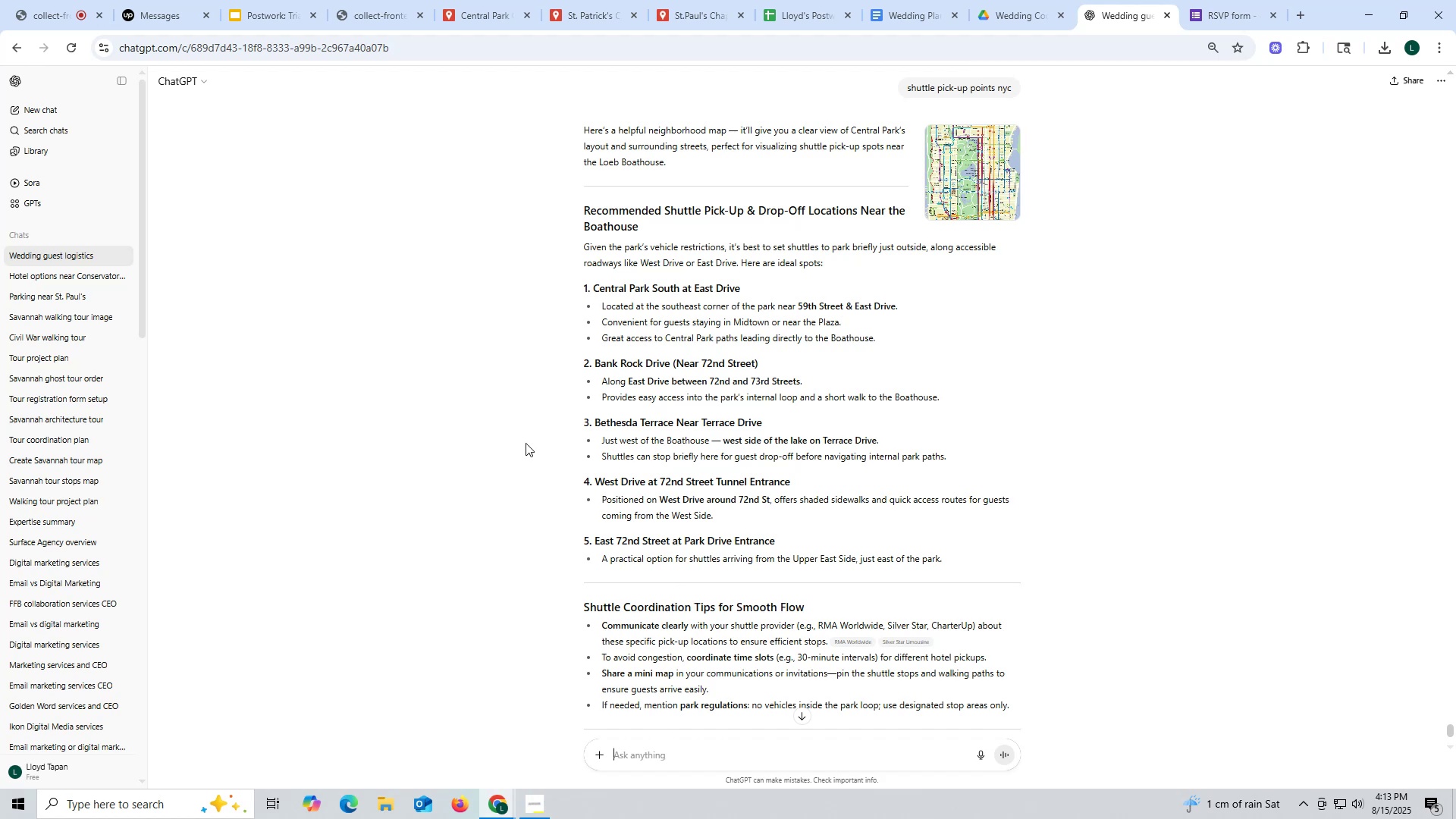 
wait(46.34)
 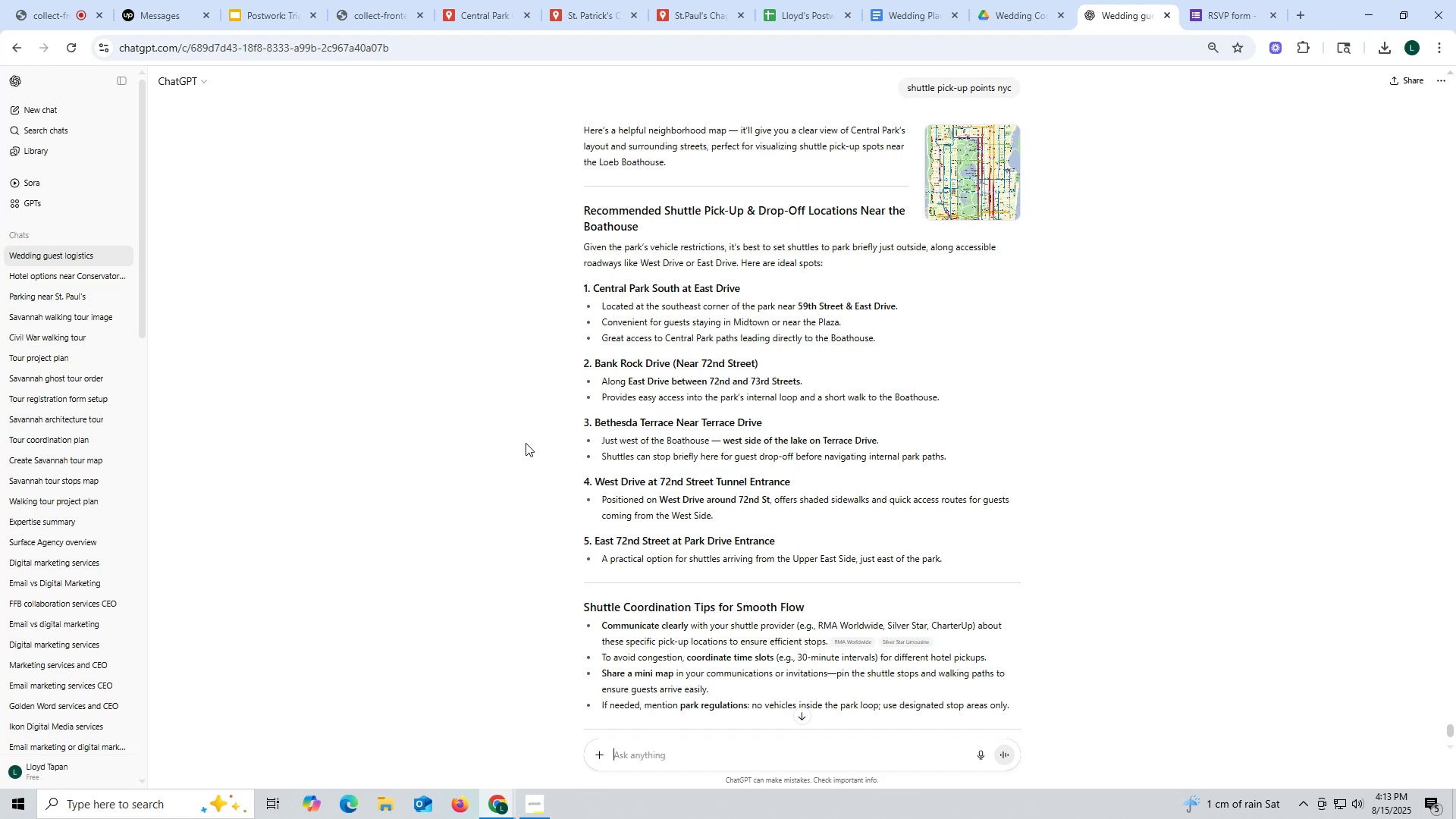 
left_click([911, 22])
 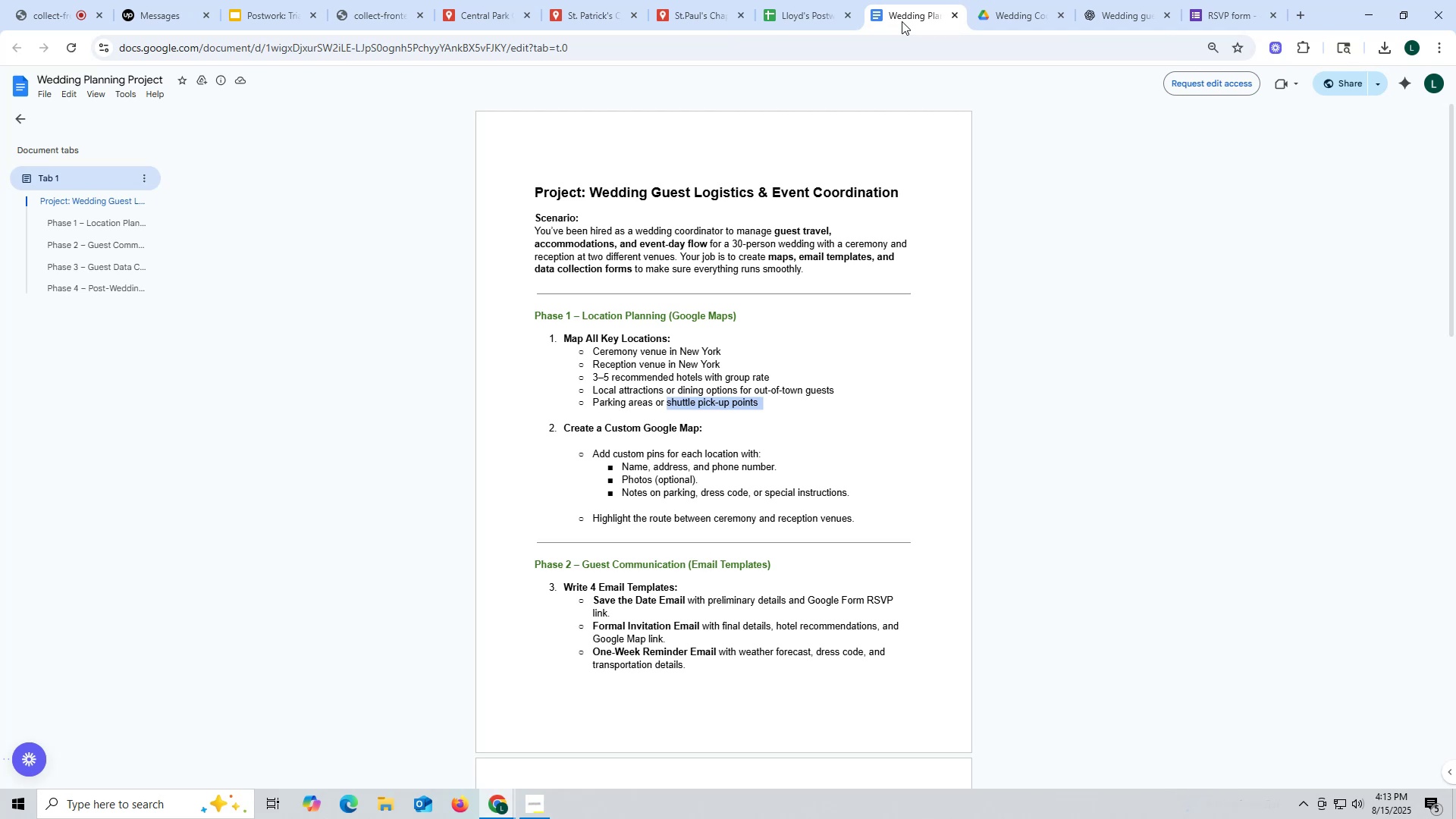 
wait(7.26)
 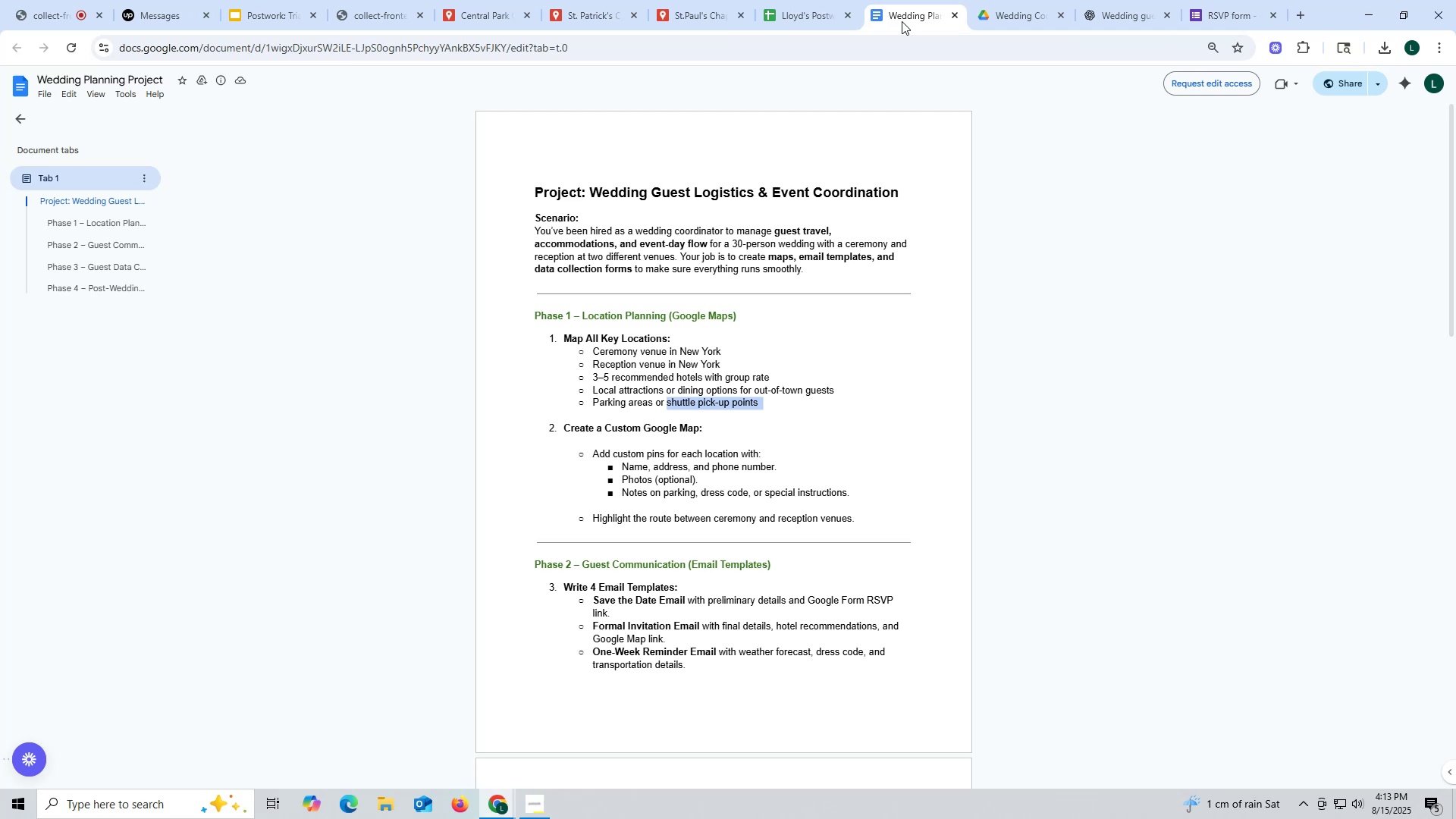 
scroll: coordinate [646, 506], scroll_direction: down, amount: 6.0
 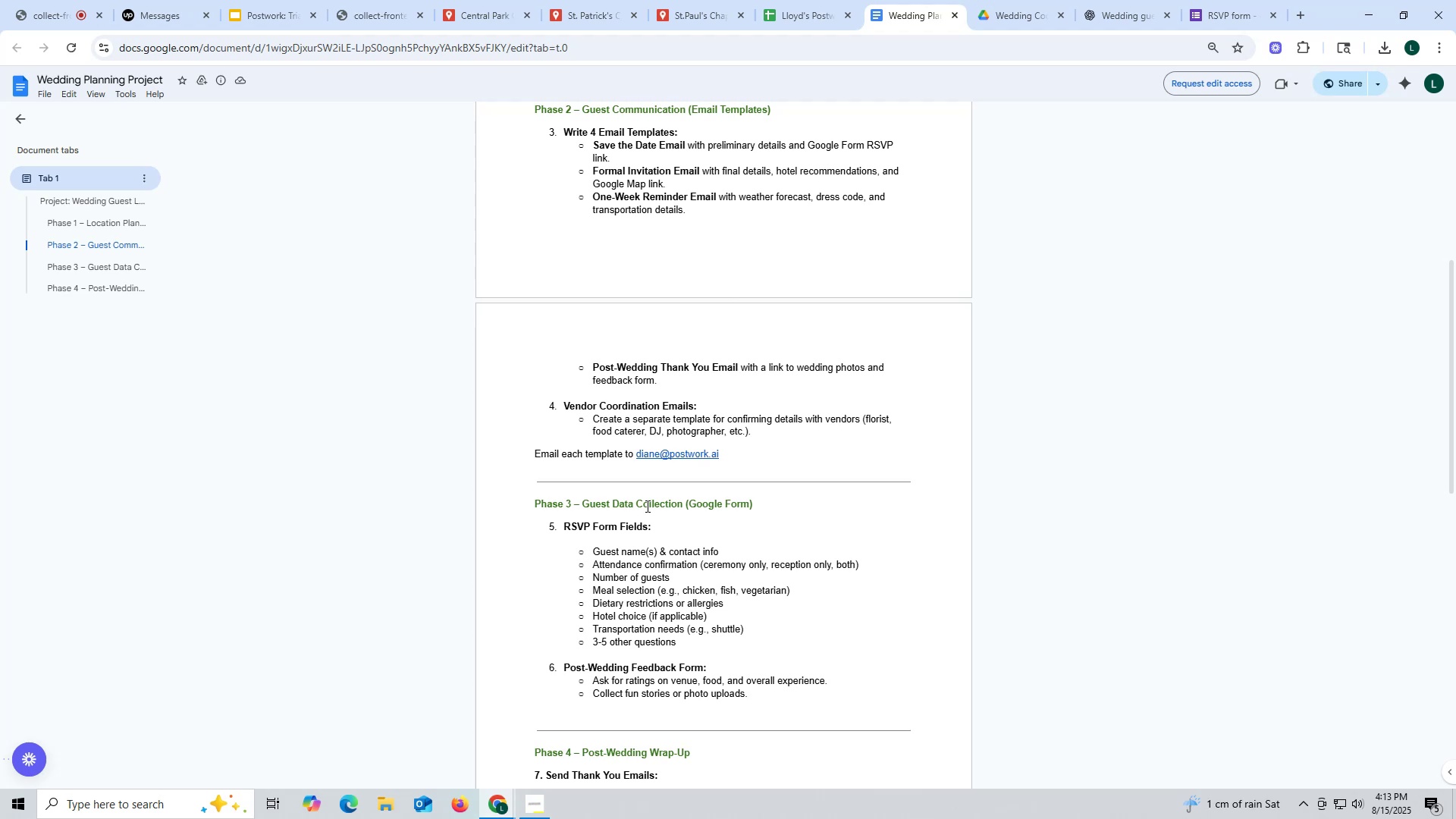 
wait(7.16)
 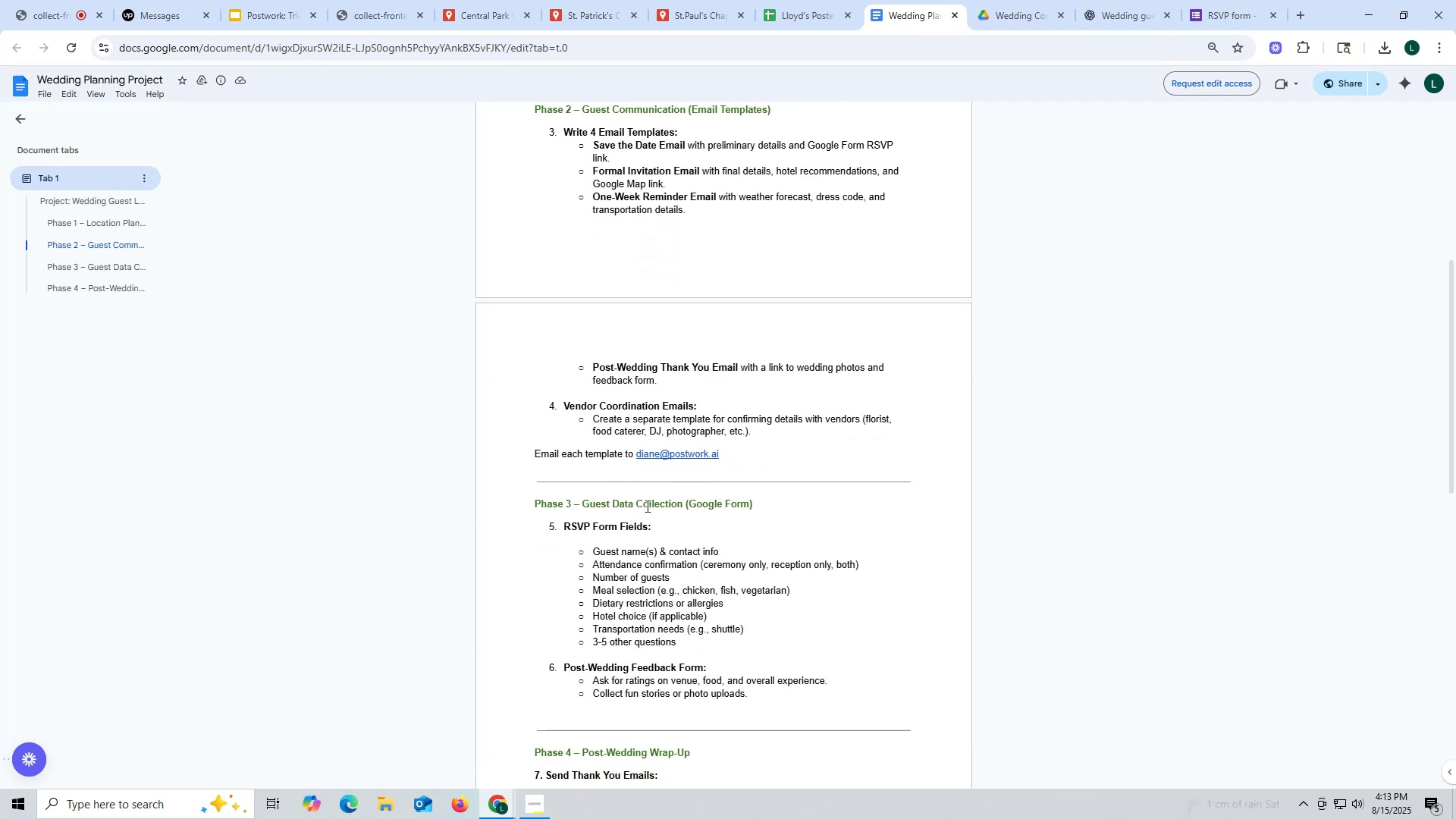 
left_click([1213, 14])
 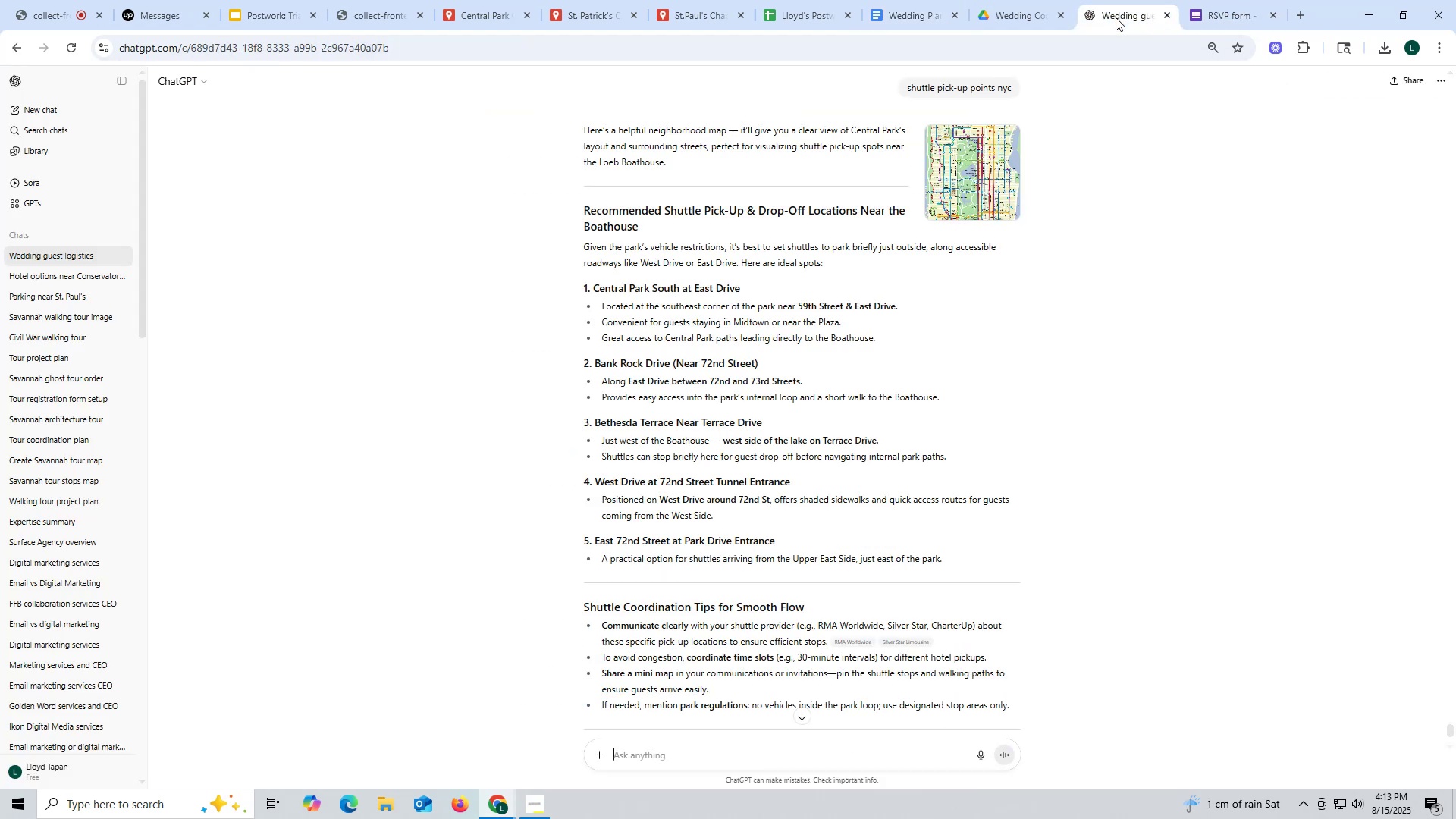 
scroll: coordinate [856, 382], scroll_direction: up, amount: 8.0
 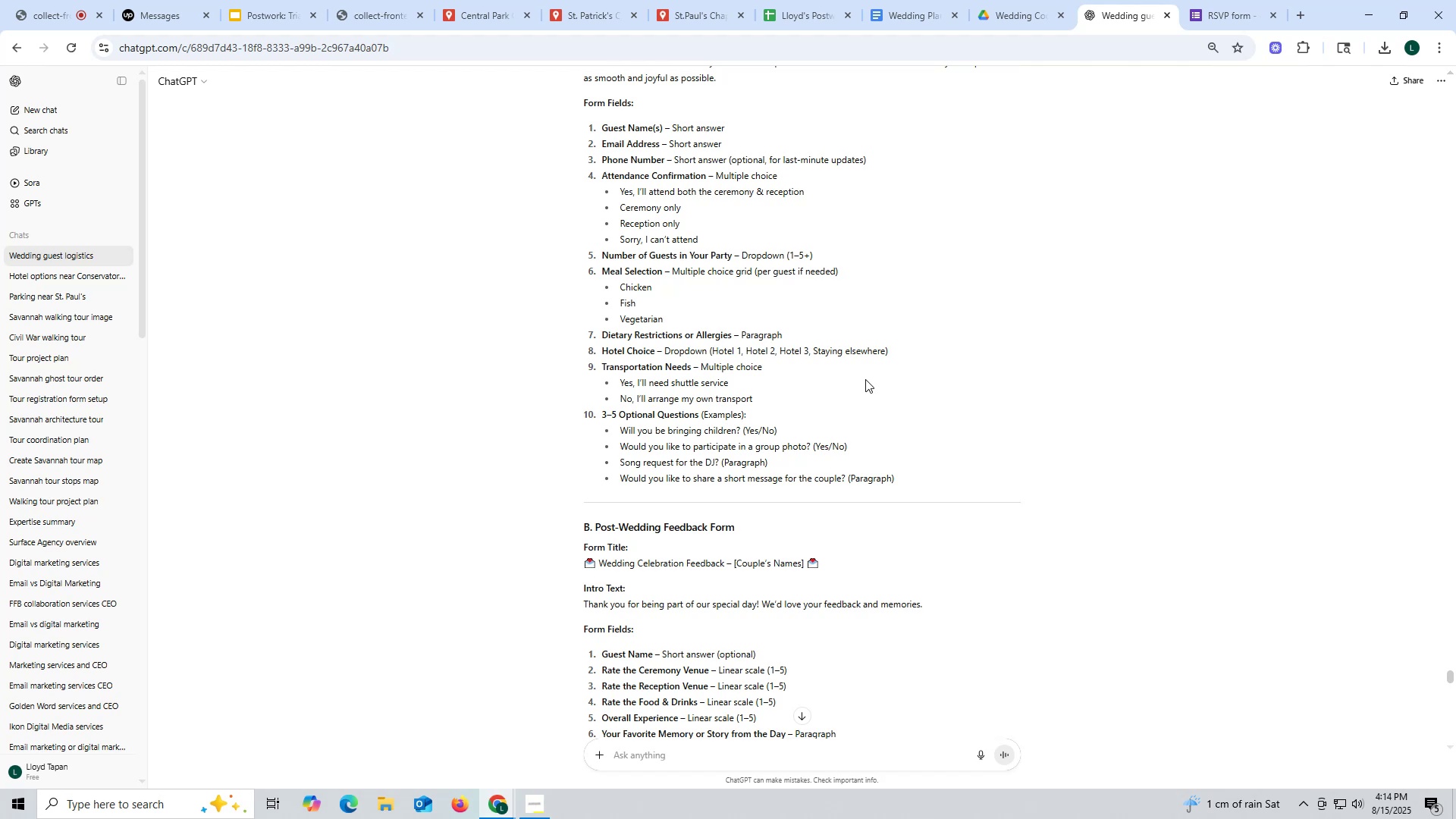 
wait(35.86)
 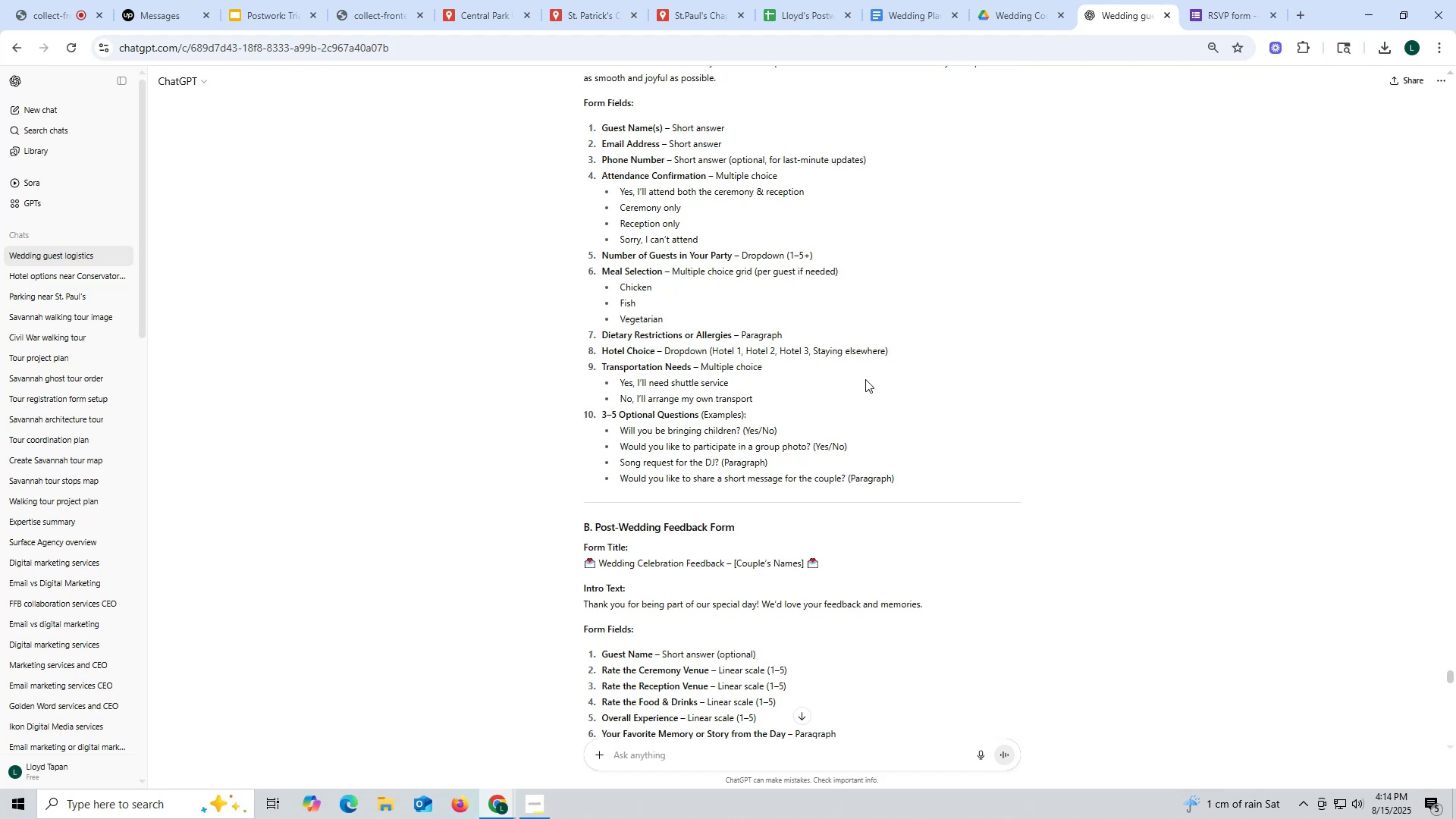 
left_click([492, 8])
 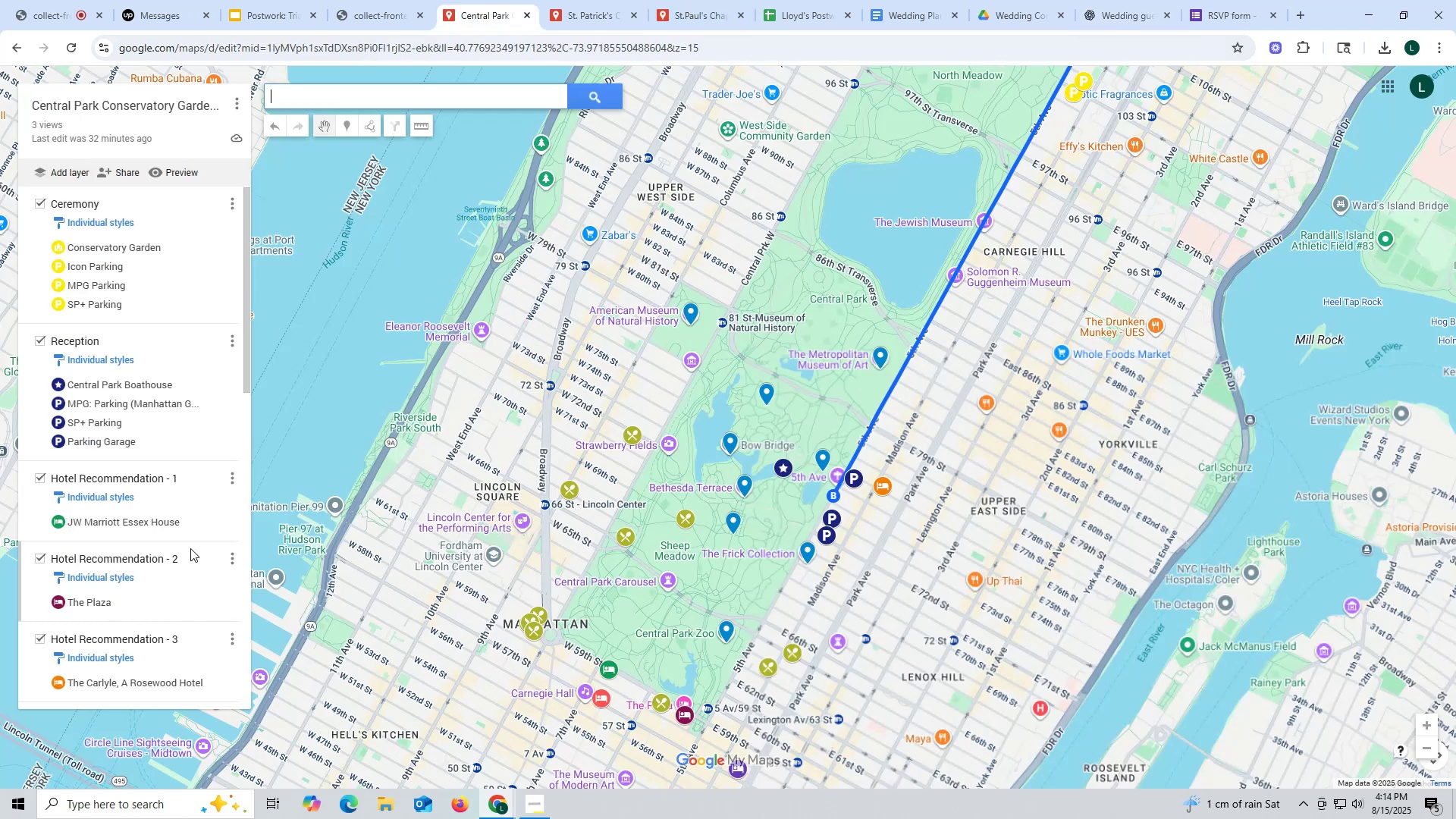 
left_click([143, 522])
 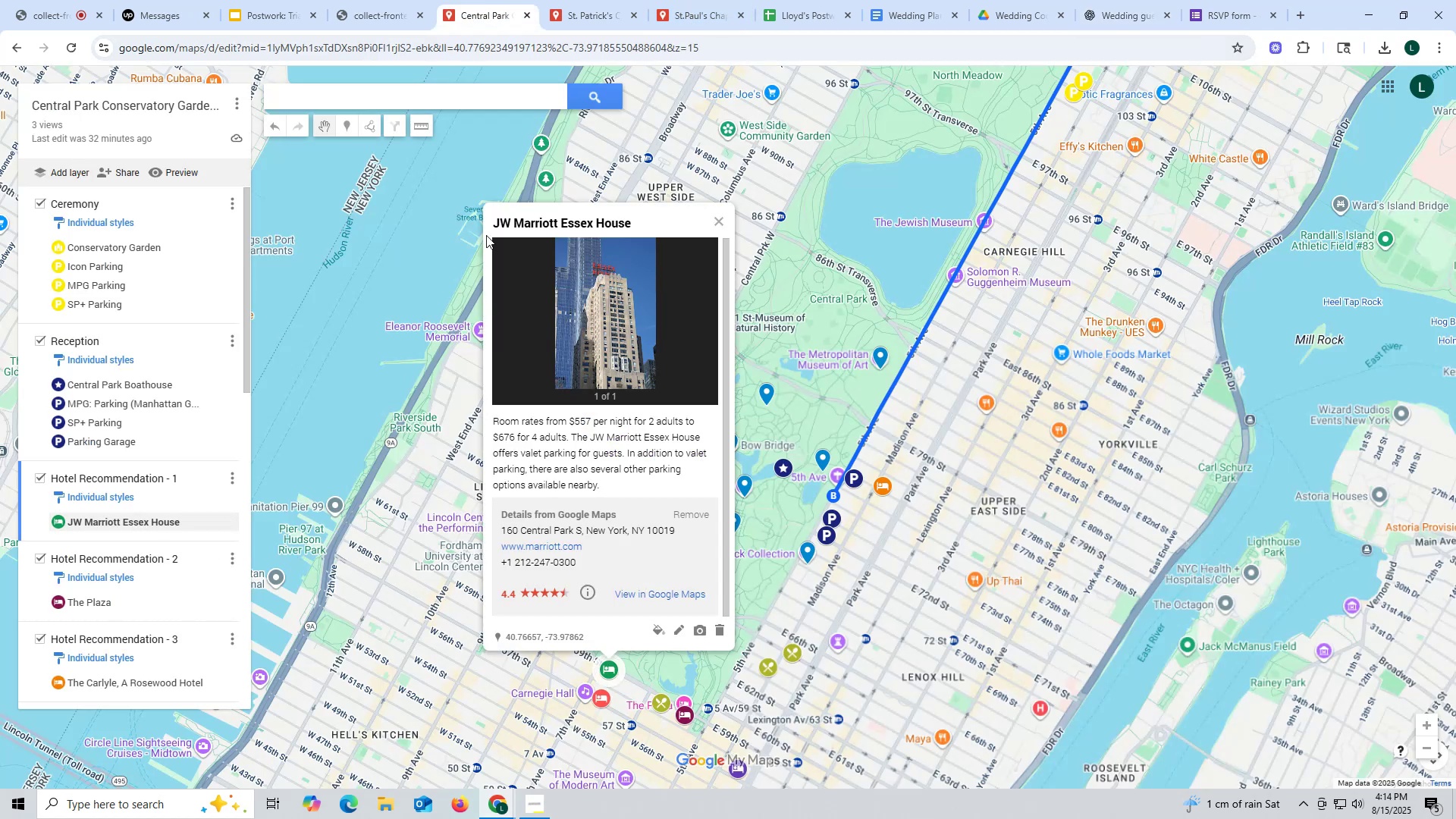 
left_click_drag(start_coordinate=[480, 224], to_coordinate=[623, 231])
 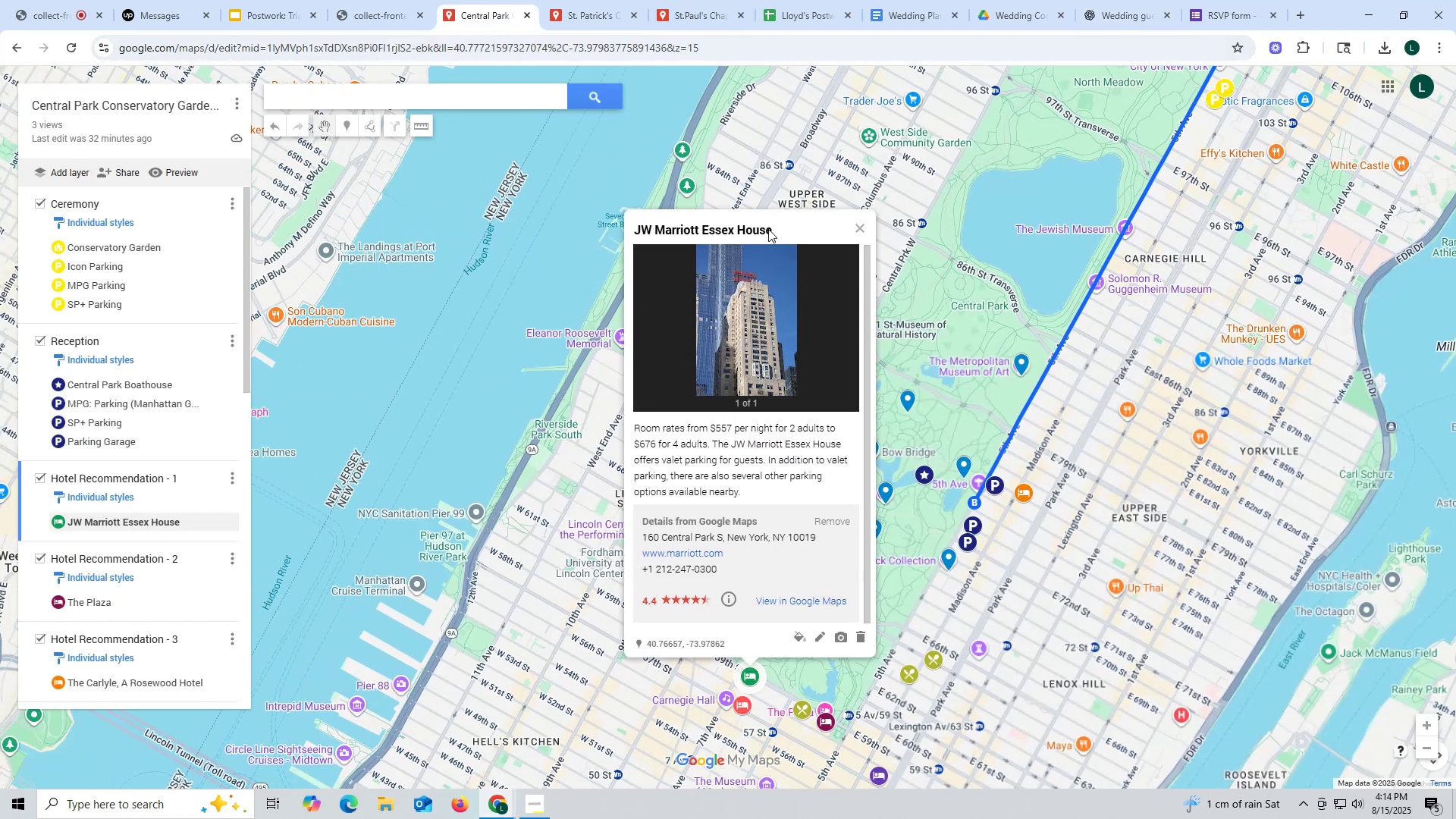 
left_click_drag(start_coordinate=[786, 229], to_coordinate=[634, 230])
 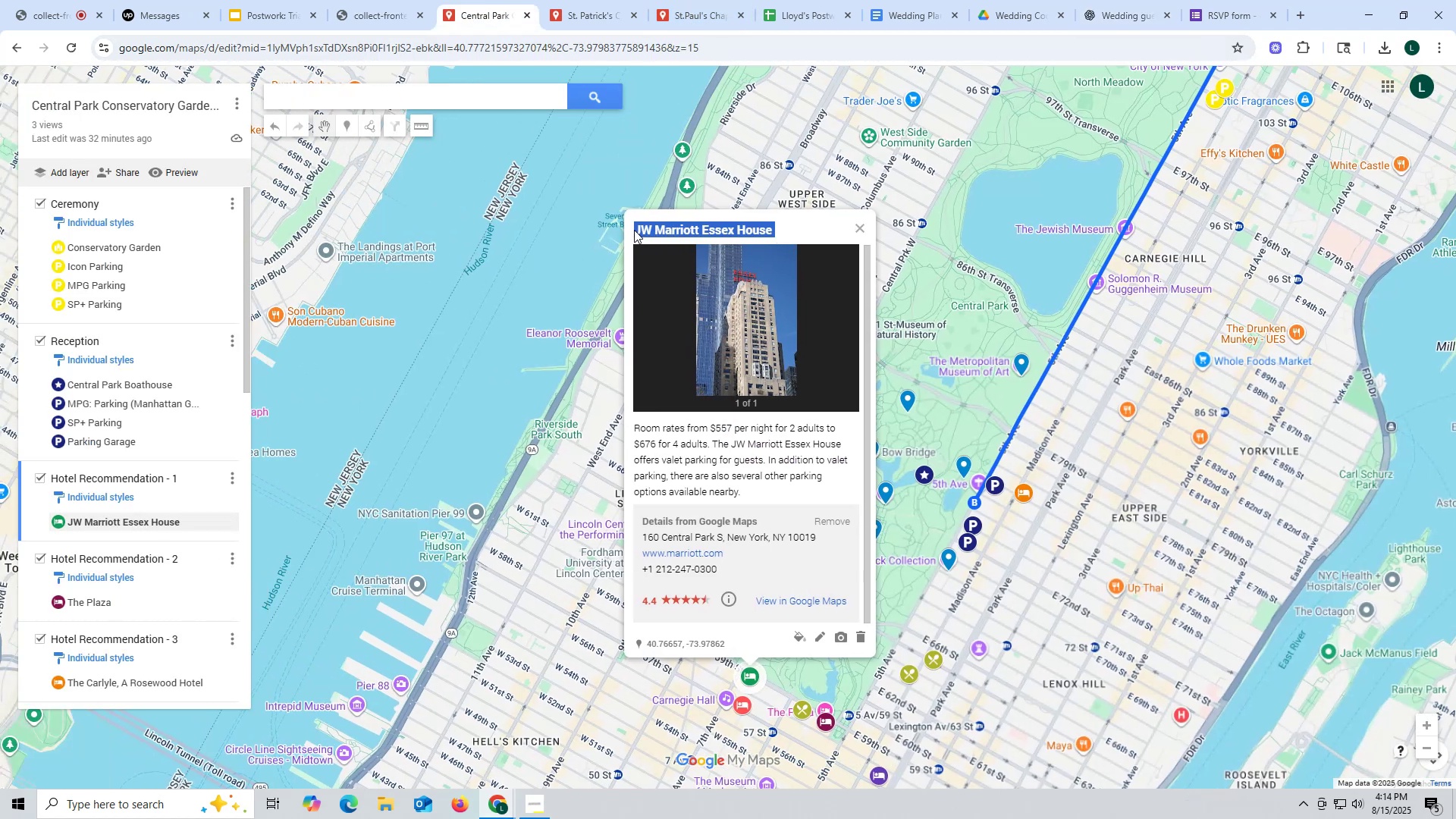 
key(Control+ControlLeft)
 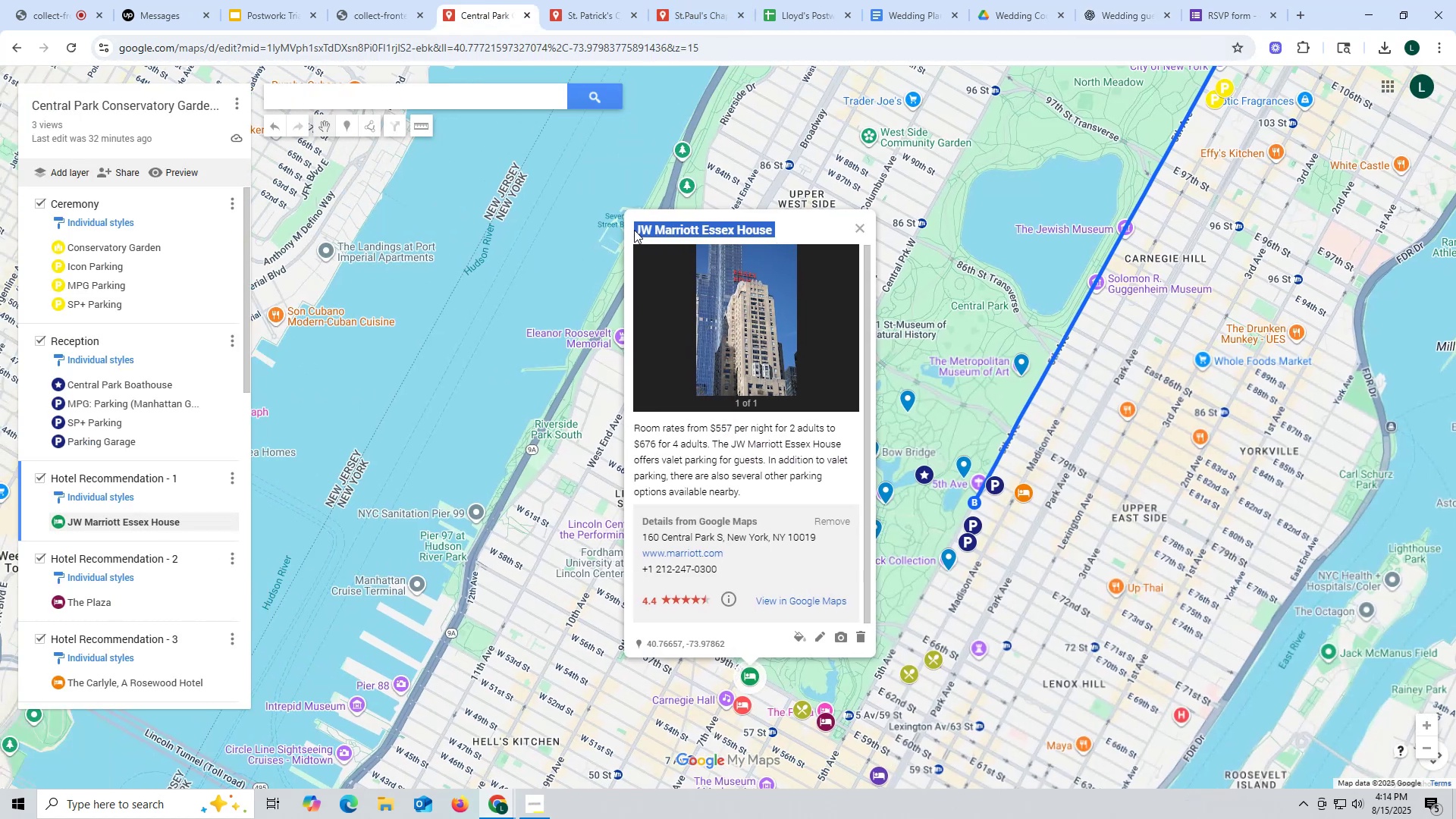 
key(Control+C)
 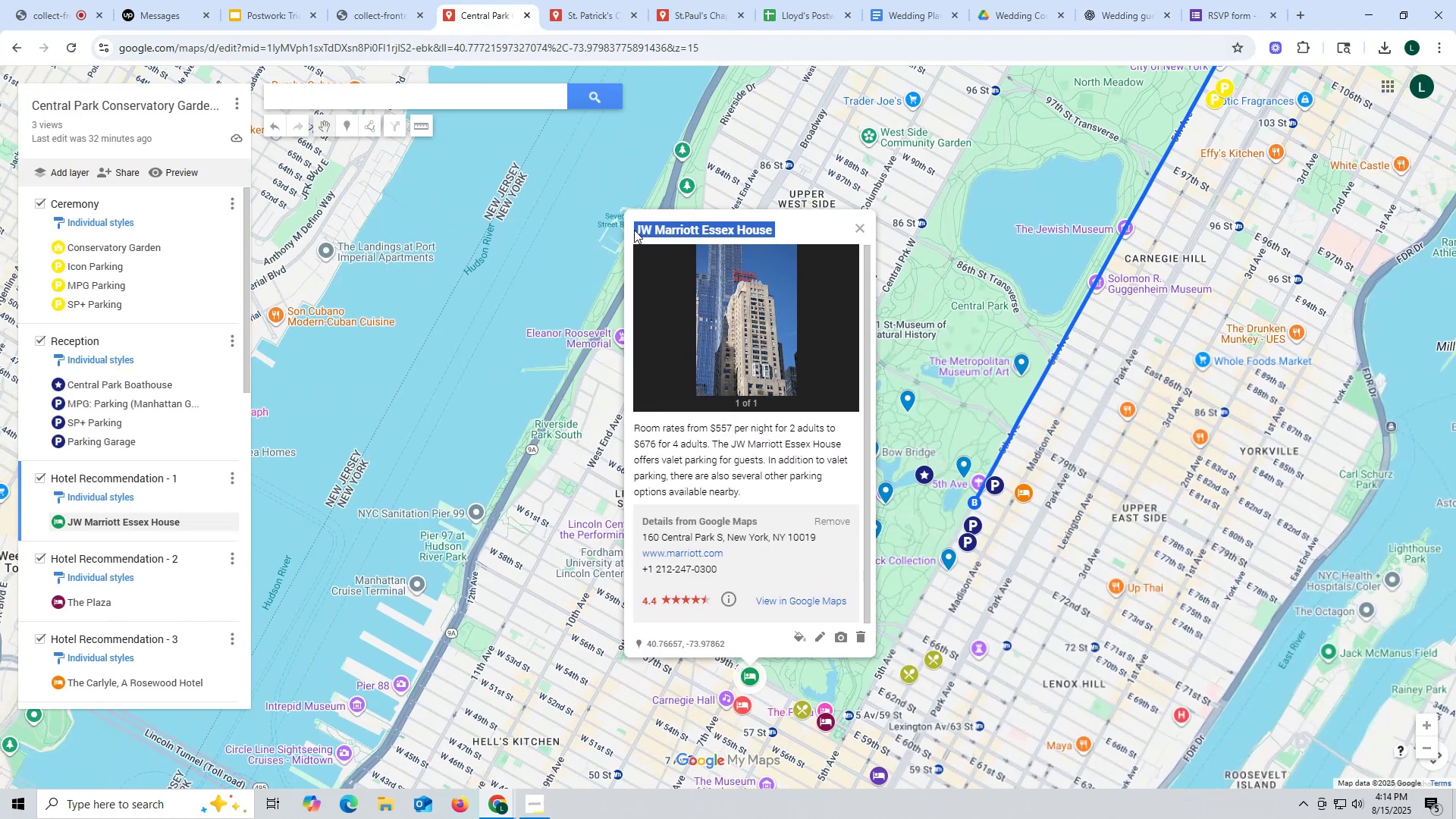 
key(Control+ControlLeft)
 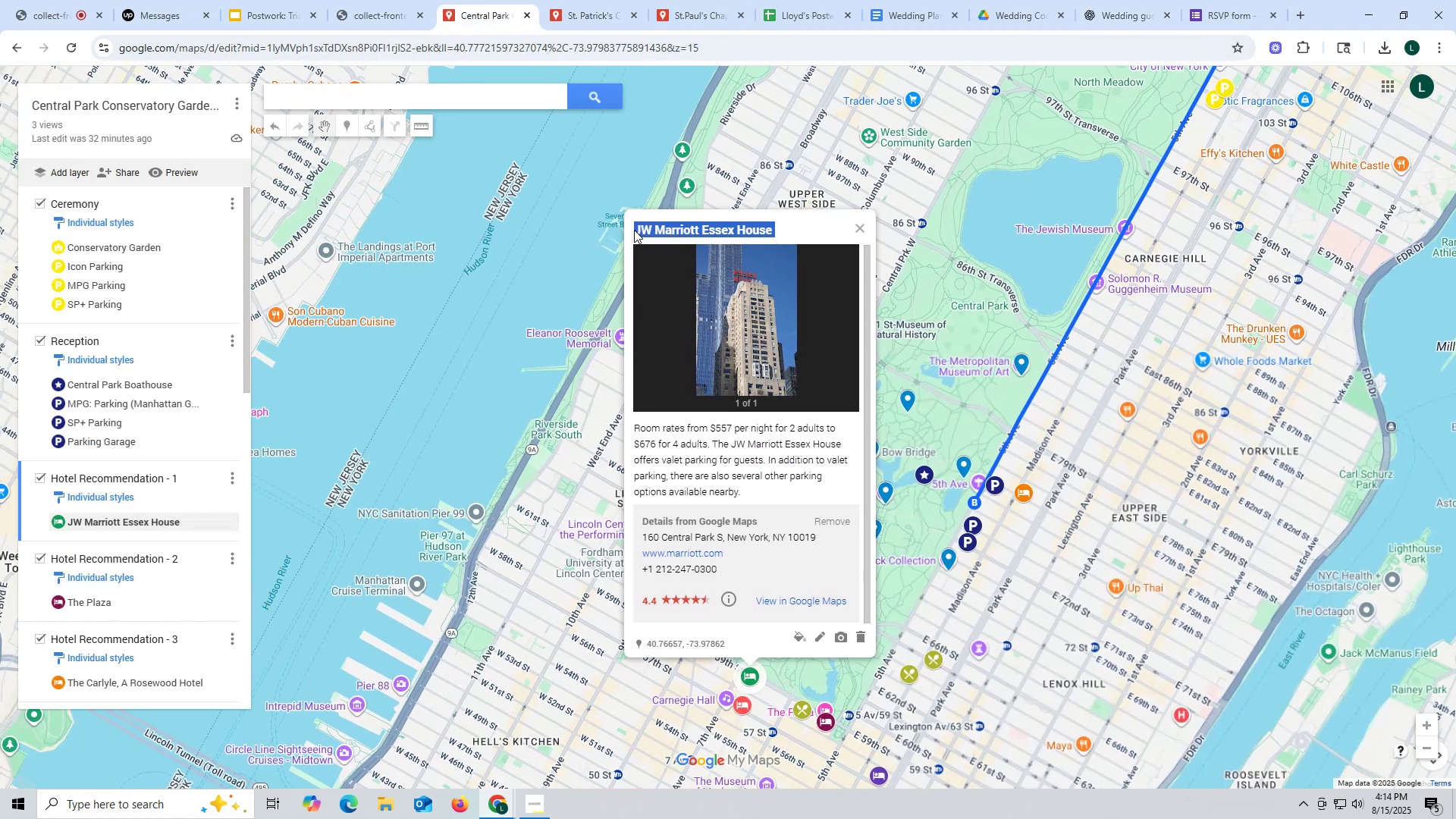 
key(Control+C)
 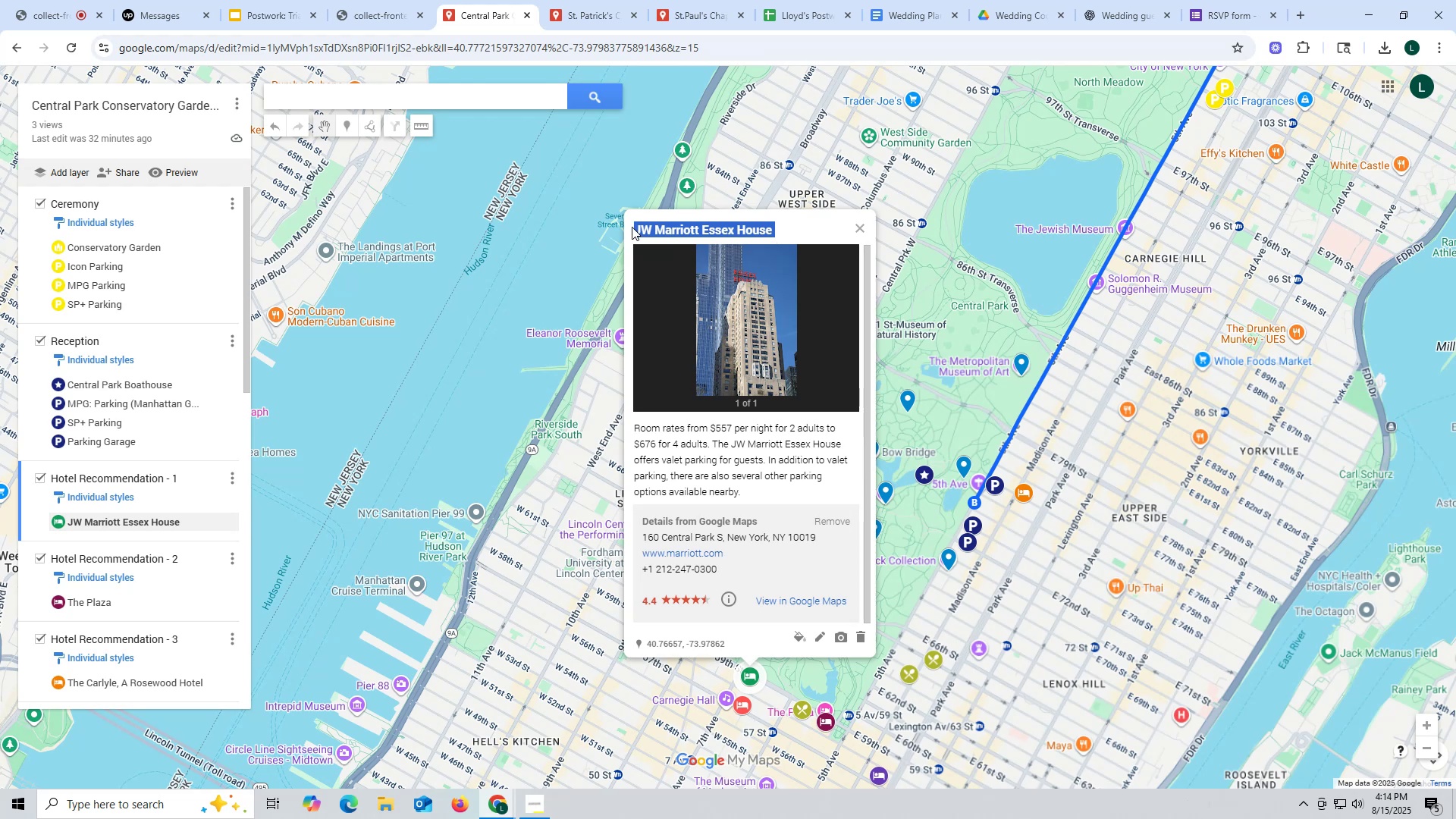 
wait(8.37)
 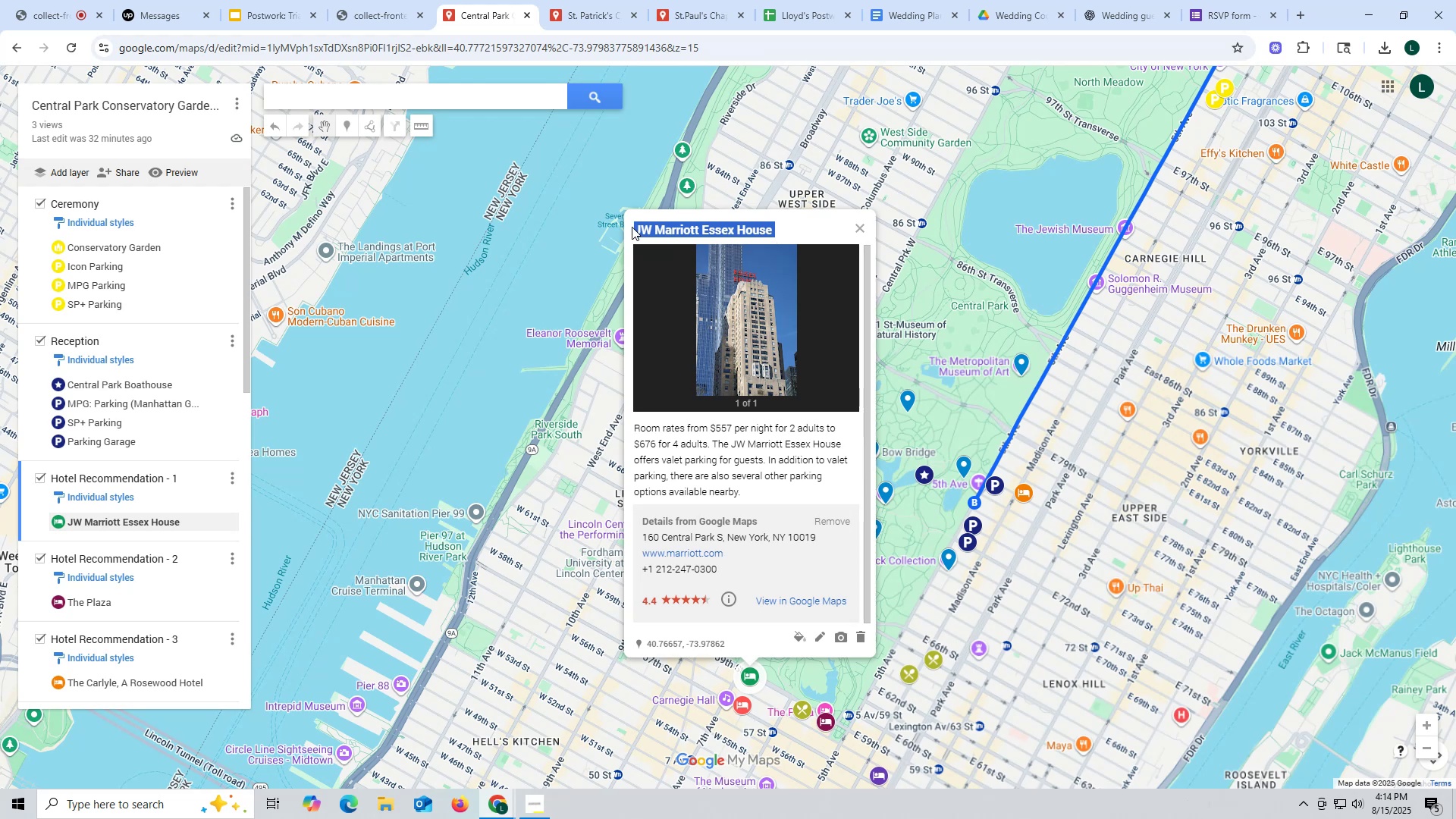 
key(Control+ControlLeft)
 